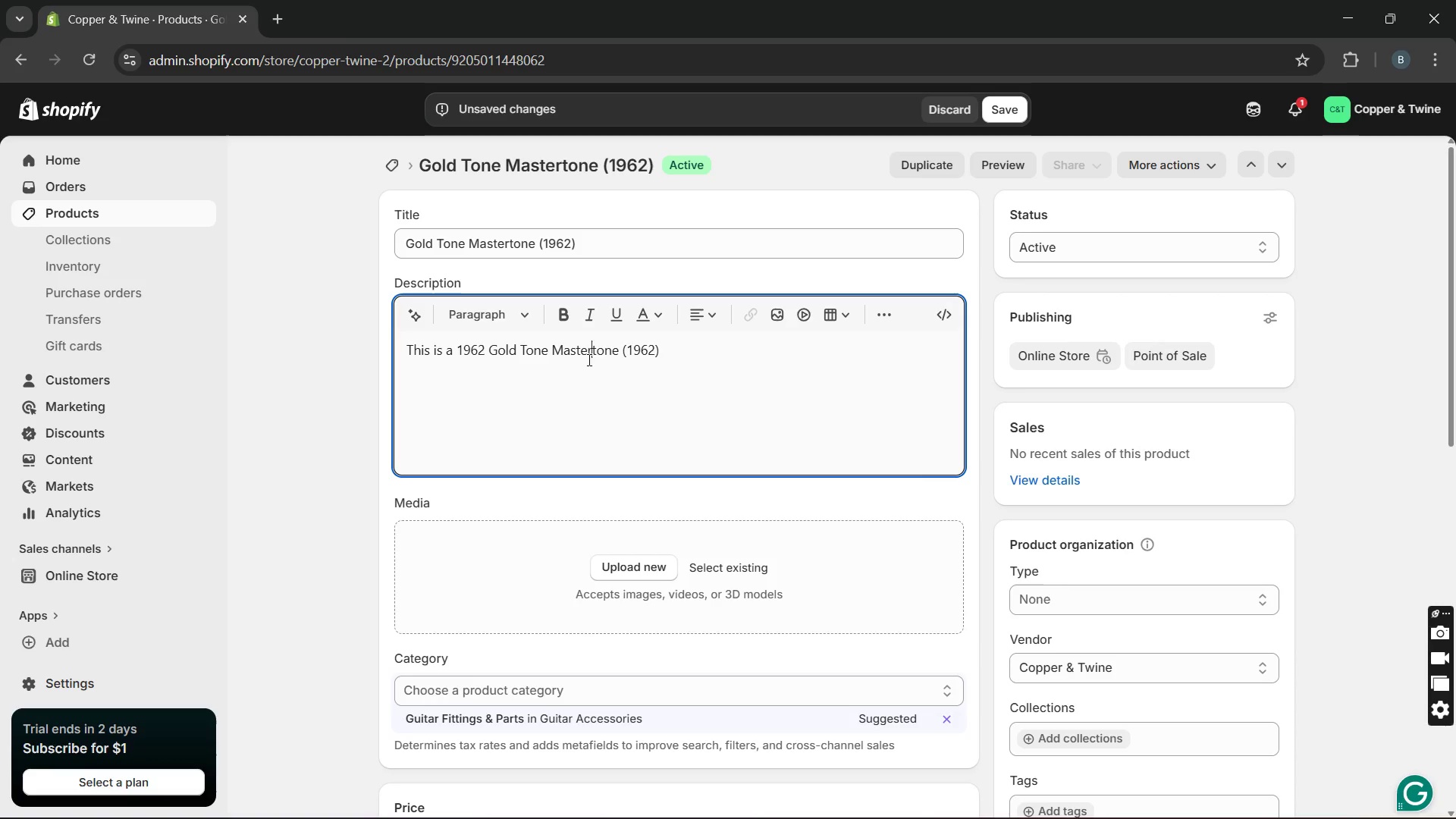 
key(Space)
 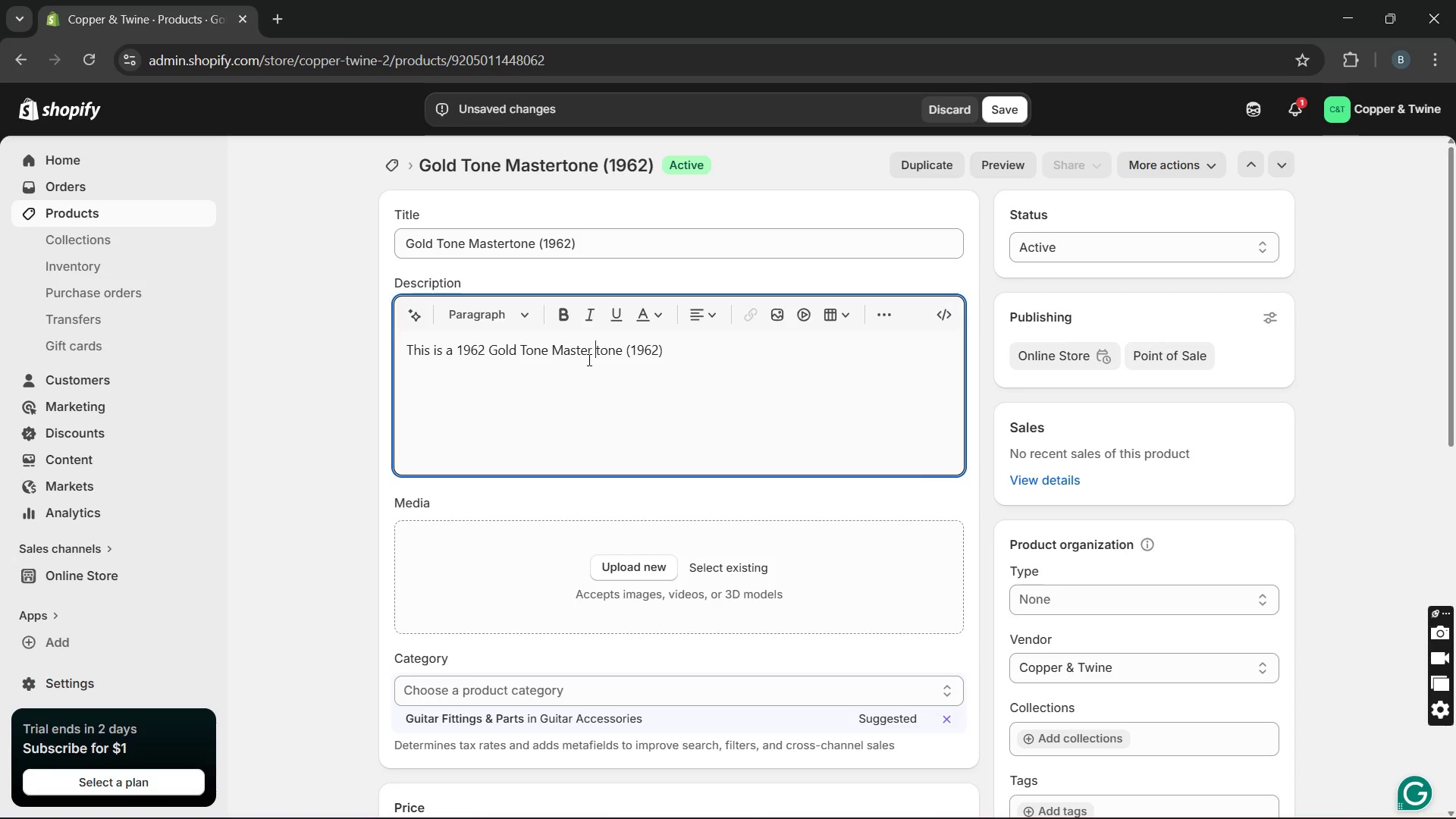 
hold_key(key=ArrowRight, duration=0.94)
 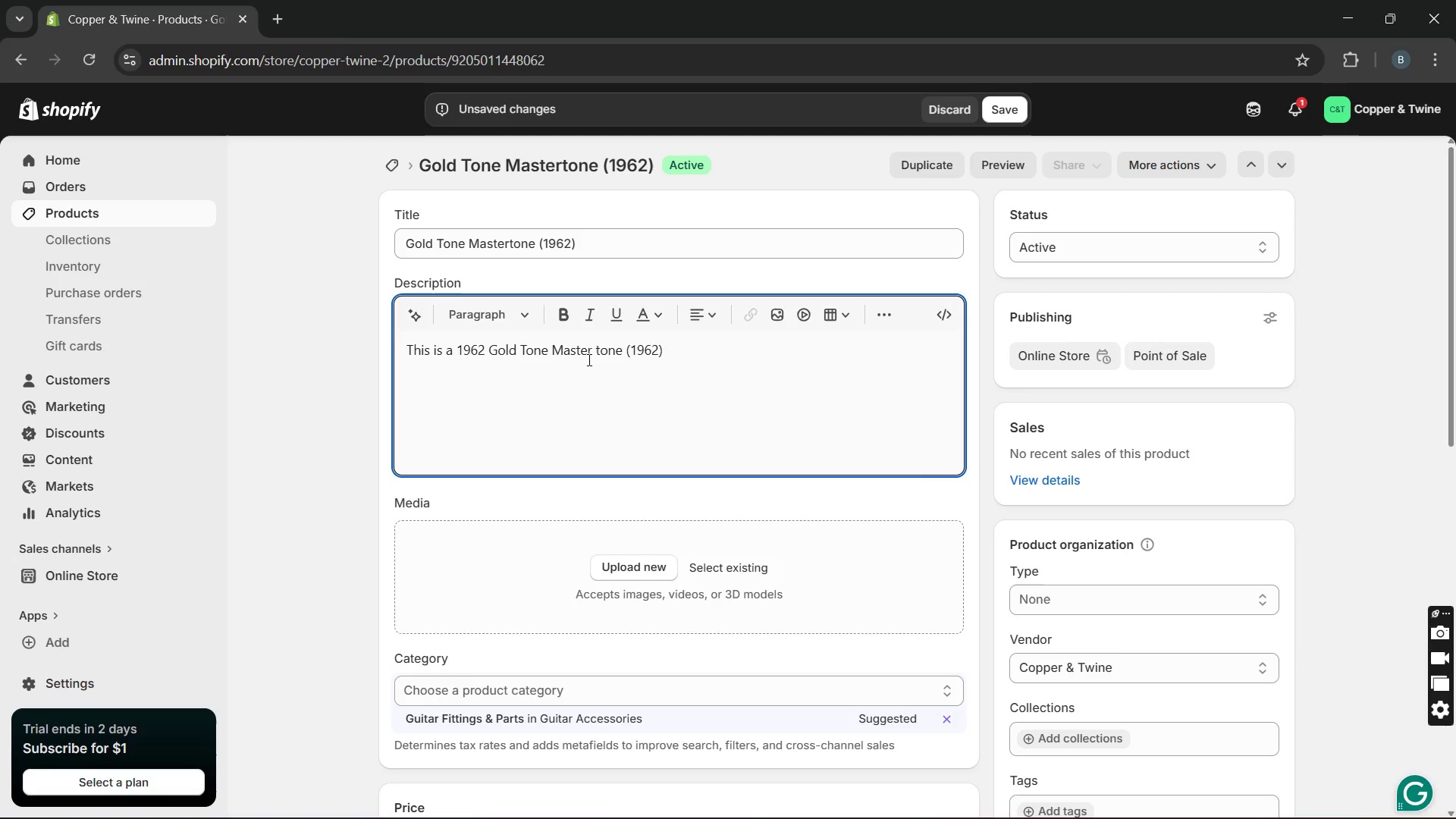 
hold_key(key=Backspace, duration=0.59)
 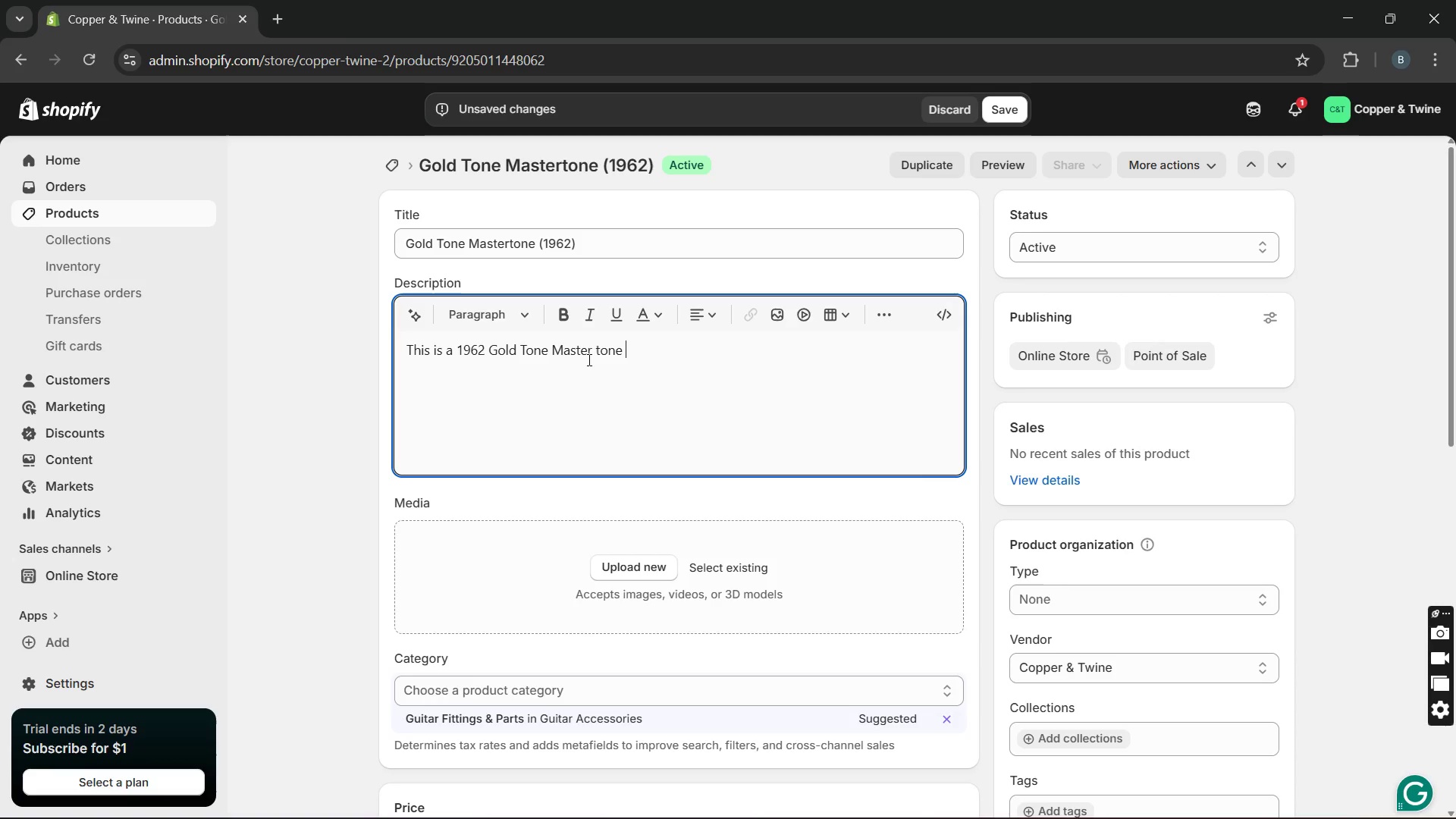 
hold_key(key=Backspace, duration=0.41)
 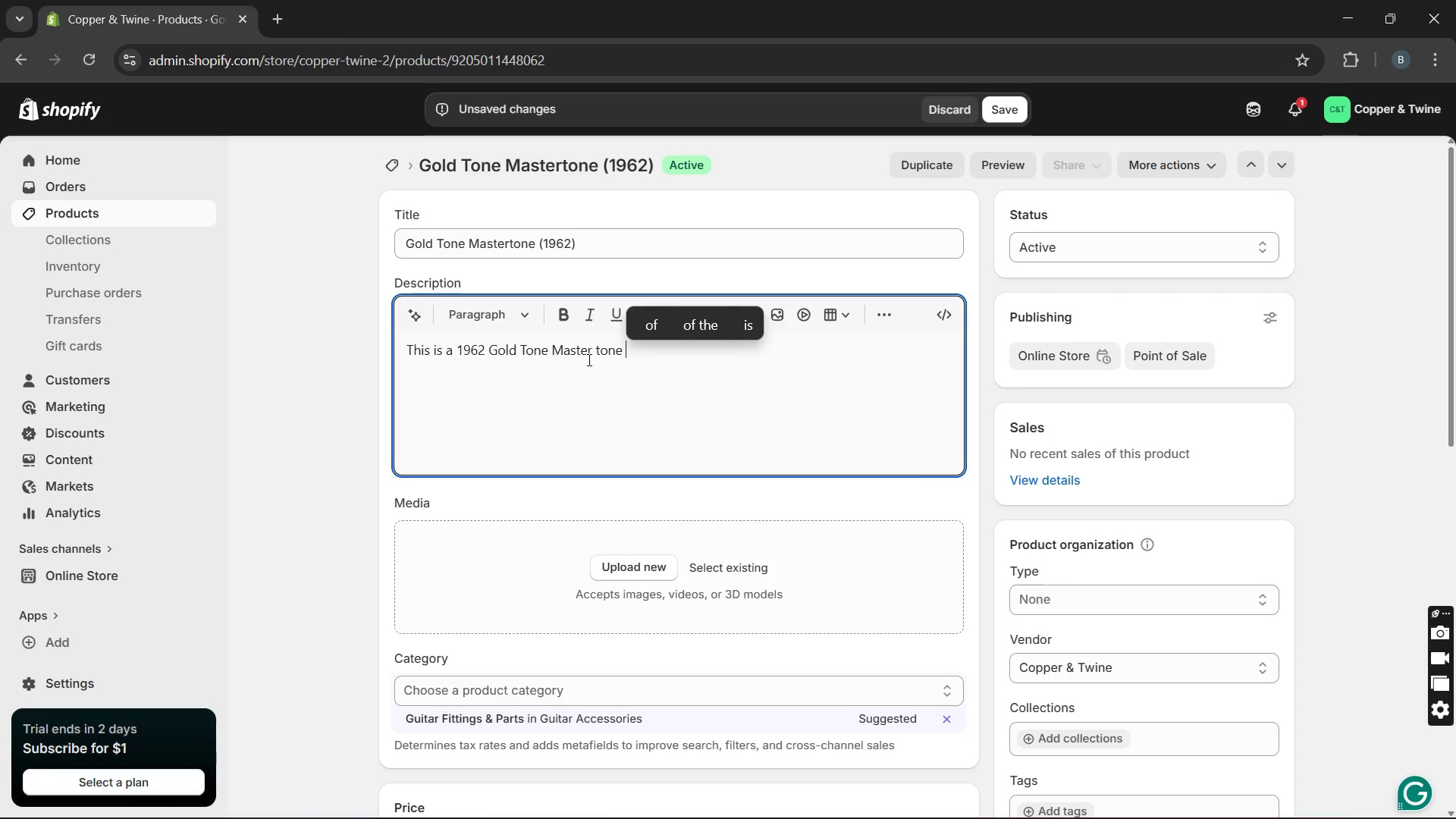 
type(instrument )
 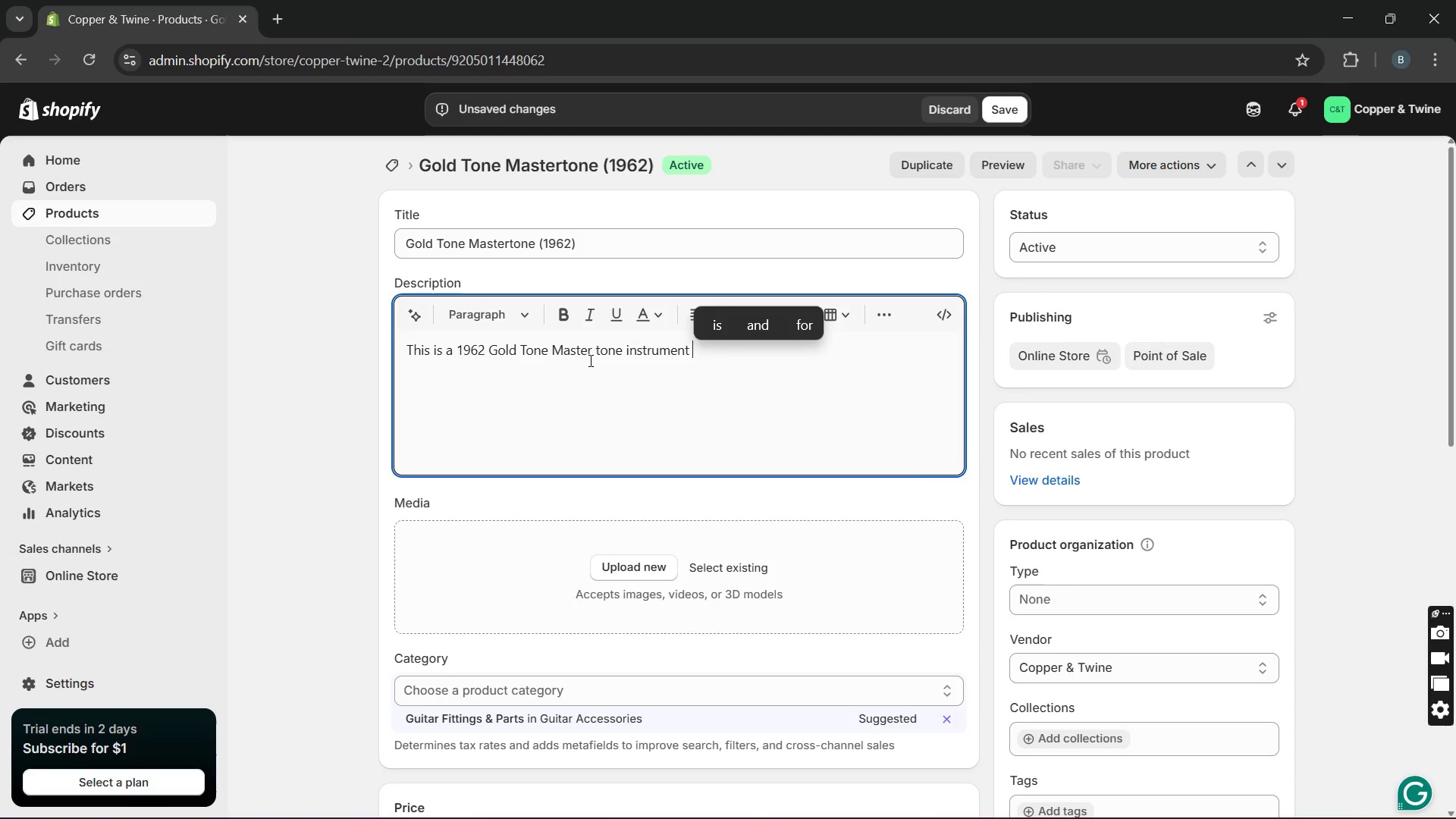 
wait(6.11)
 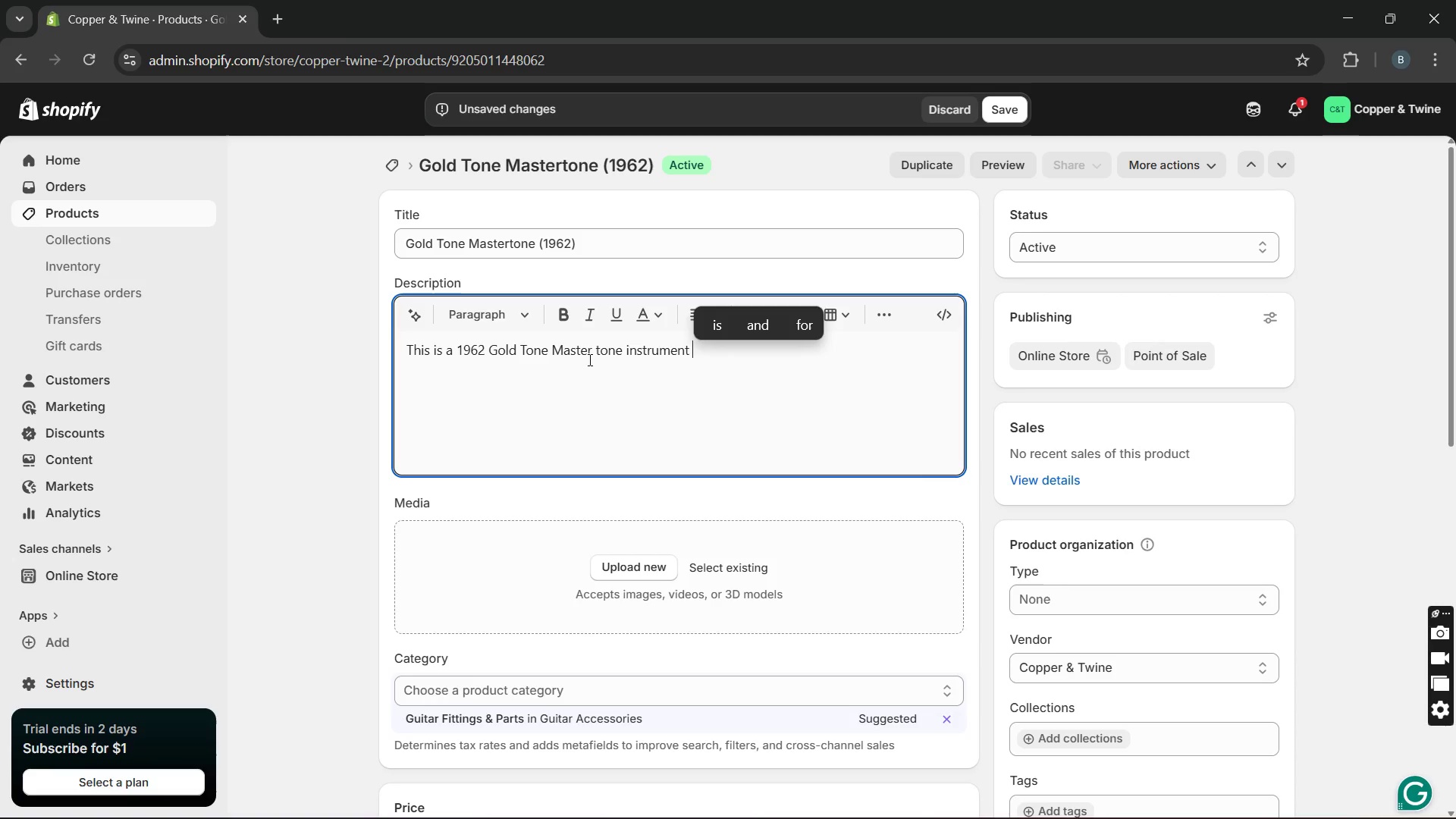 
type(inspired by traditional bowed-string )
 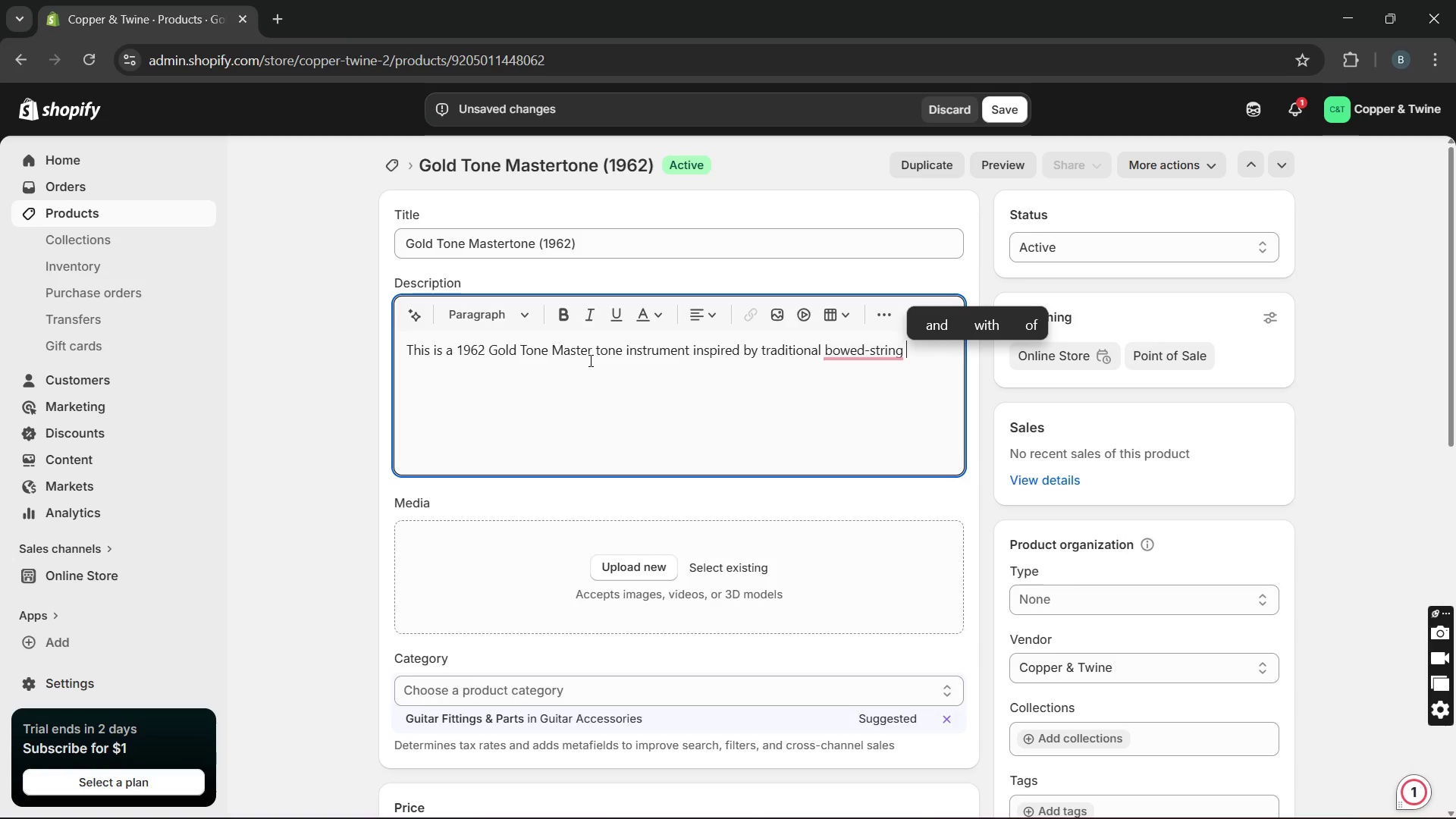 
wait(18.72)
 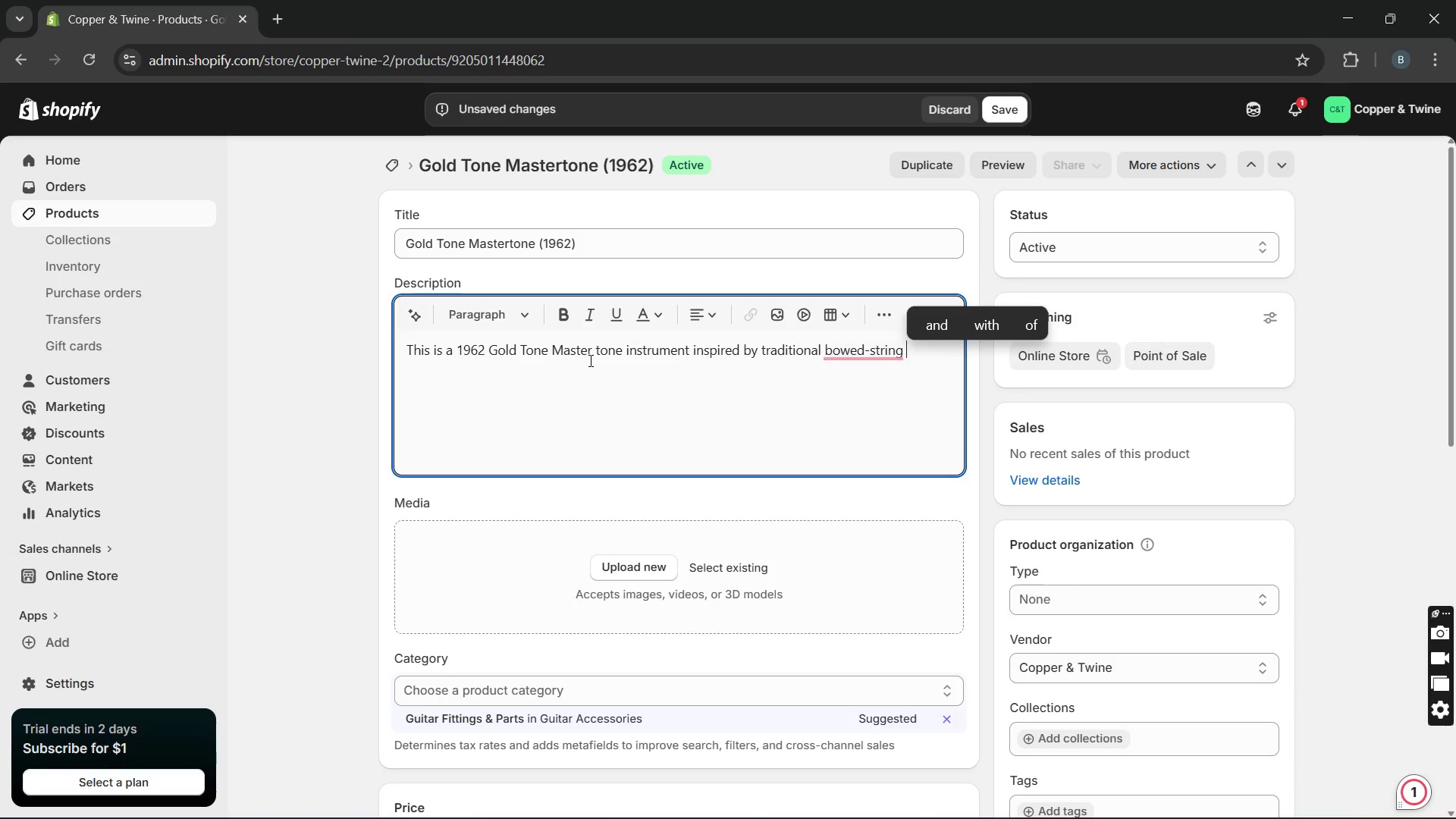 
mouse_move([893, 350])
 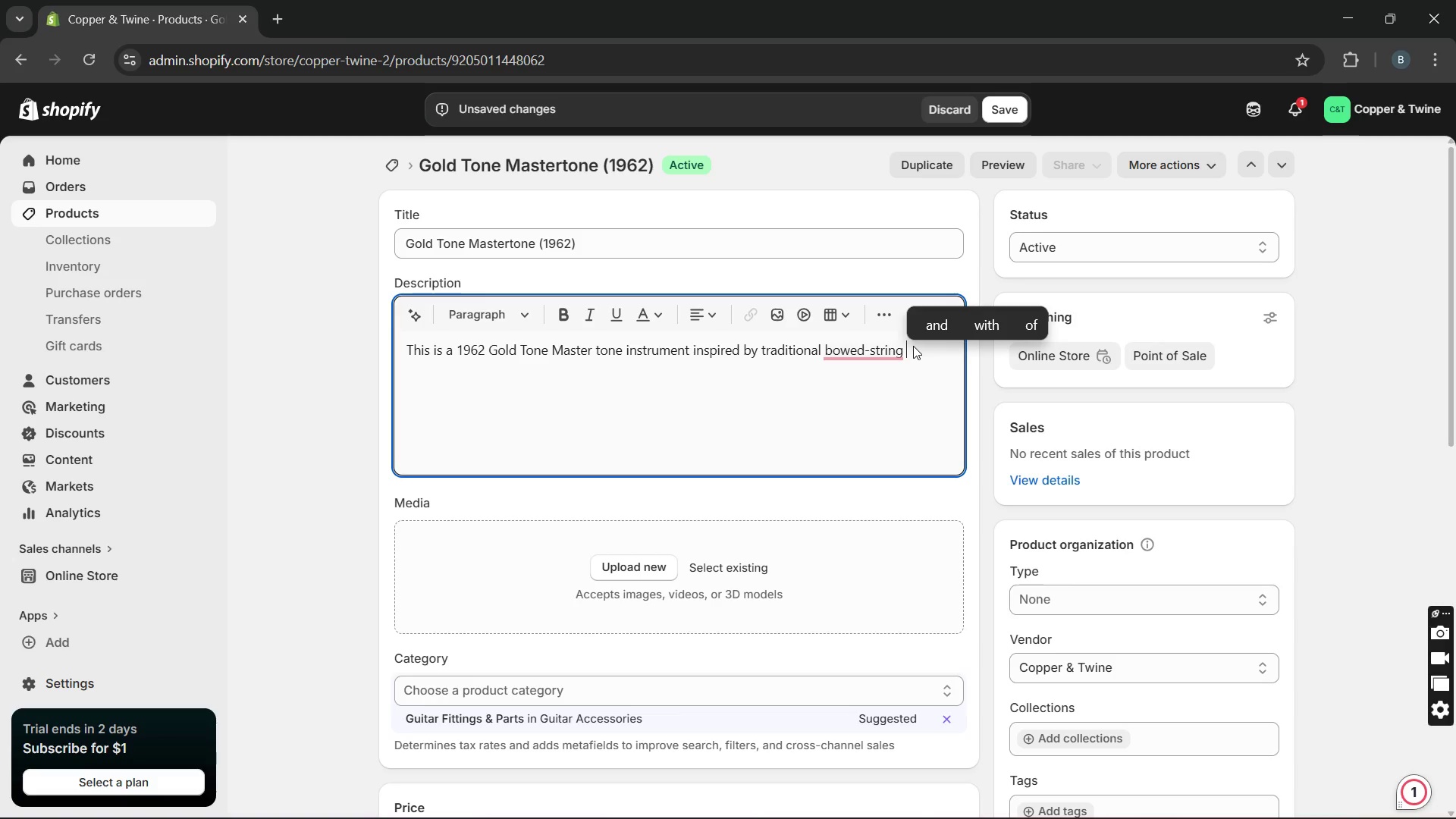 
type(performance)
 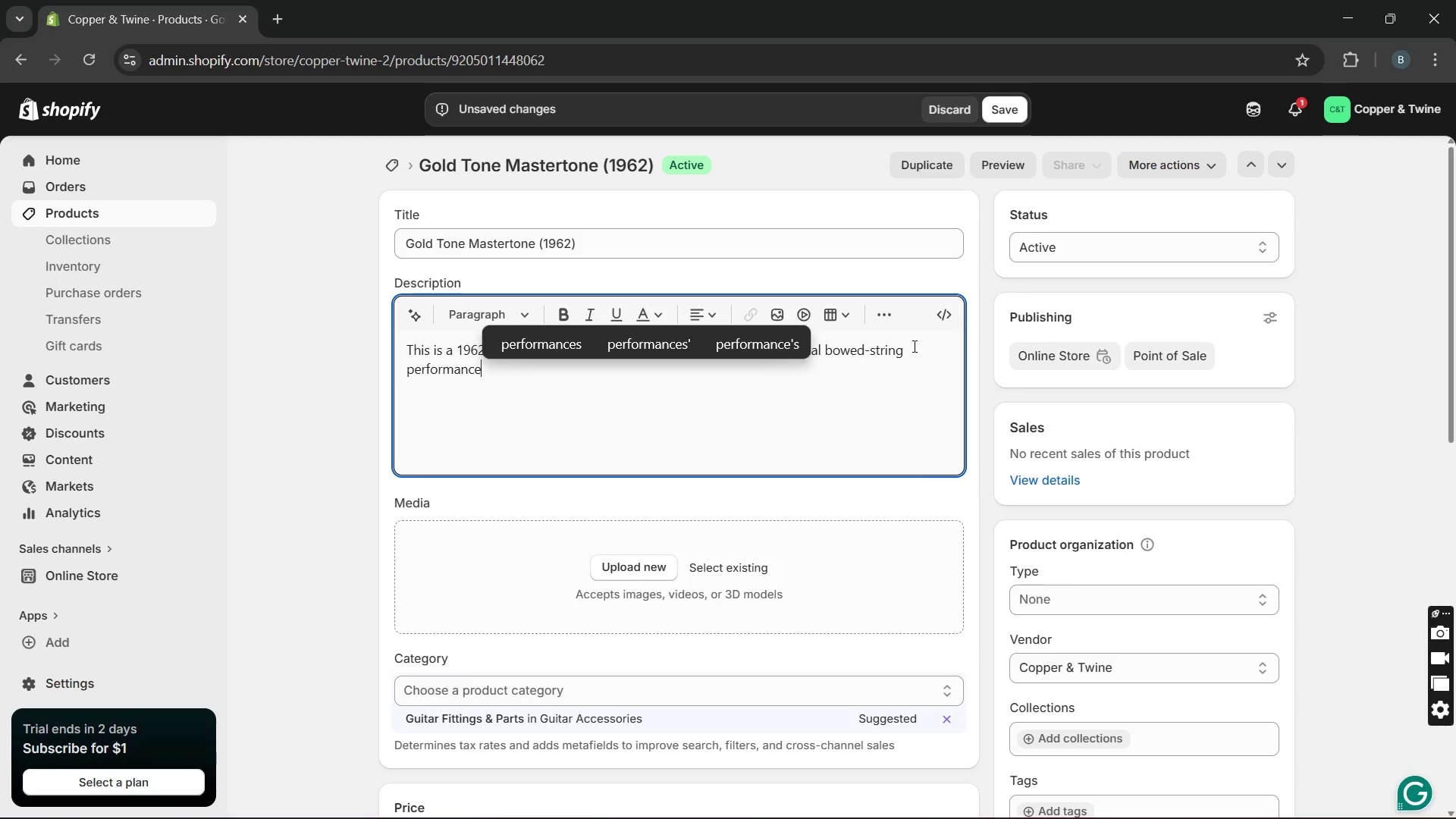 
type(. Crafted from Adirondack spruce with vintage detailing )
key(Backspace)
type(, the instruments)
 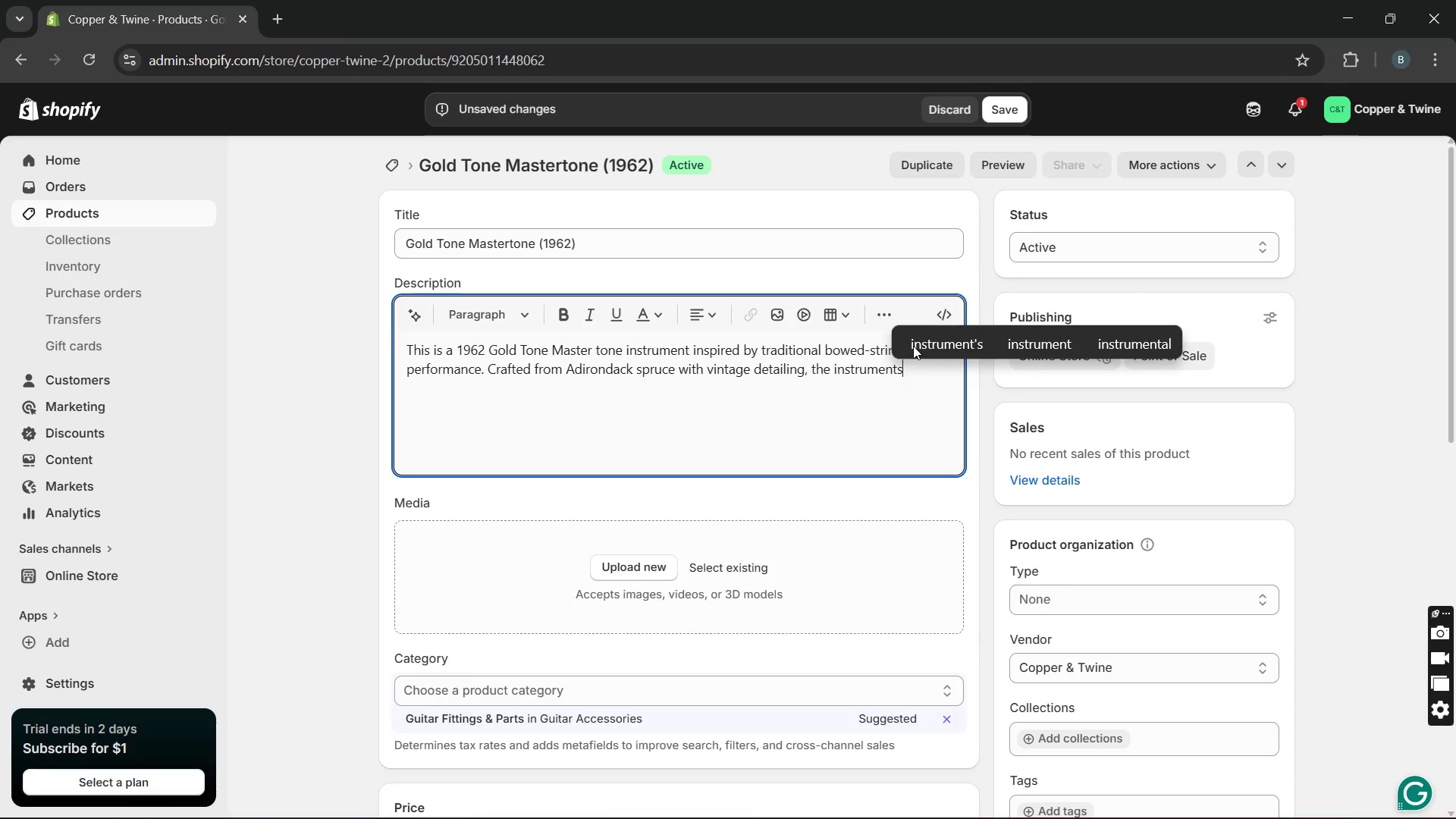 
key(Backspace)
type( showcases lightweight )
 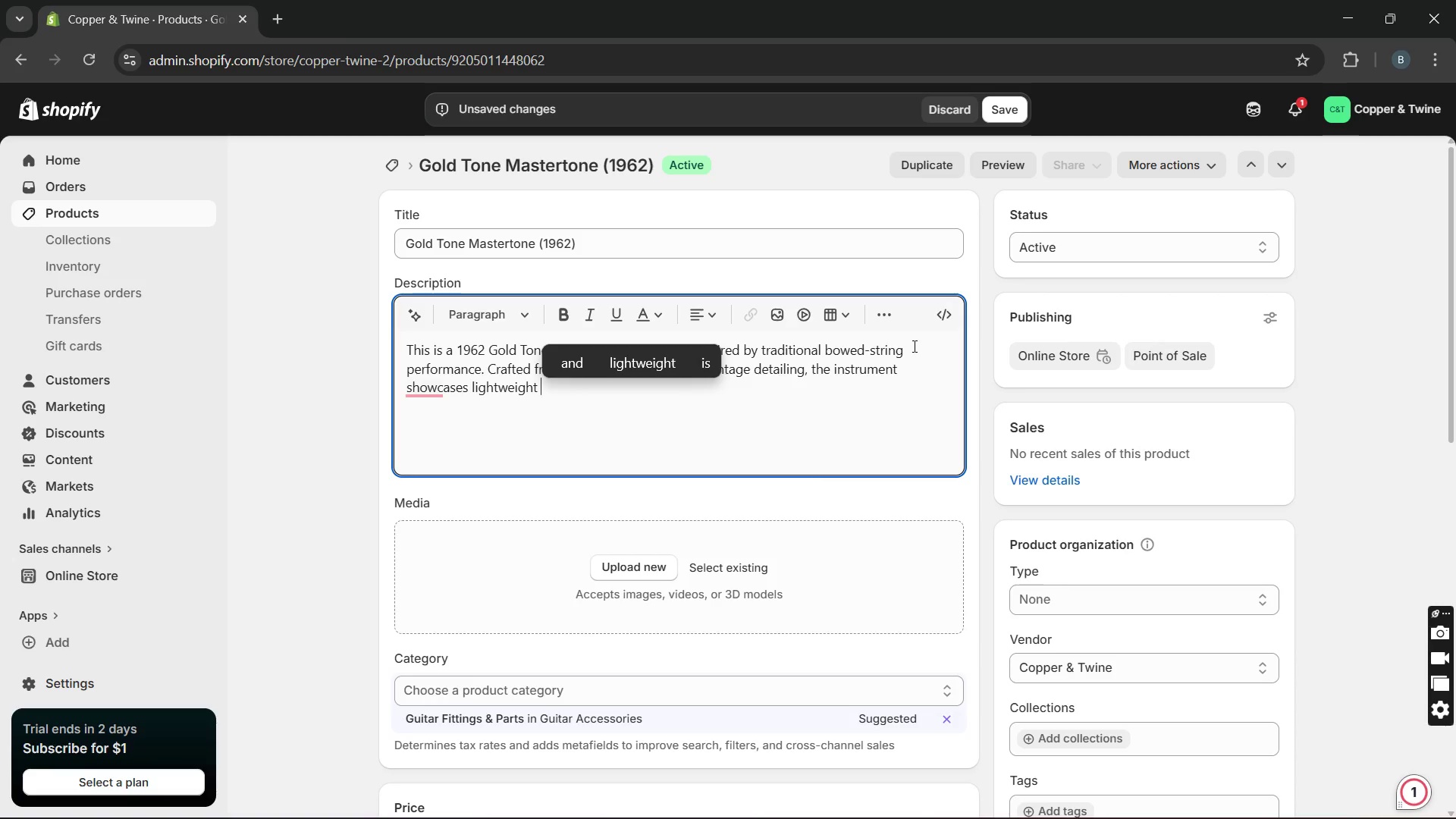 
wait(5.86)
 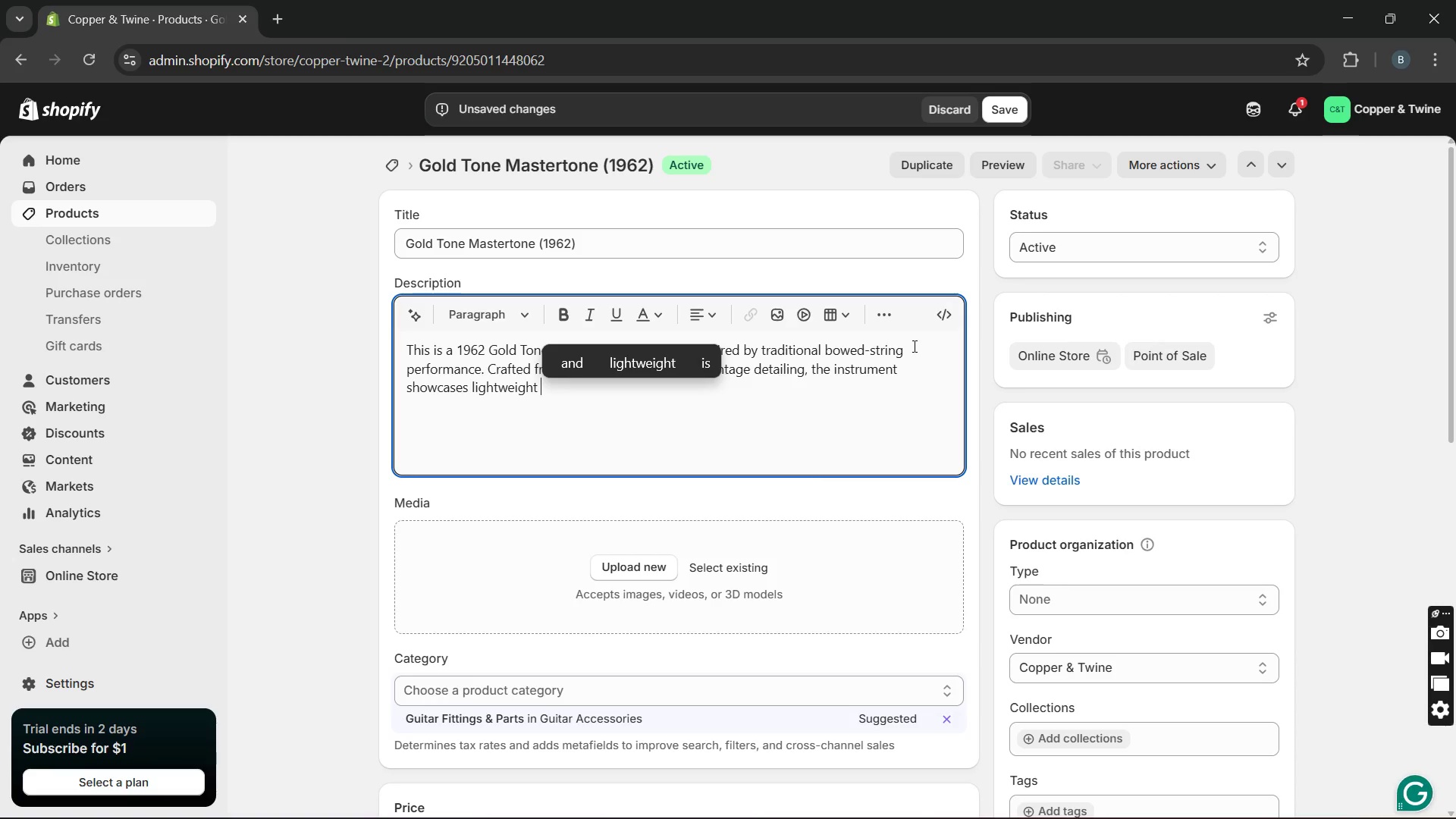 
type(craftm)
key(Backspace)
type(smanship )
 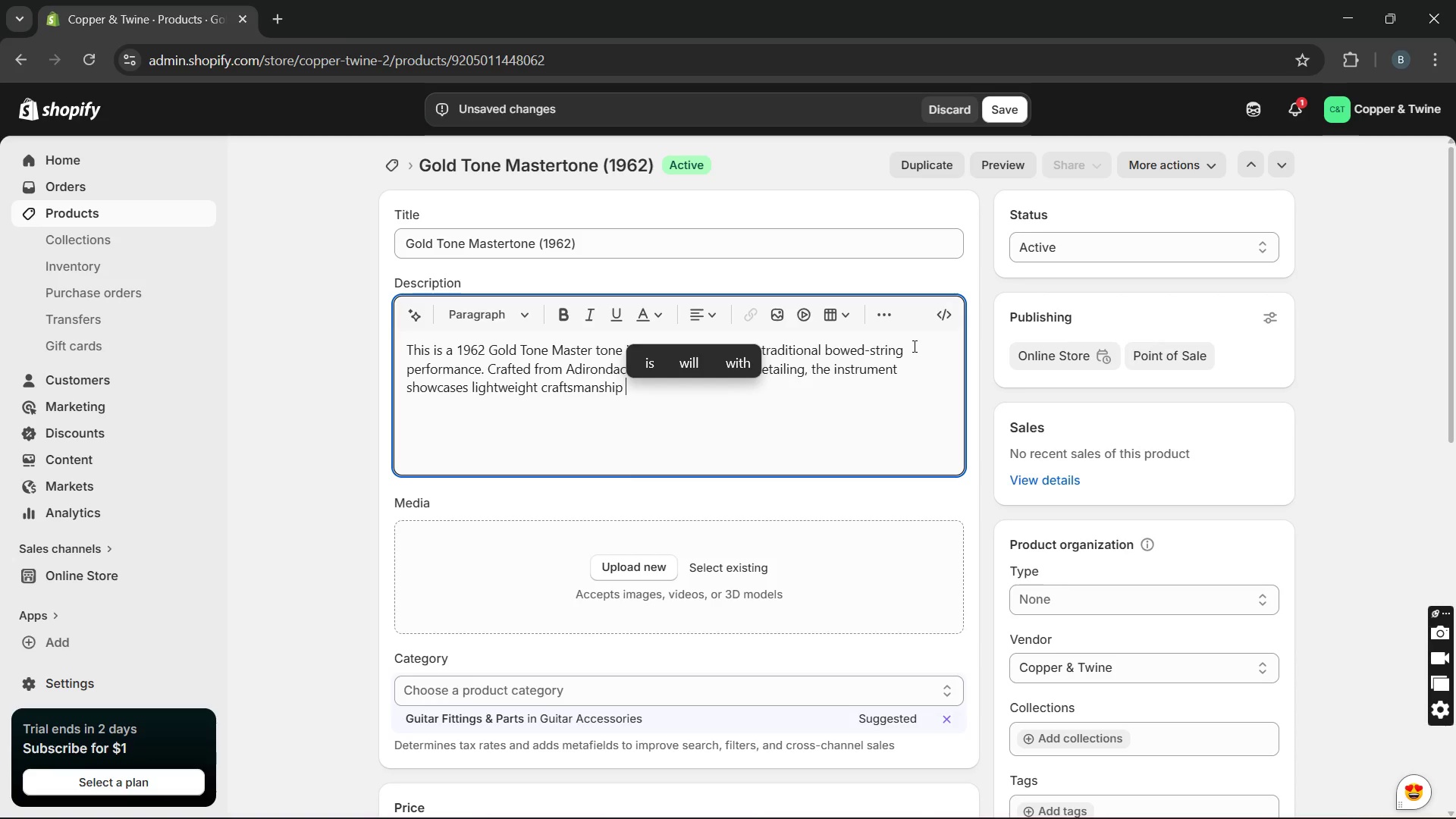 
type(and classic acoustic styling. The instrument remains in good condition with balanced )
 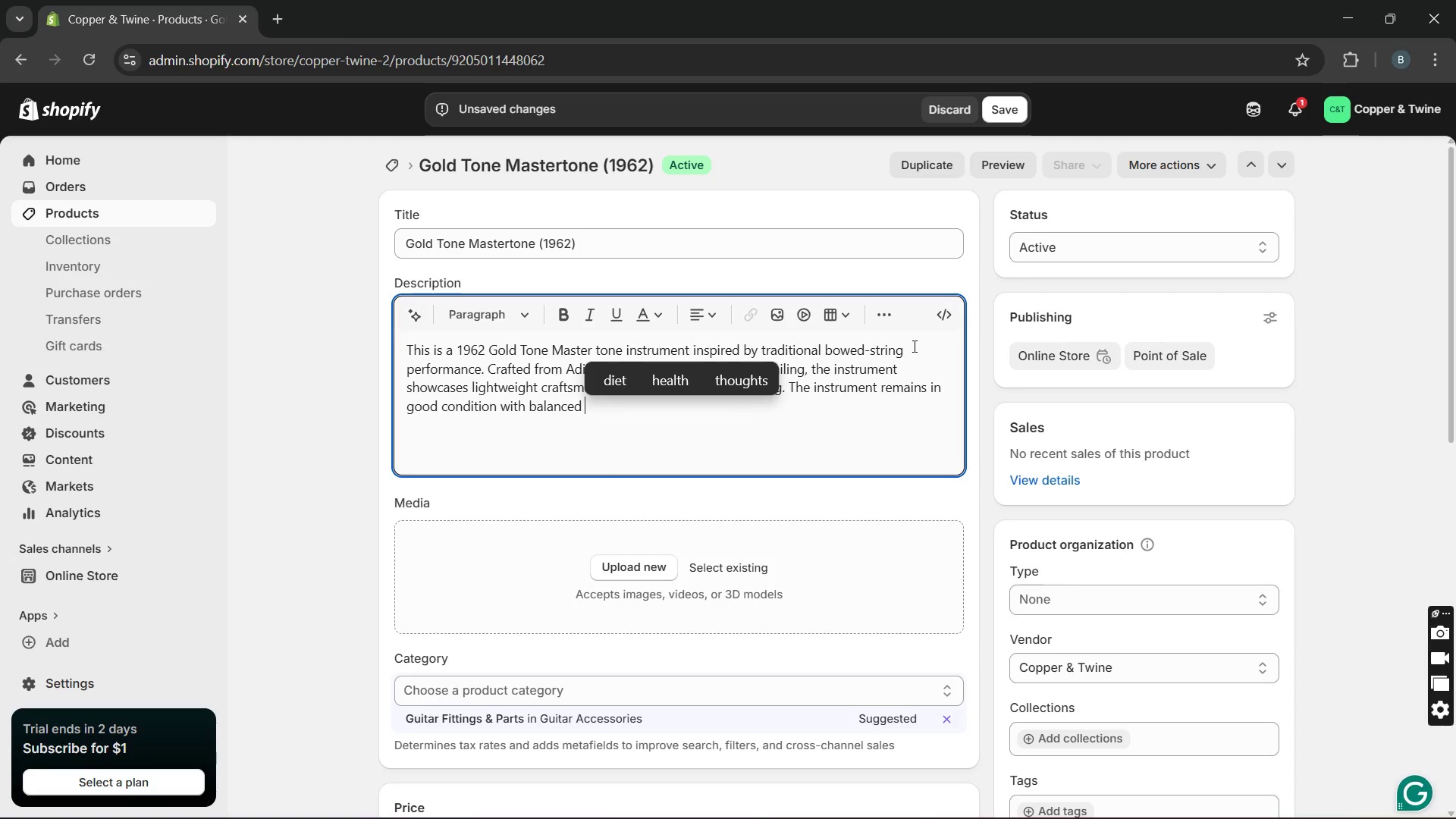 
type(tonal warmth and smooth resonance )
key(Backspace)
type(. It is ideal for collectors )
key(Backspace)
type(, T)
key(Backspace)
type(traditional musician )
key(Backspace)
type(s, and vintage folkenthusiasts.)
 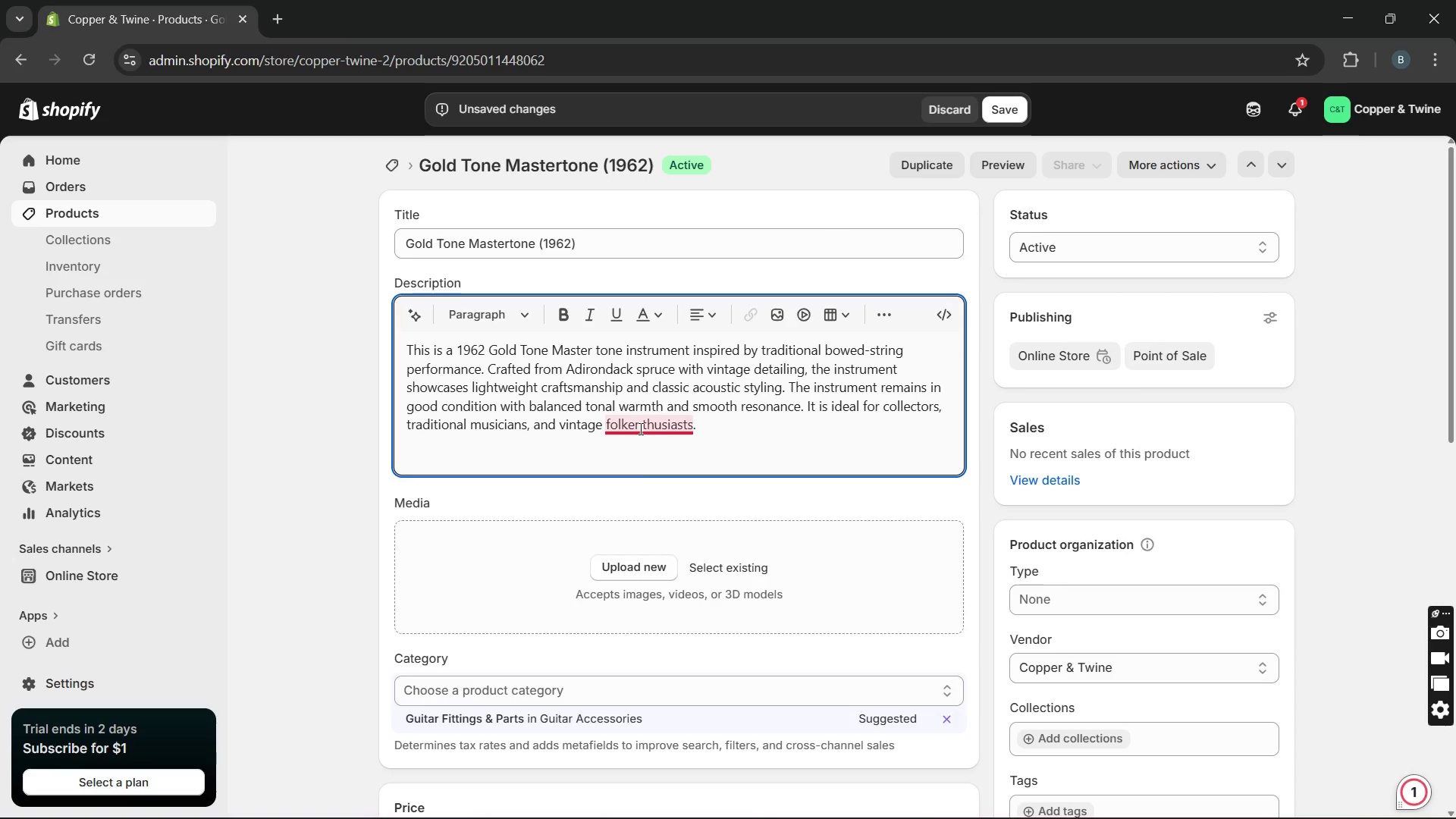 
left_click([629, 457])
 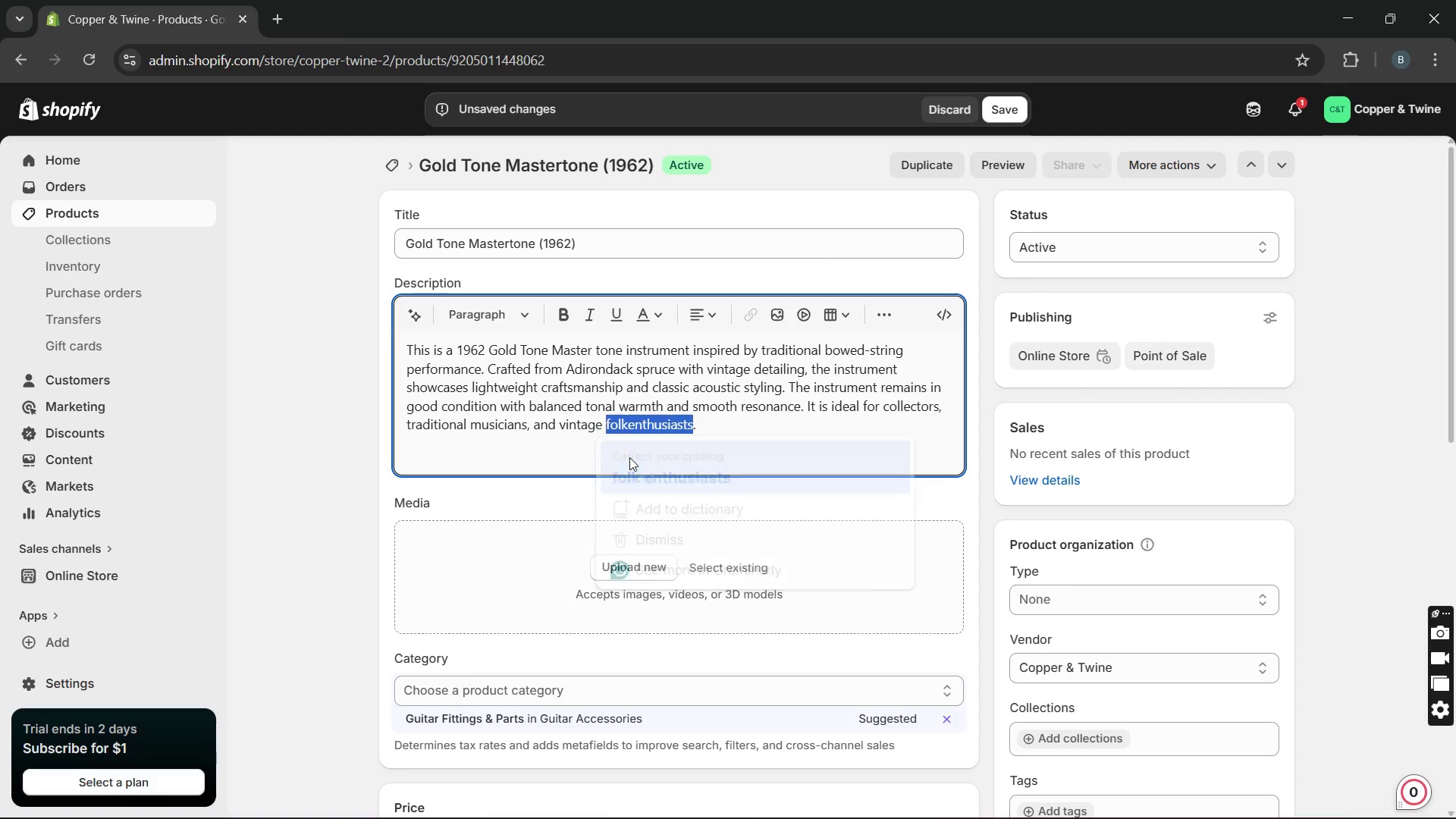 
key(Unknown)
 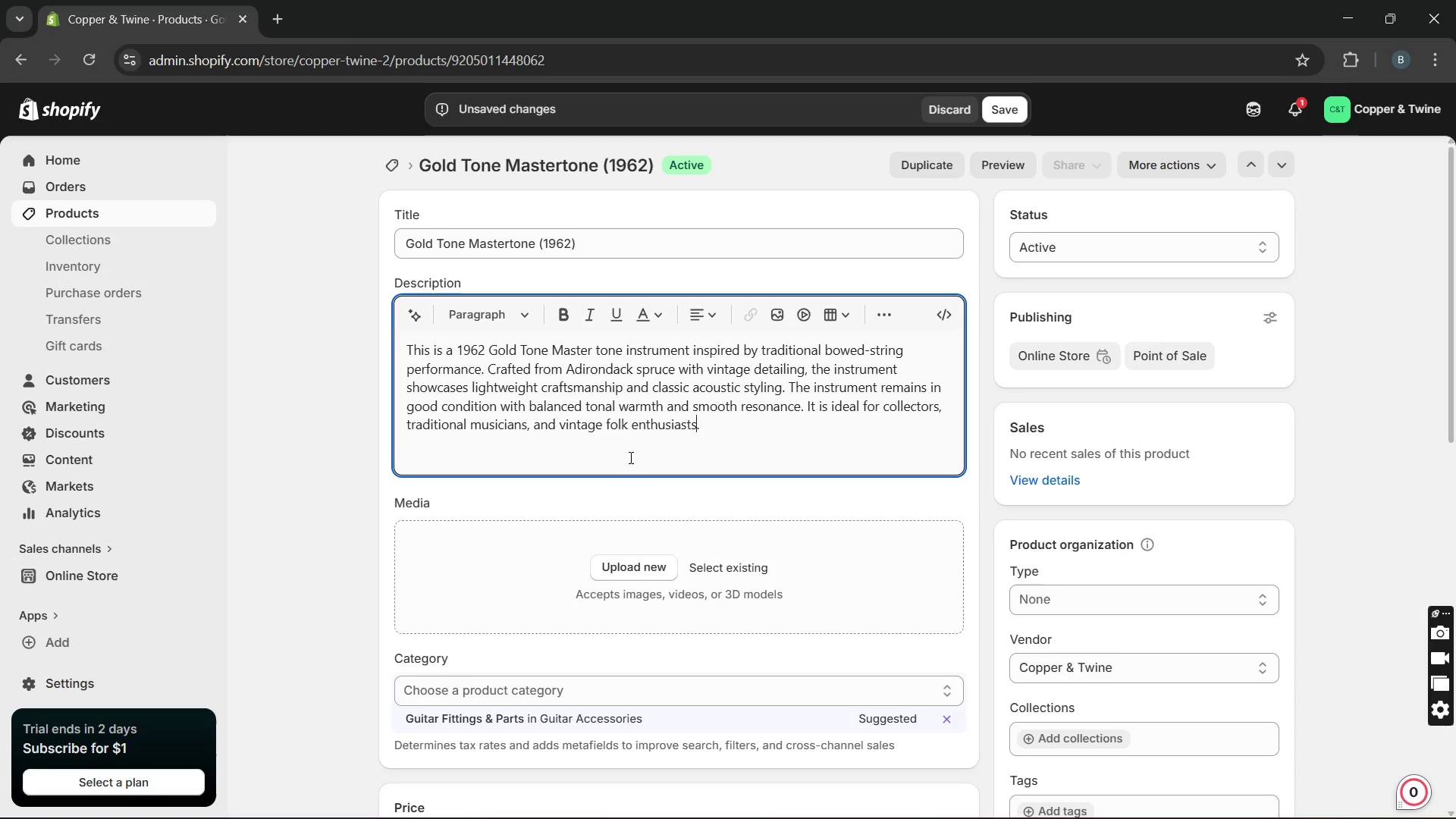 
key(Unknown)
 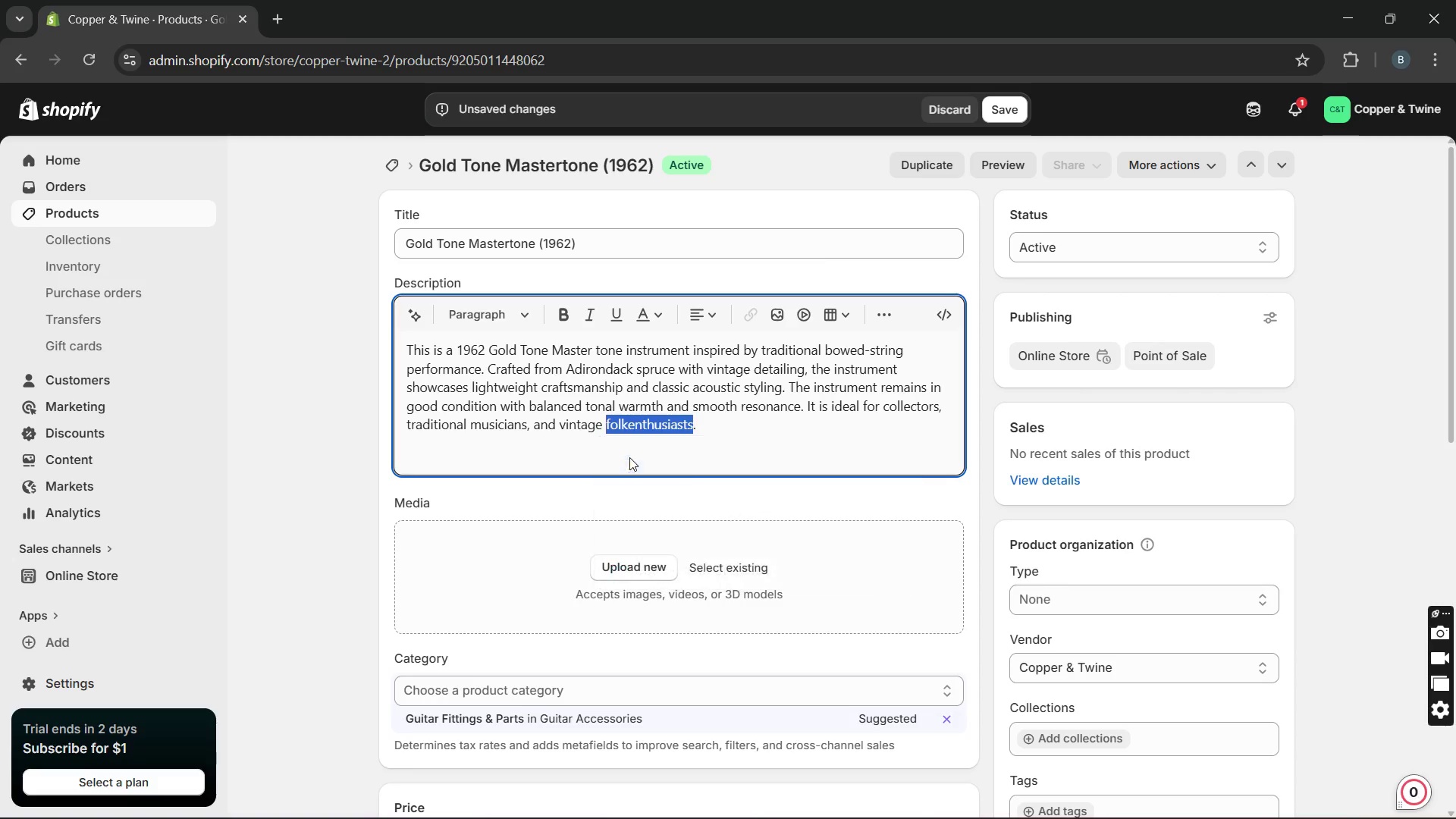 
key(Unknown)
 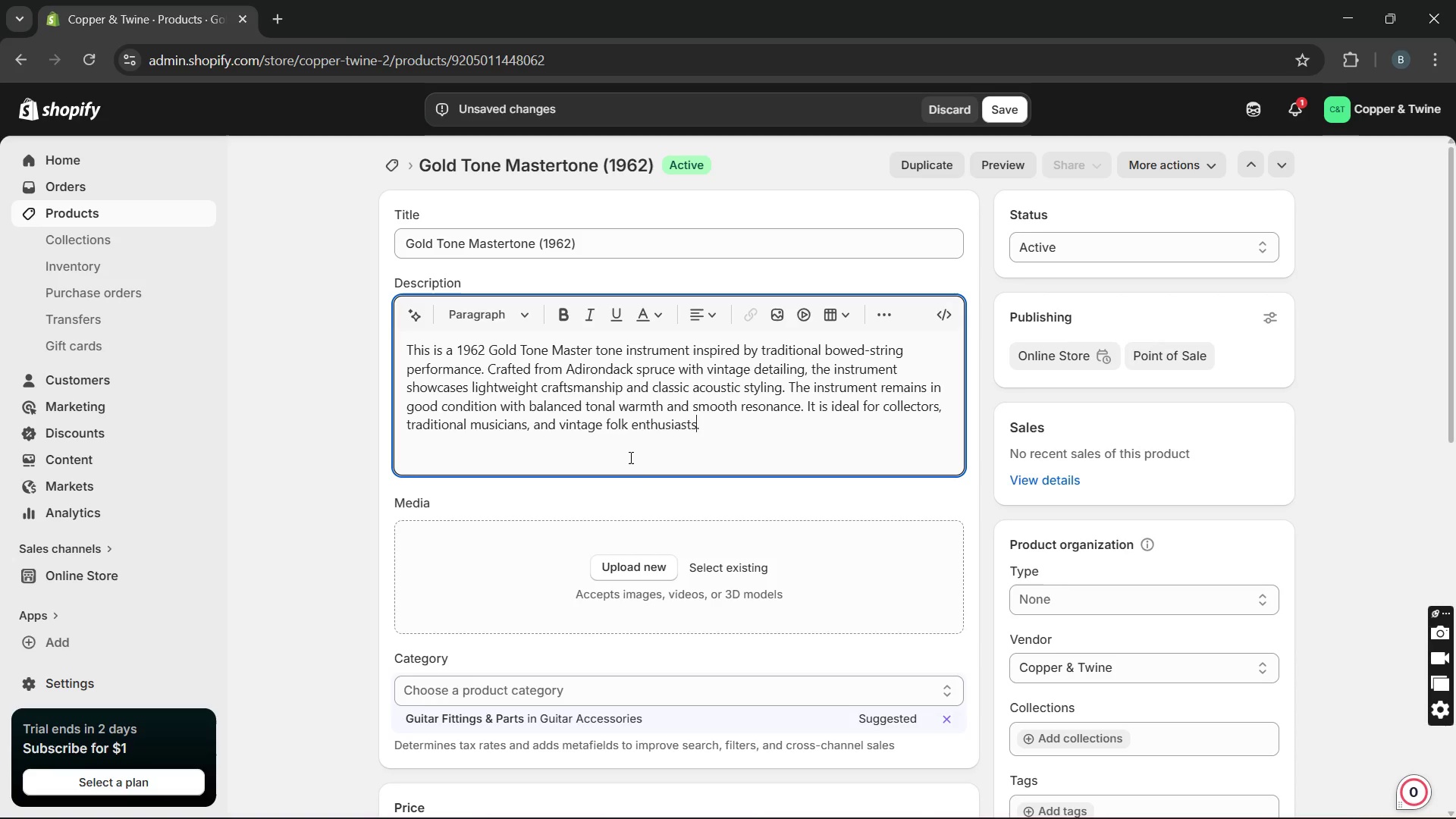 
key(Unknown)
 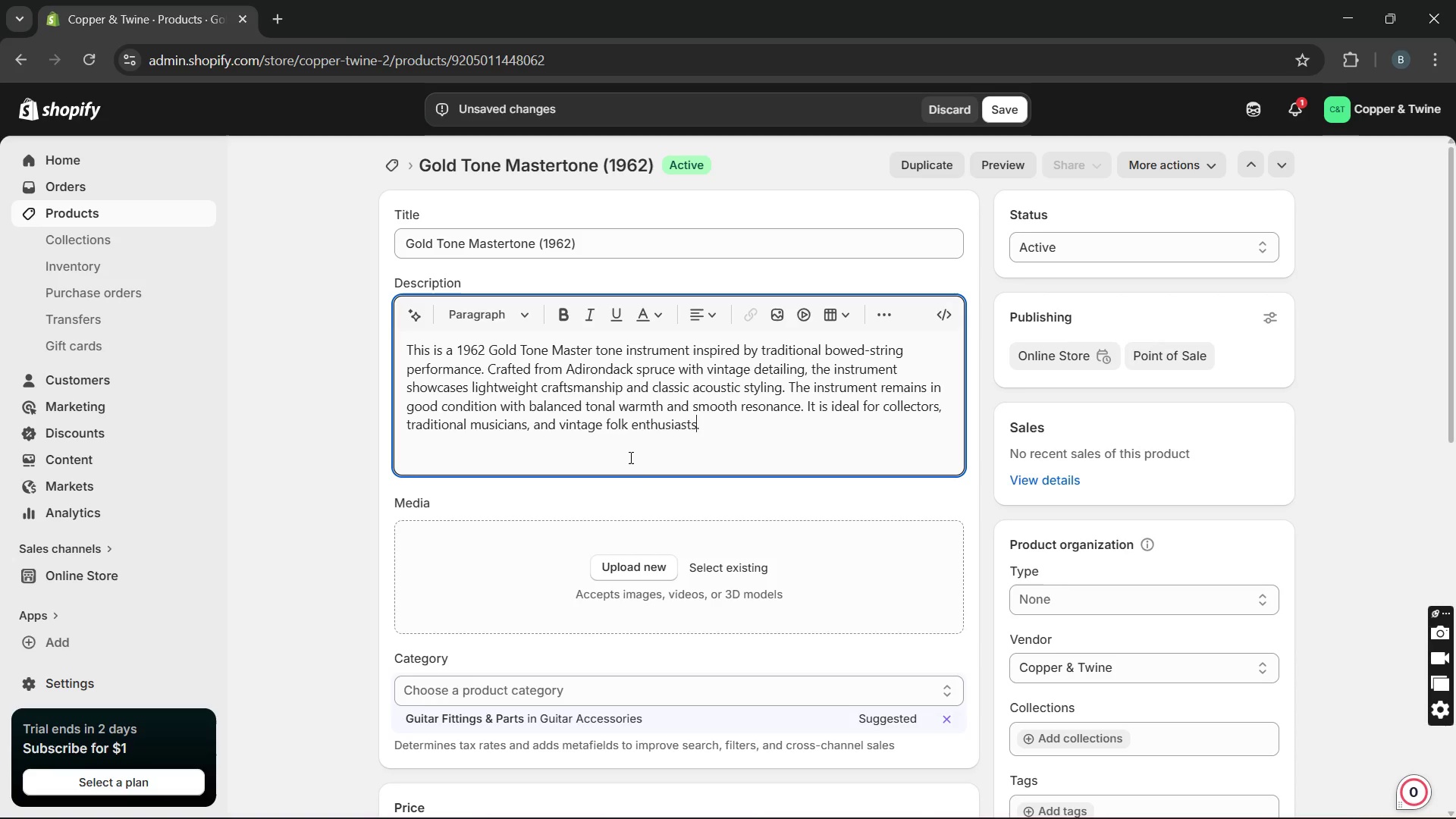 
key(Unknown)
 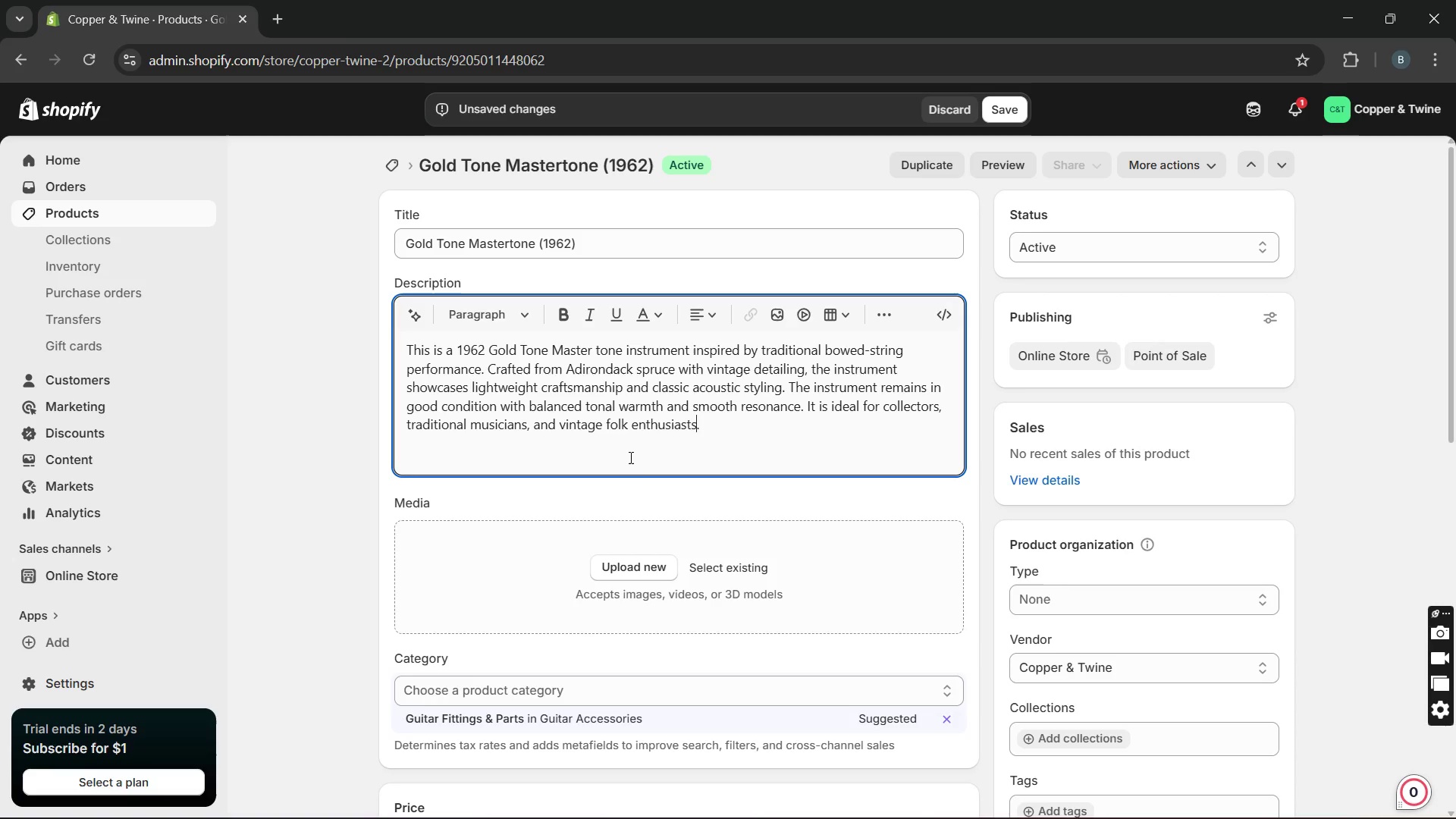 
key(Unknown)
 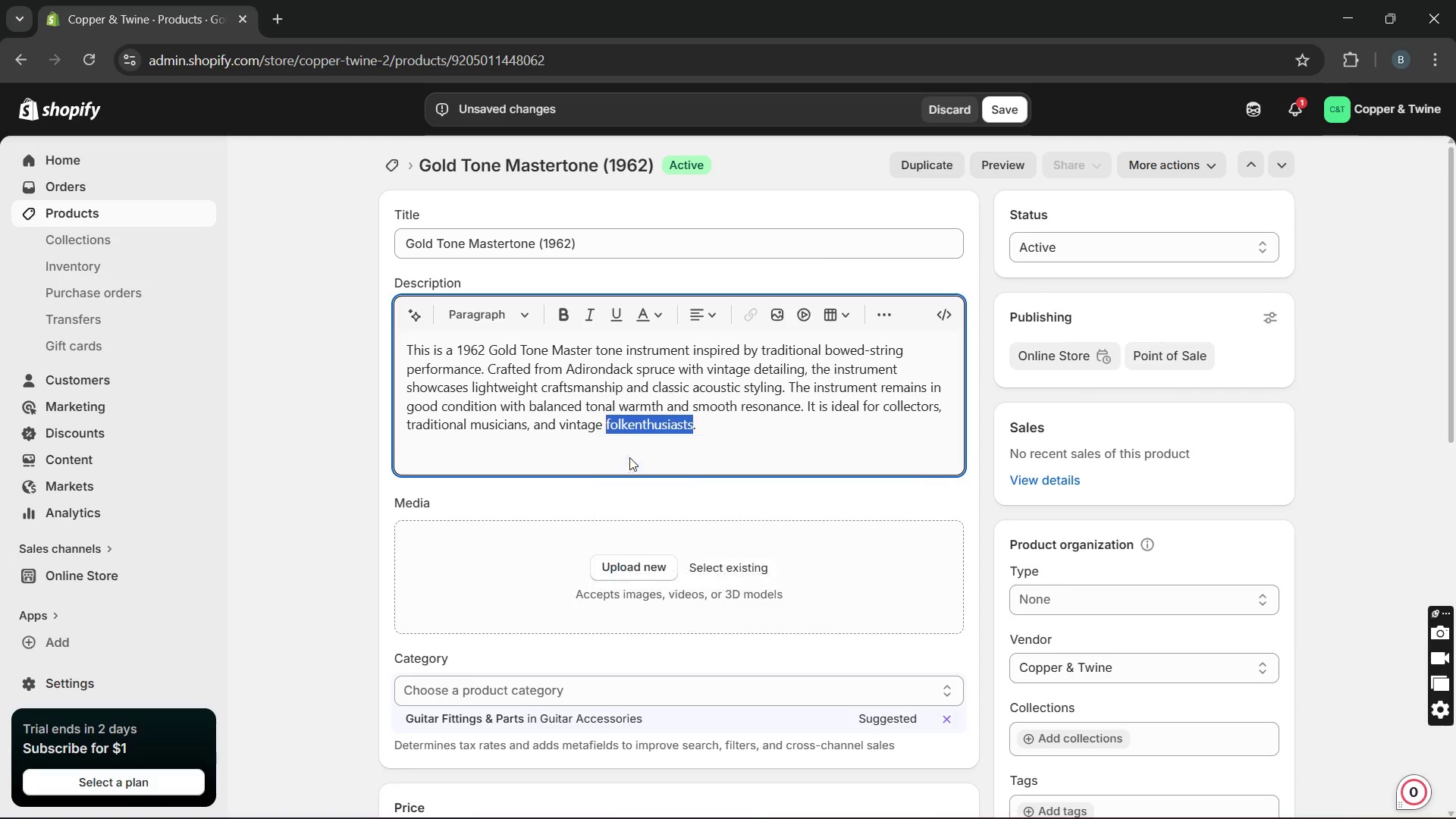 
key(Unknown)
 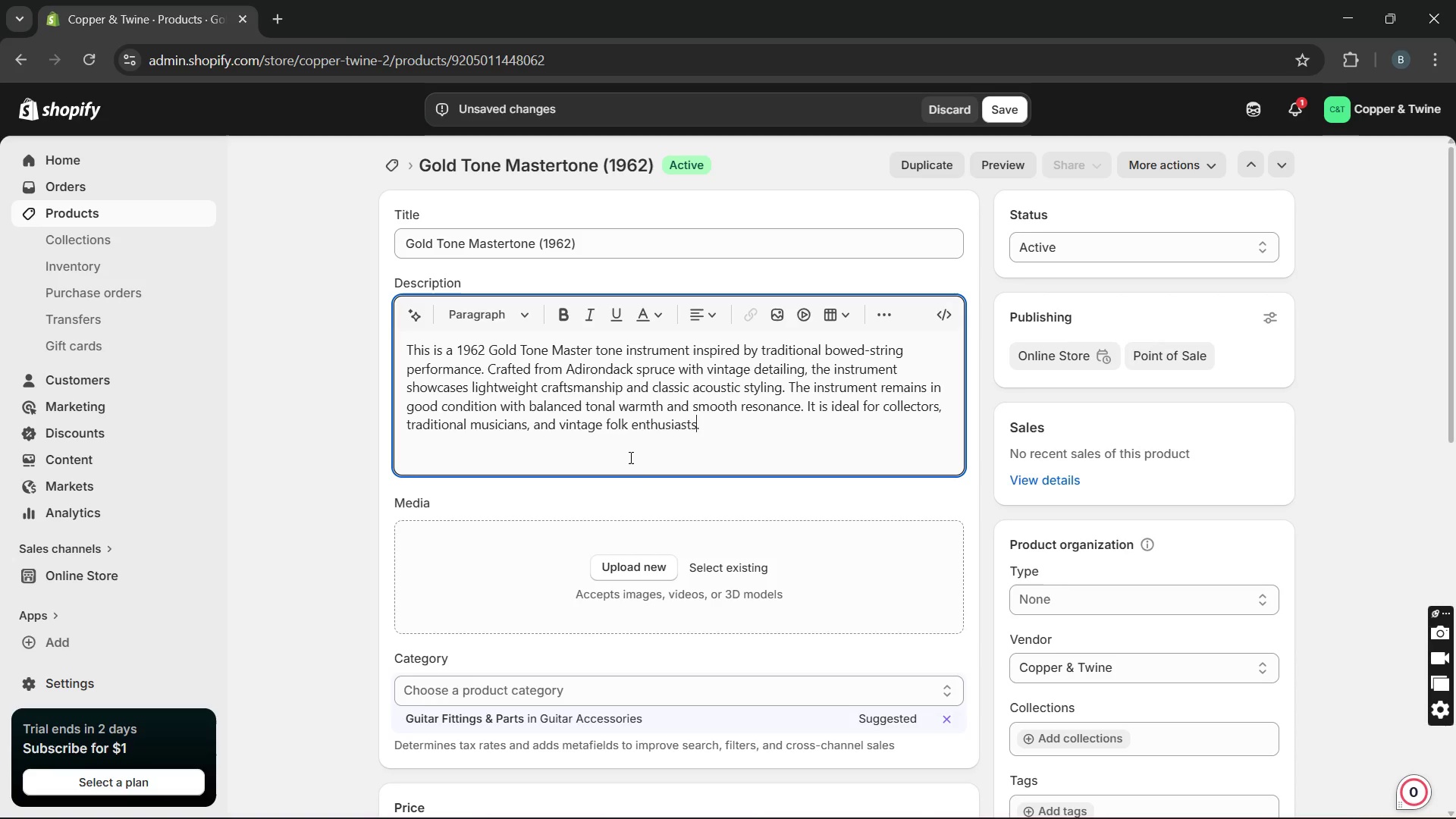 
key(Unknown)
 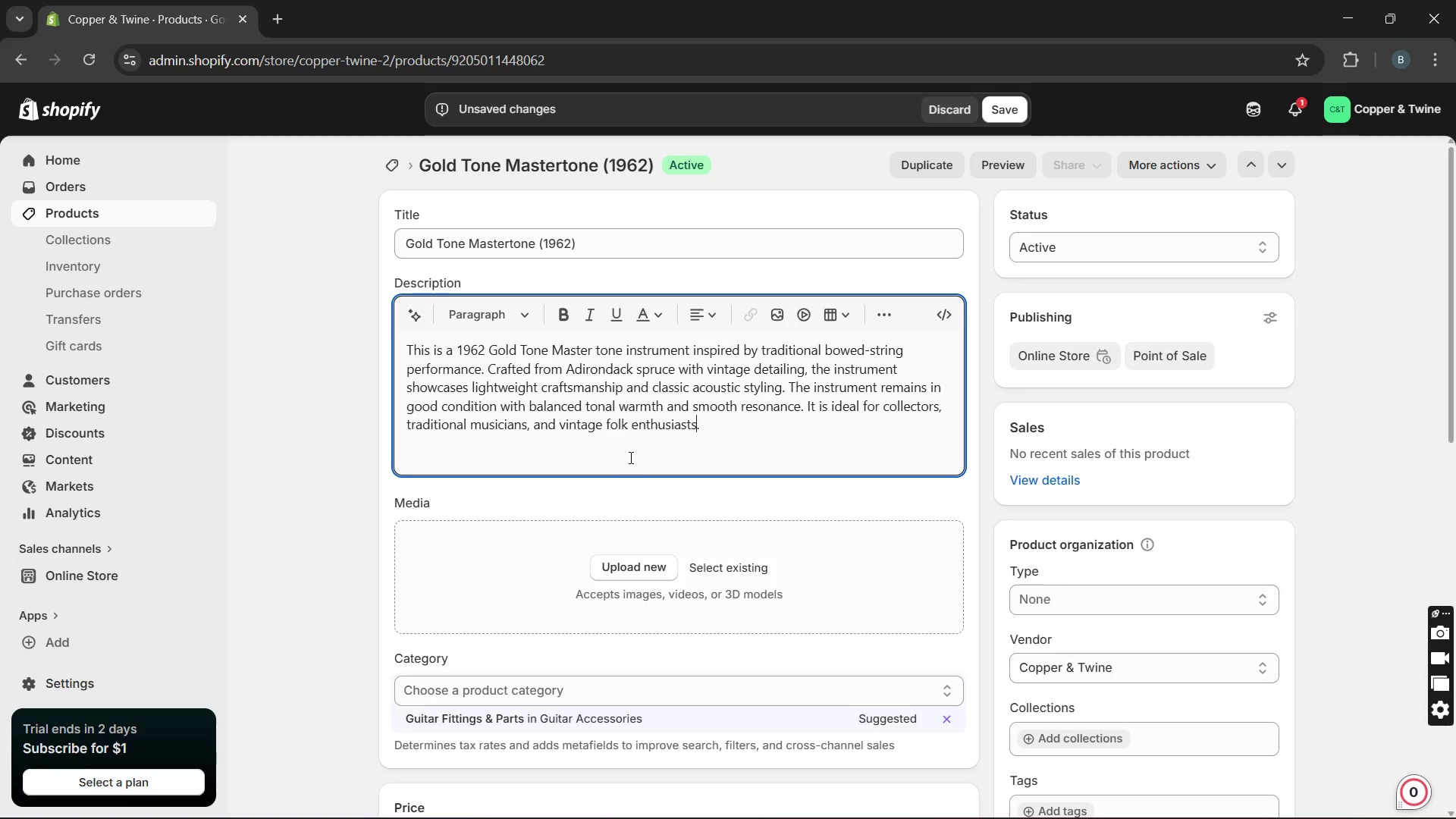 
key(Unknown)
 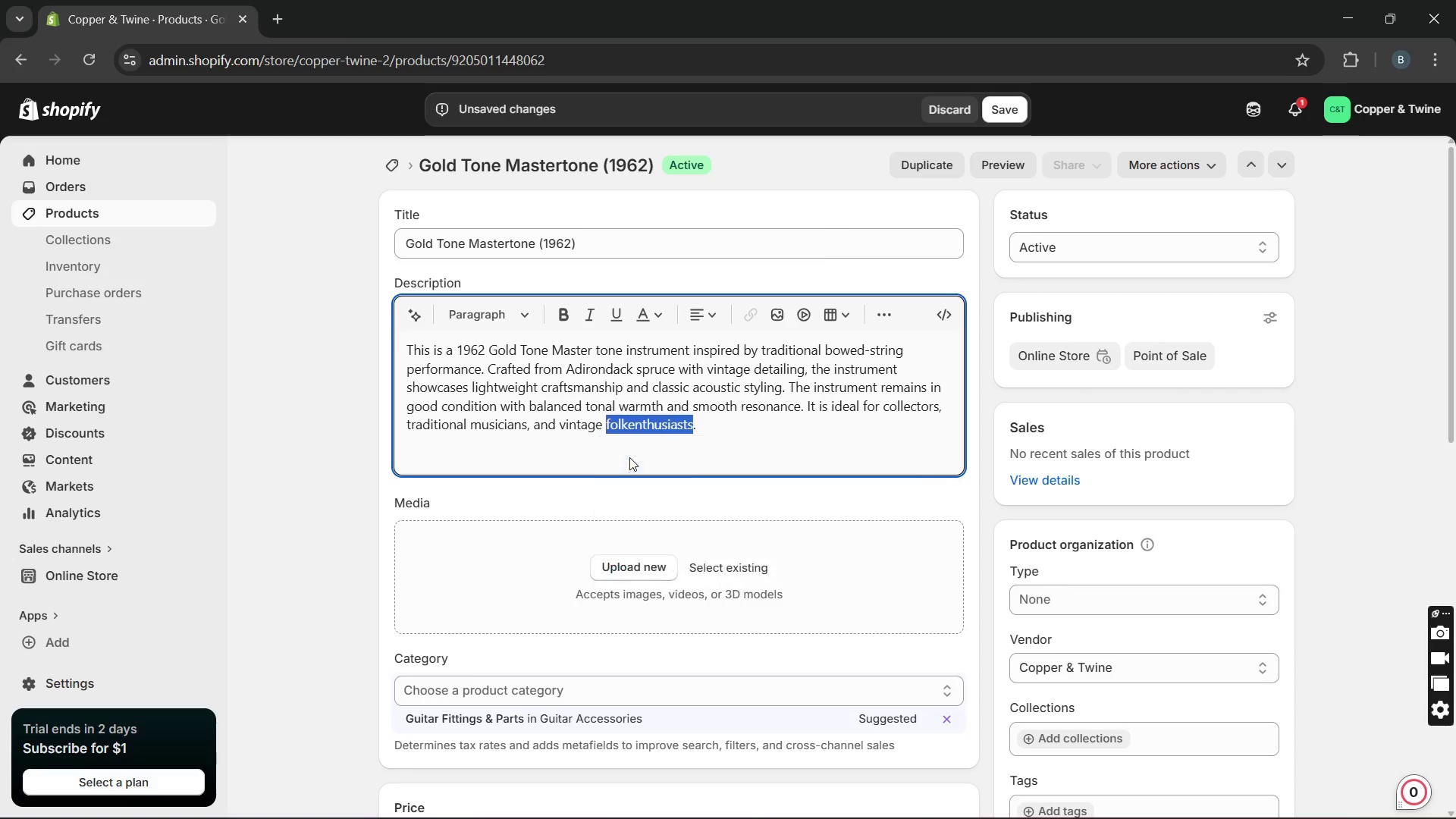 
key(Unknown)
 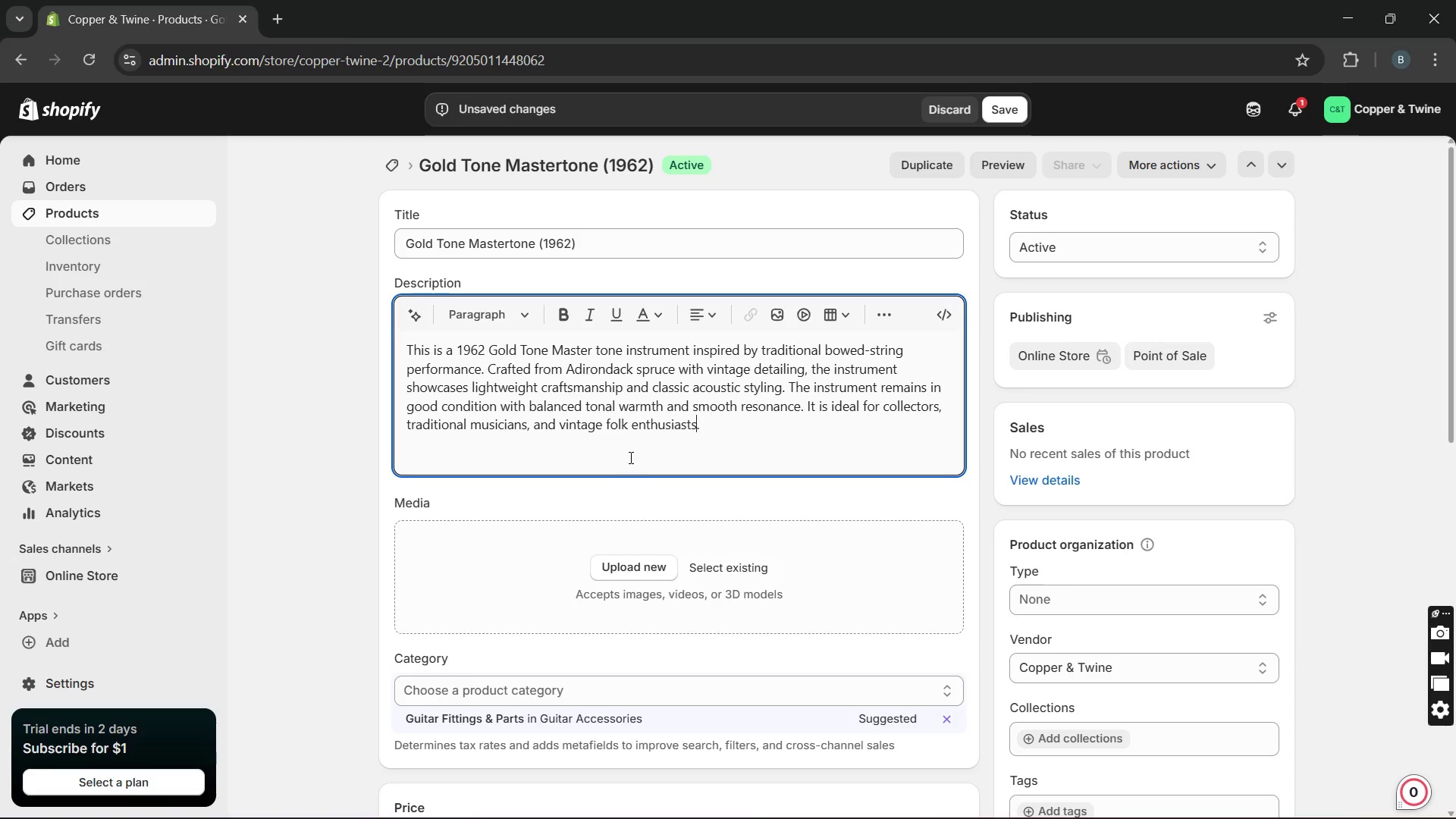 
key(Unknown)
 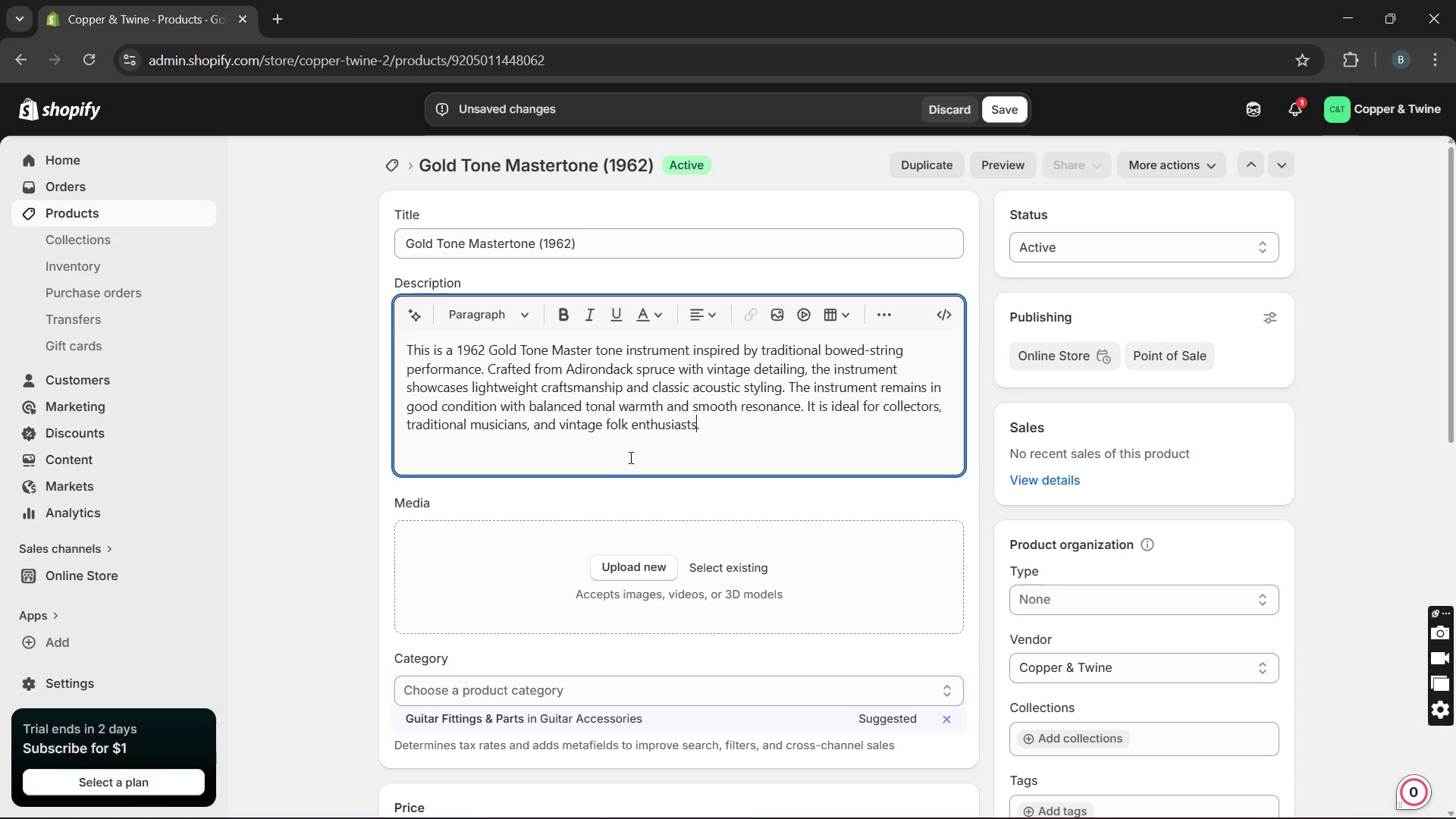 
key(Unknown)
 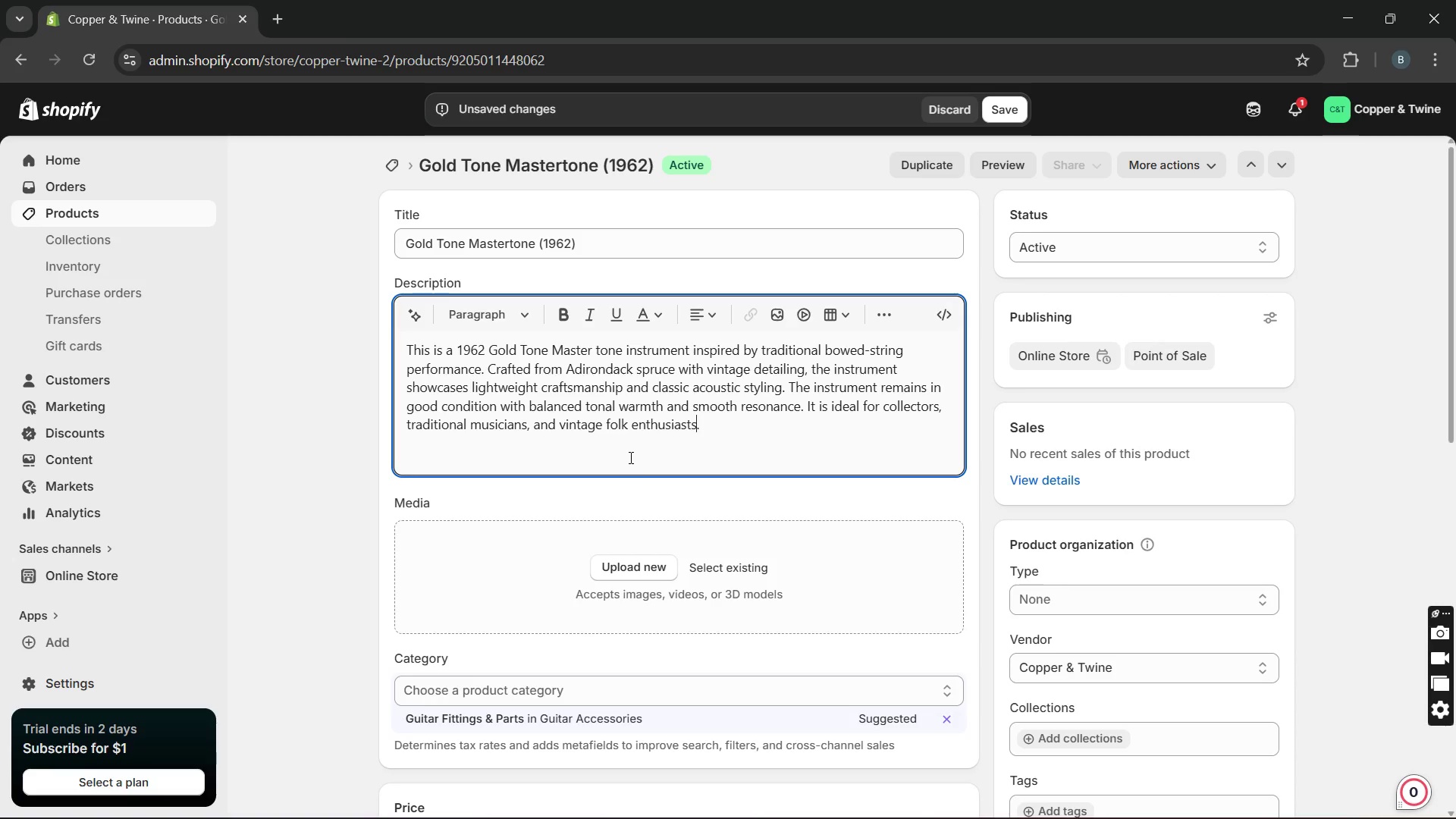 
key(Unknown)
 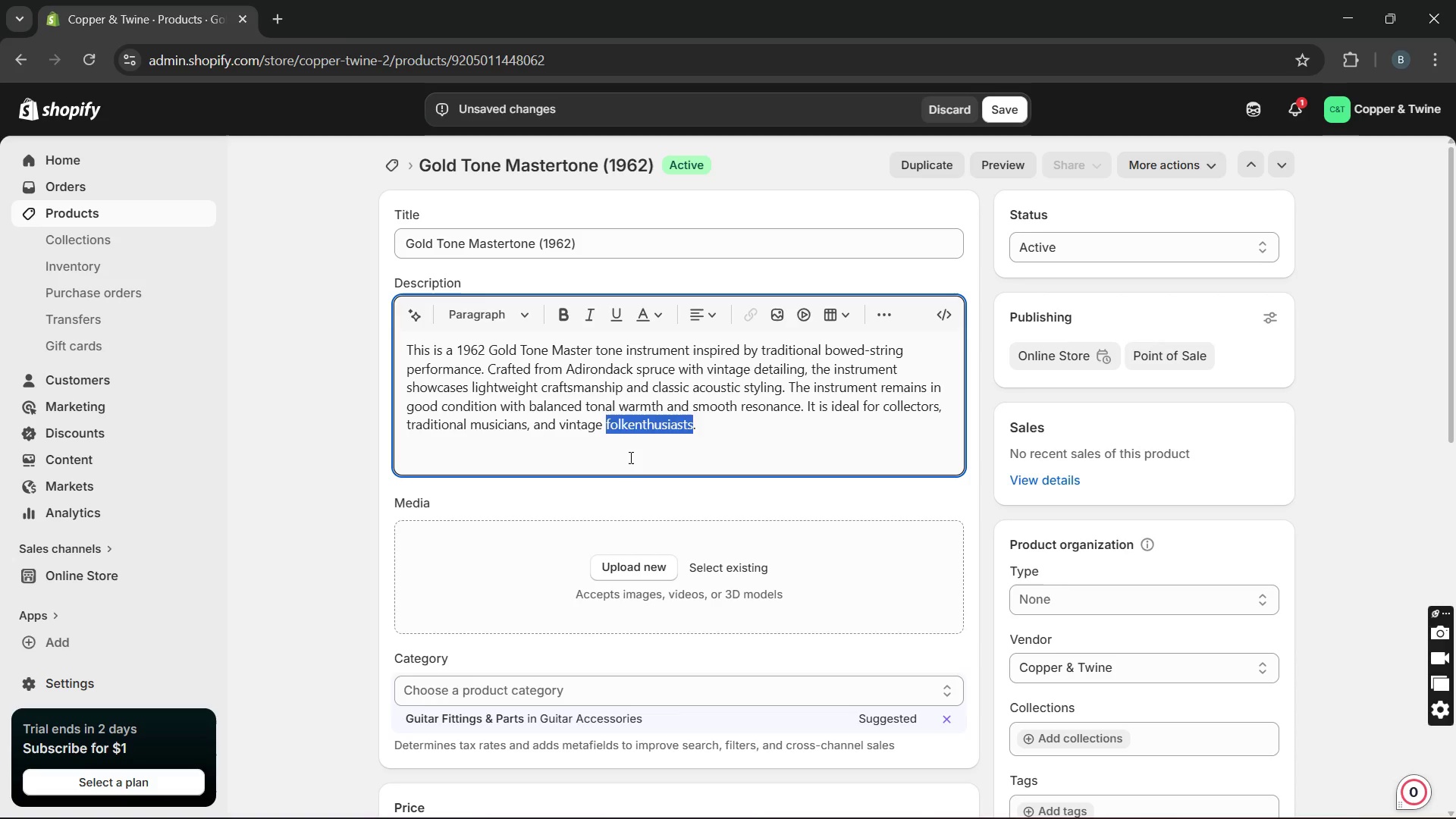 
wait(6.81)
 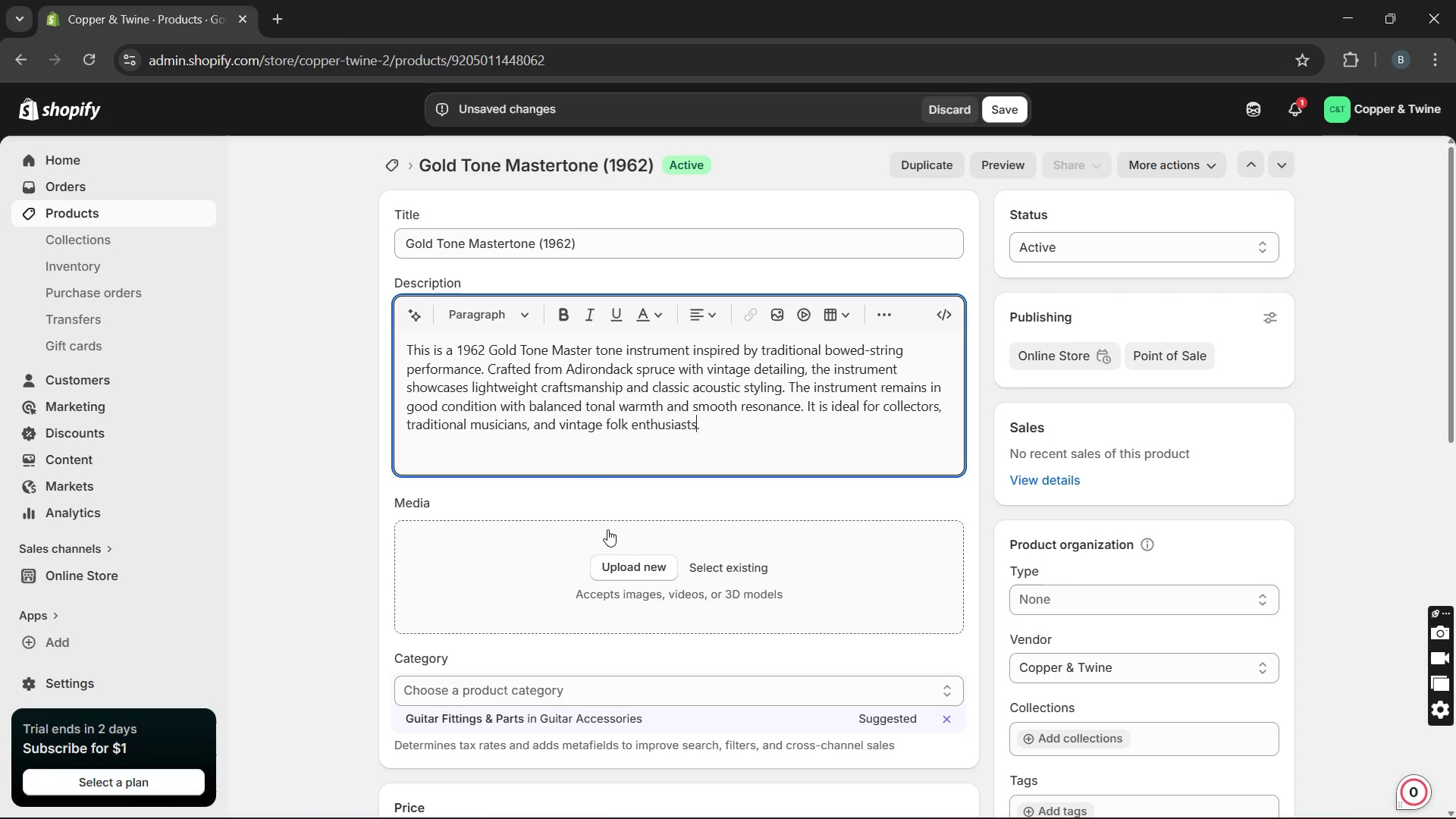 
left_click([1029, 576])
 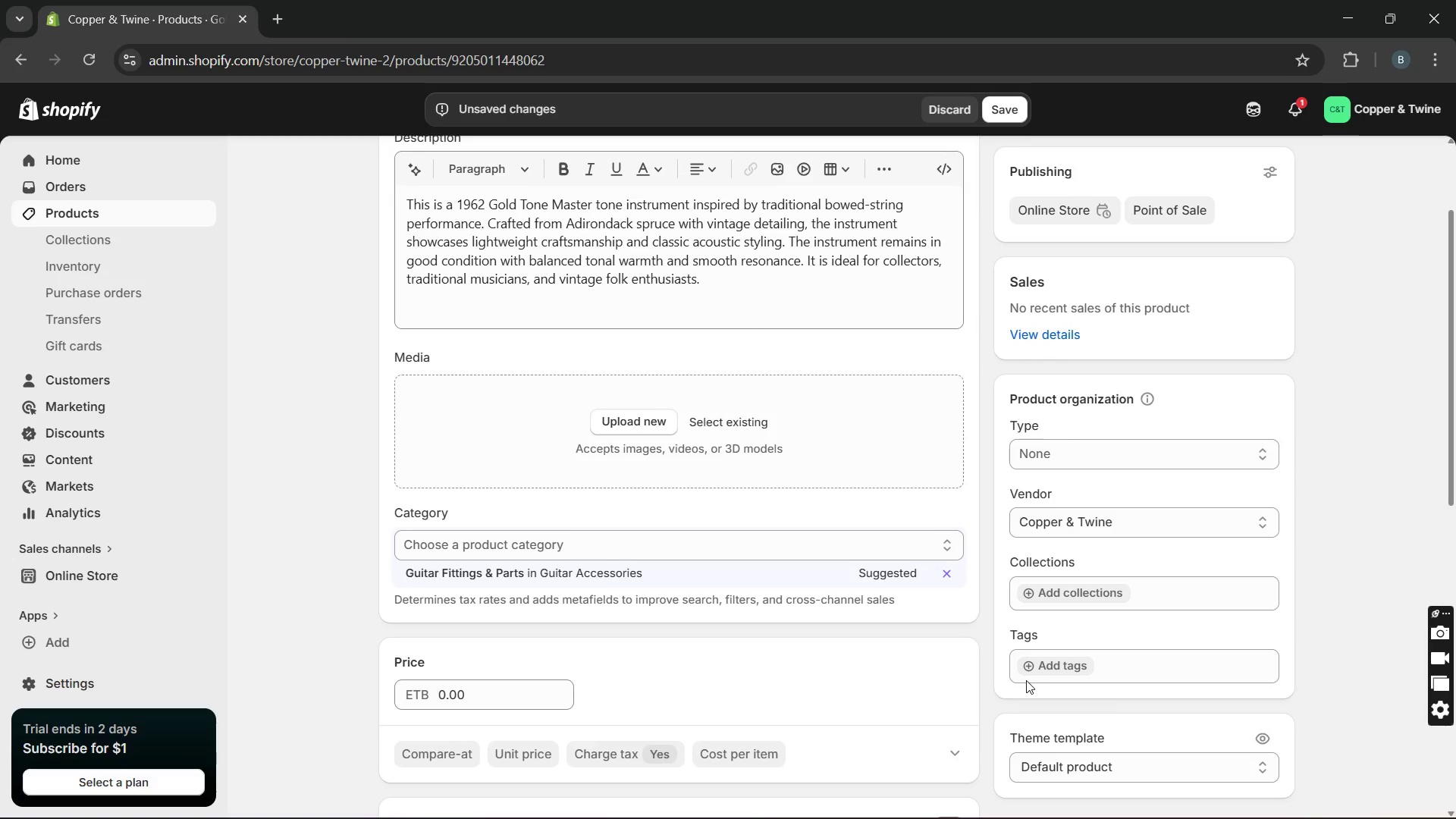 
left_click([1037, 659])
 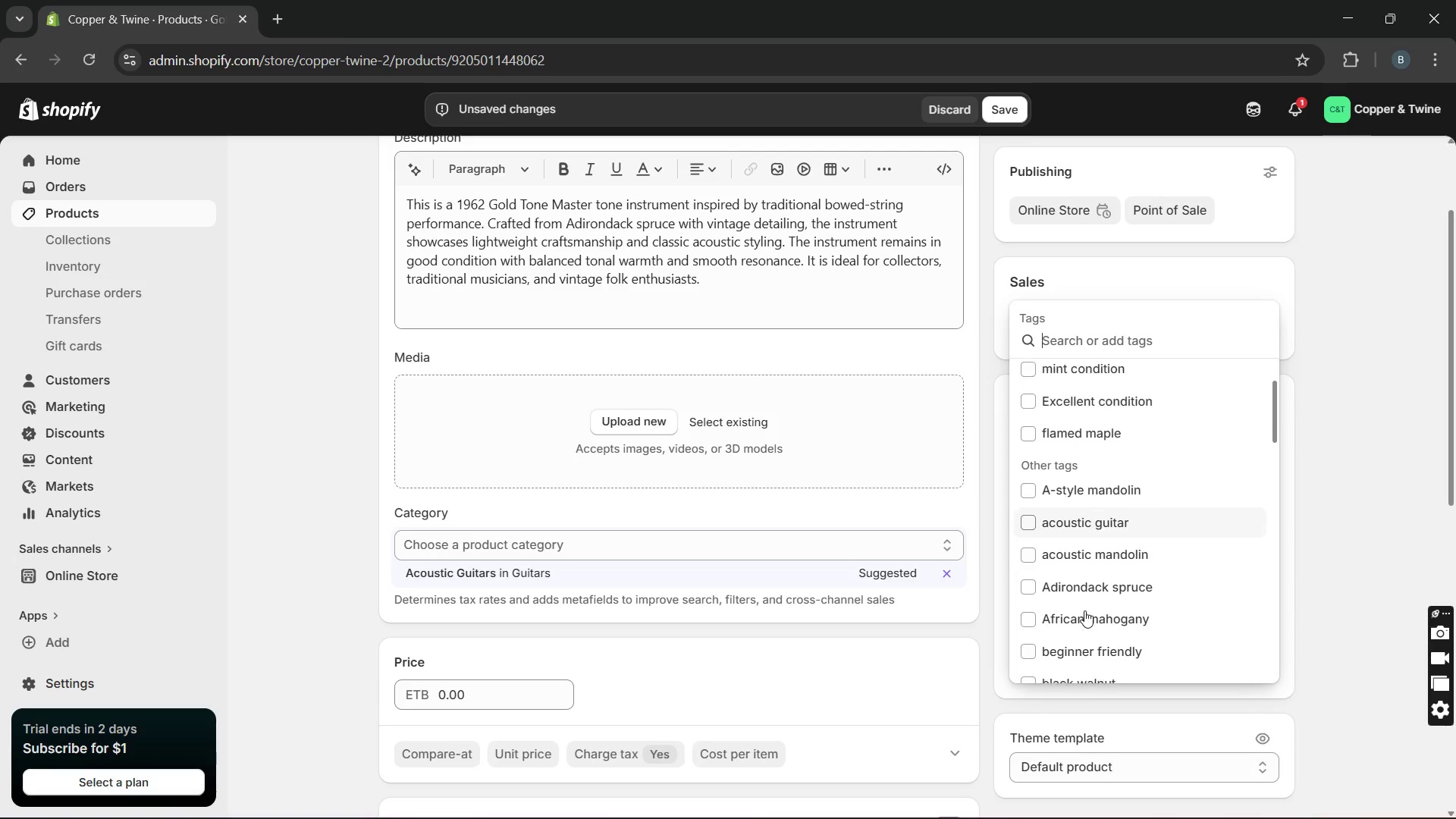 
left_click([1091, 588])
 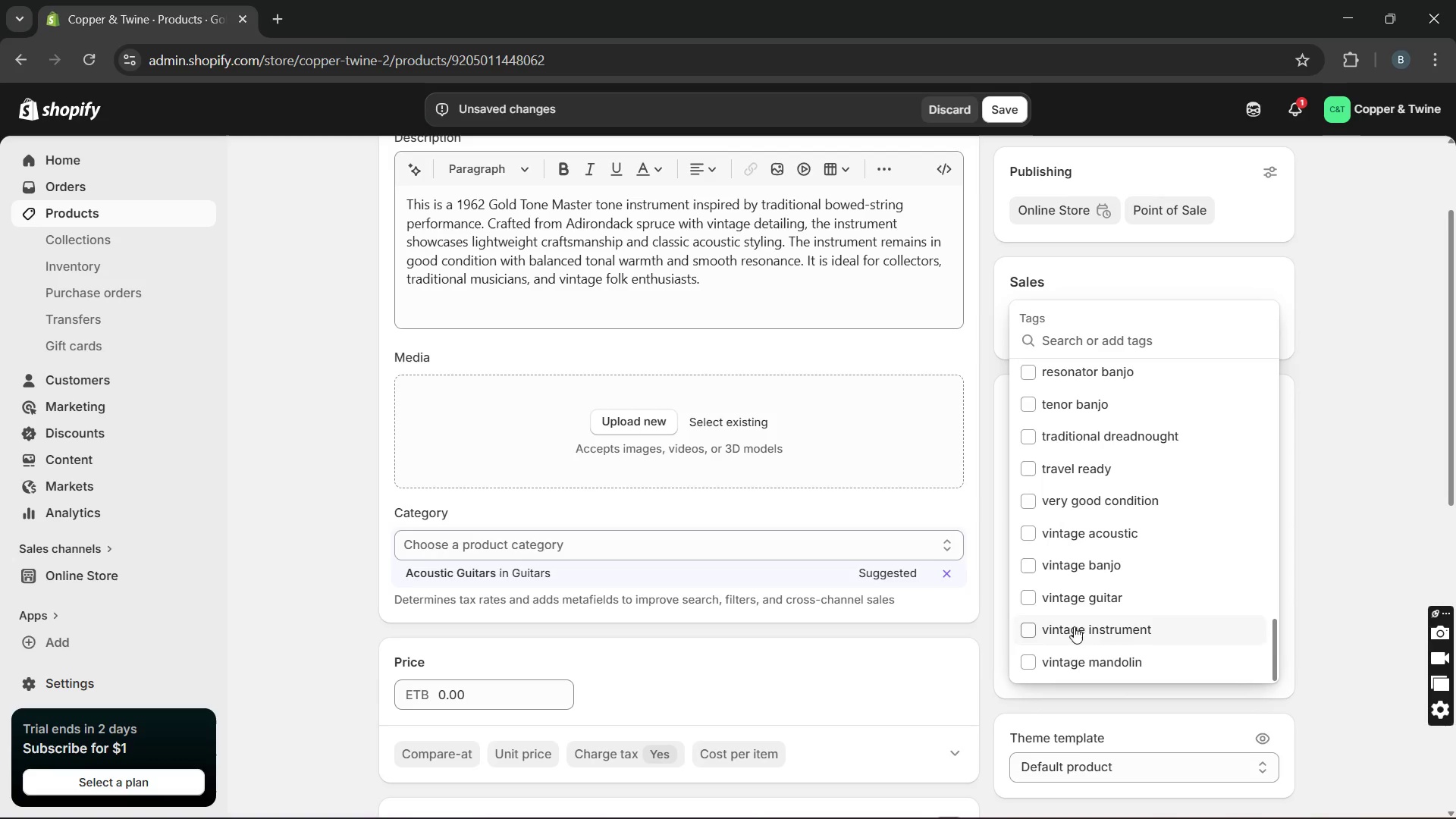 
wait(27.08)
 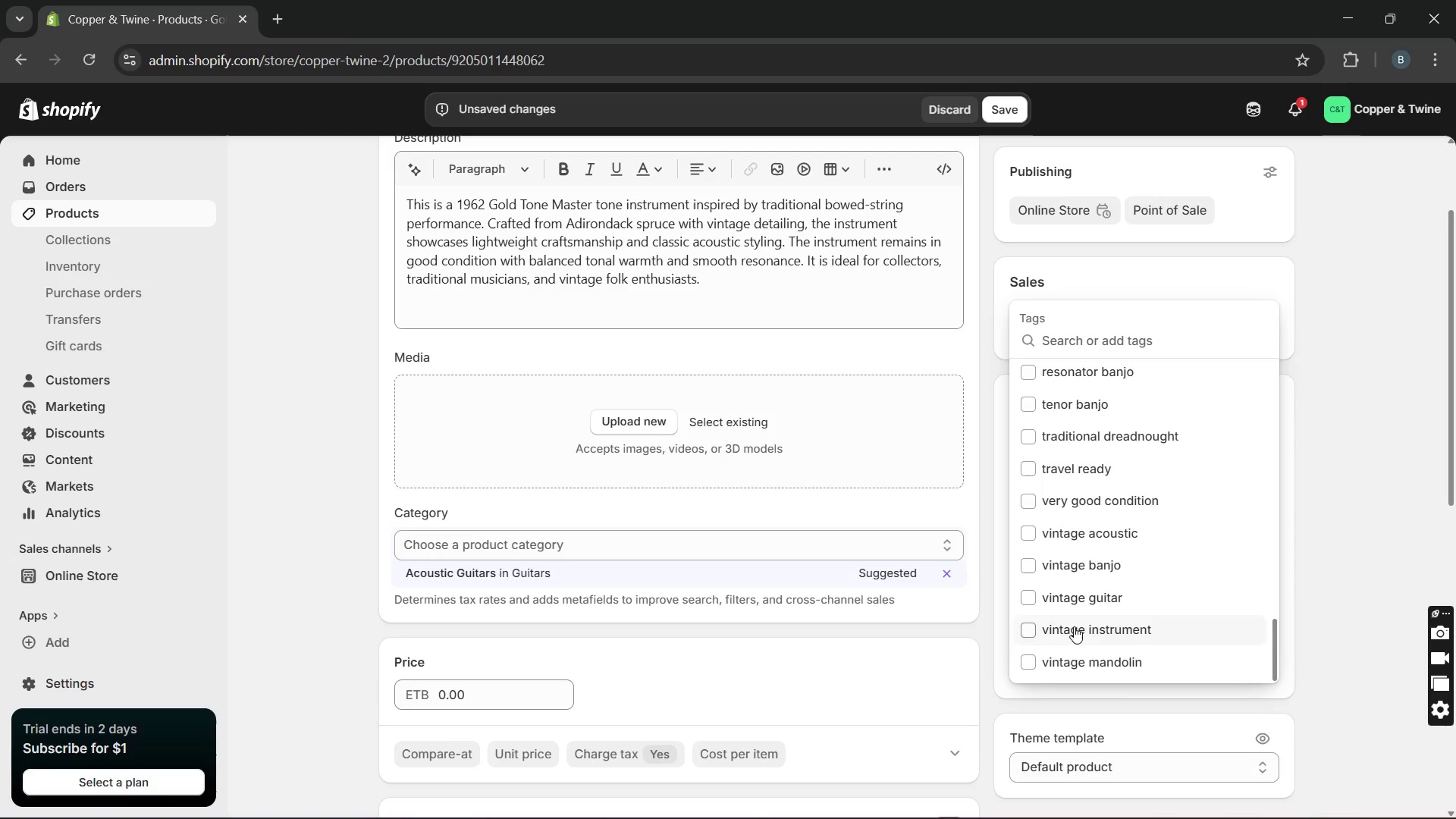 
left_click([1060, 337])
 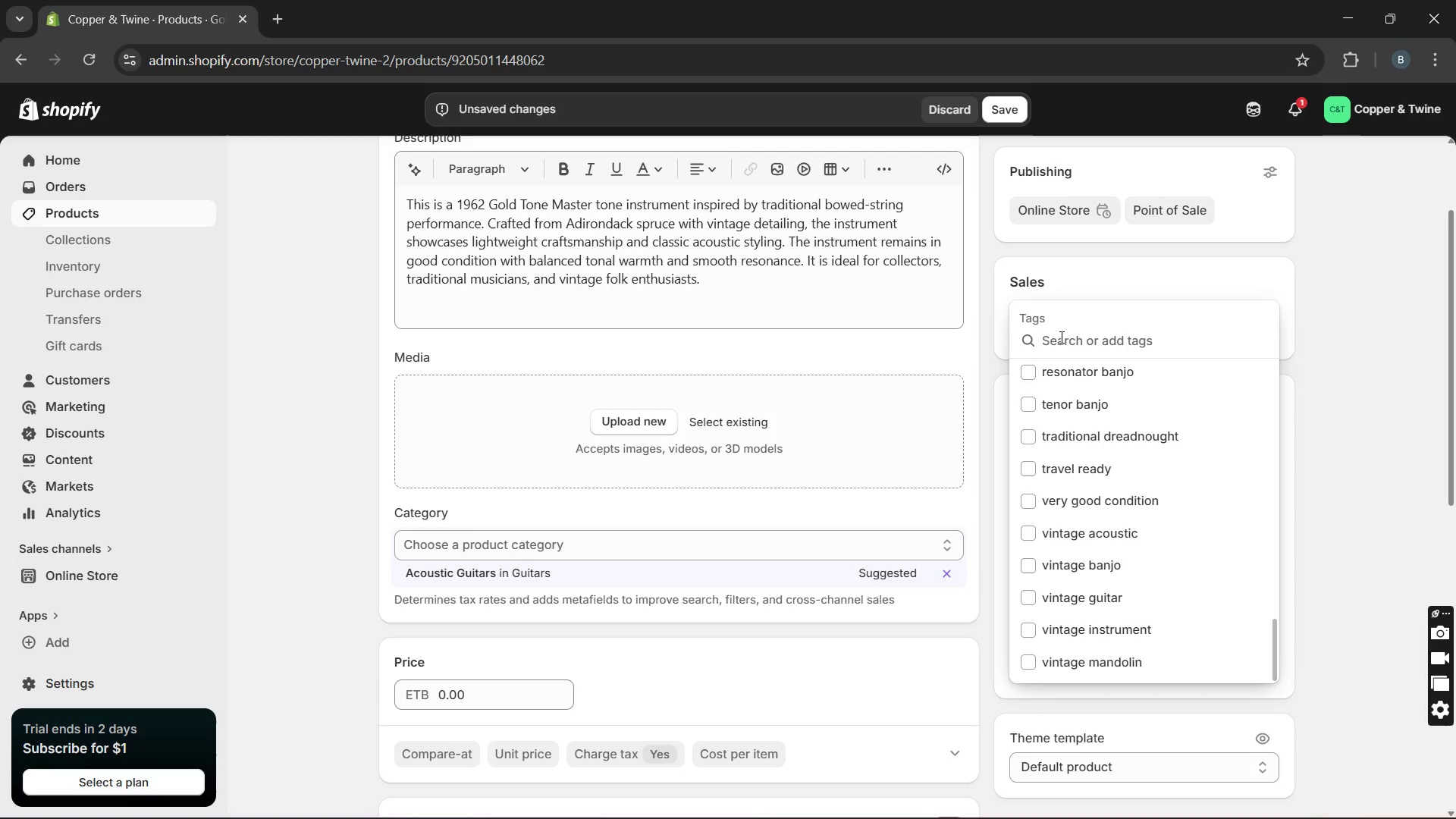 
type(vintage volk, bowed strings, good condition, )
 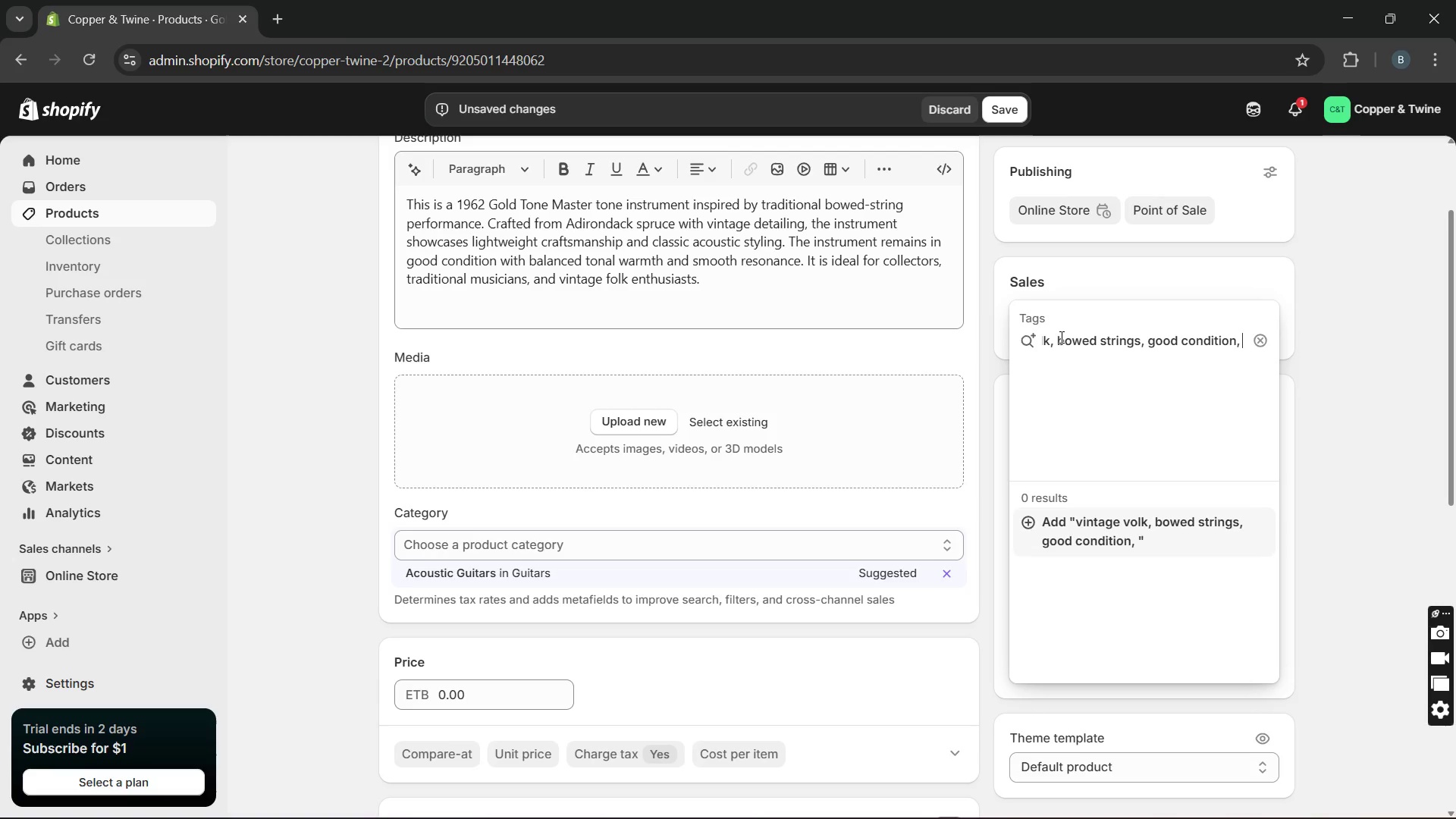 
type(master tone instrument)
 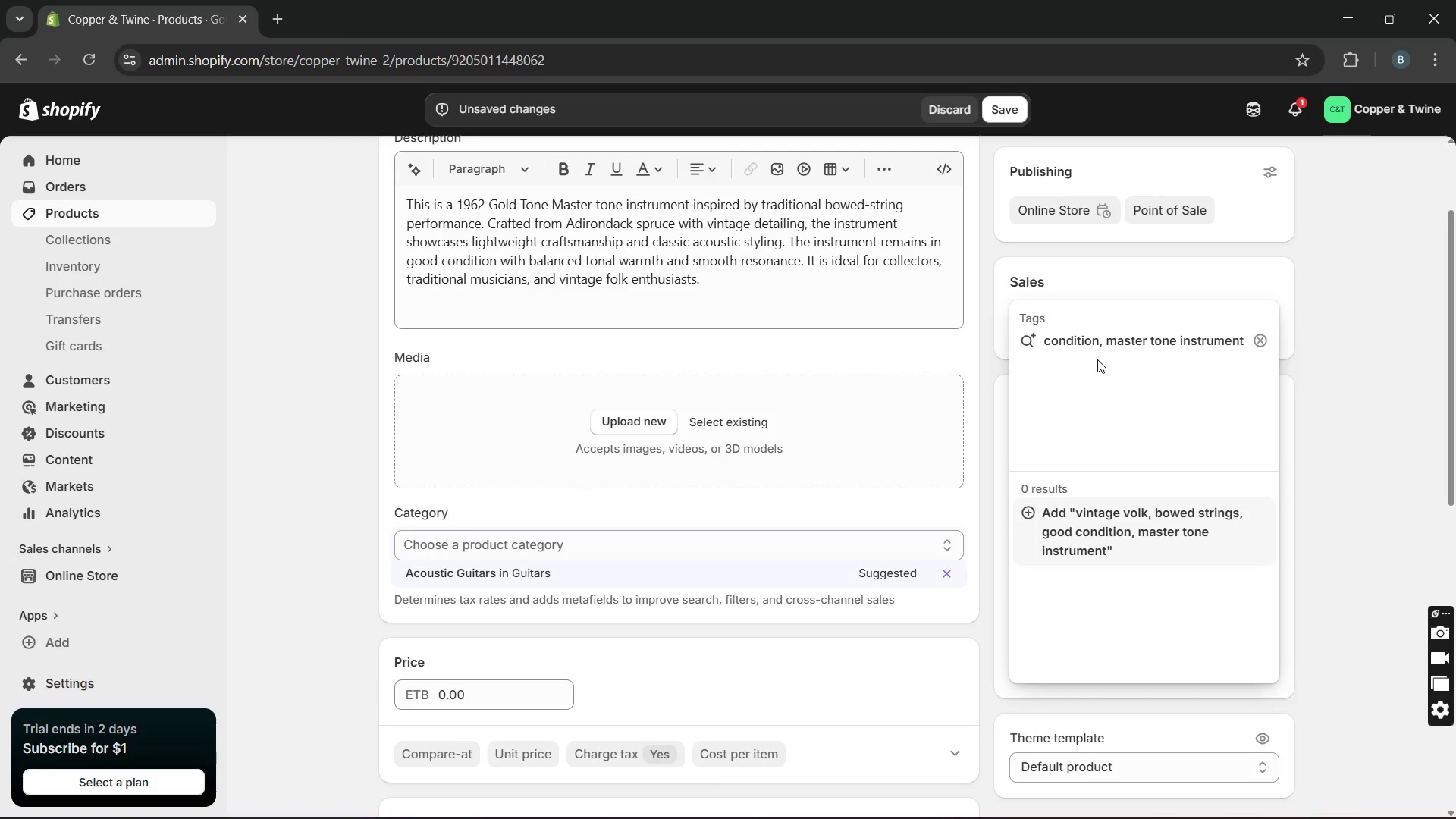 
key(Enter)
 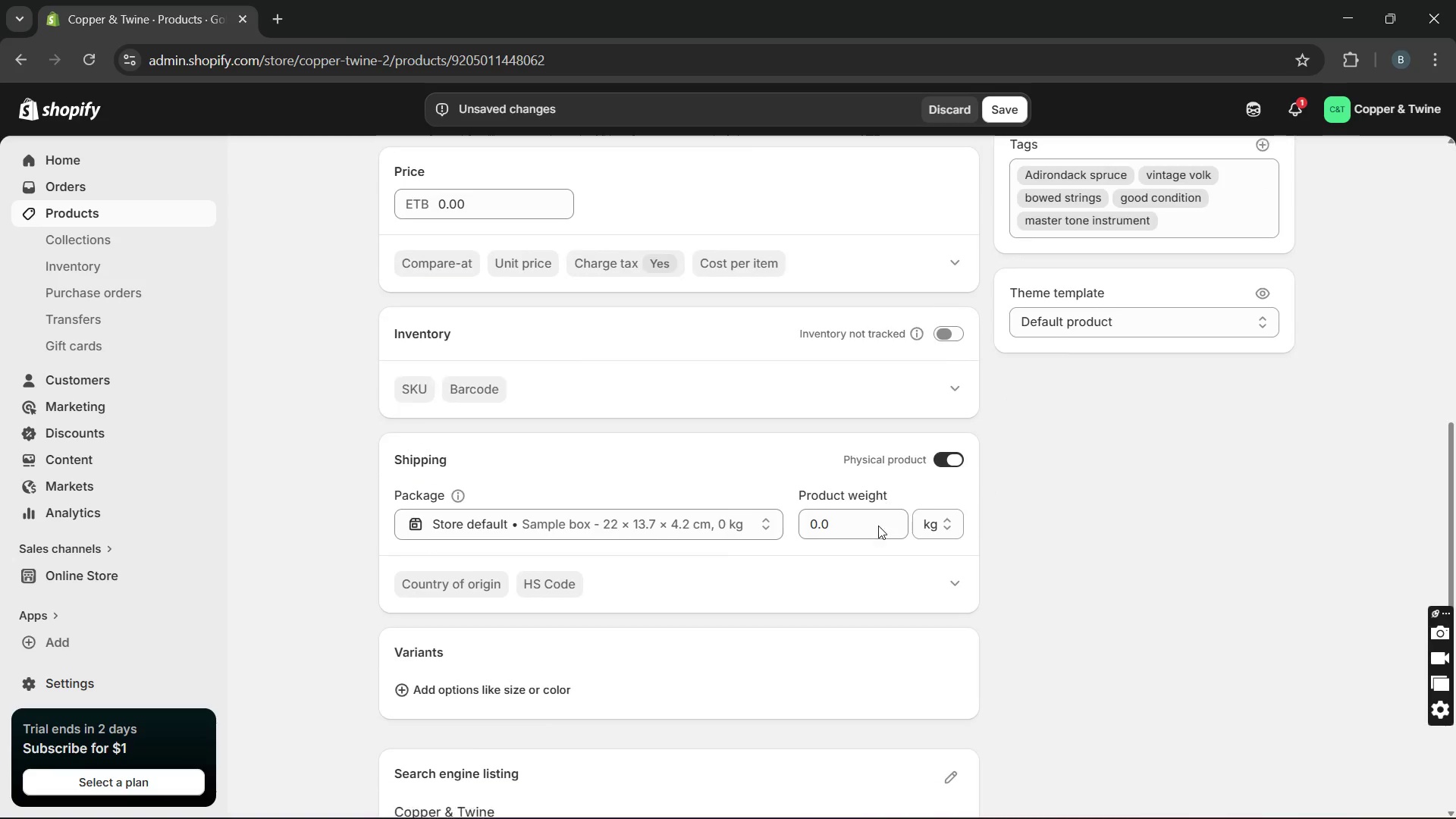 
wait(7.44)
 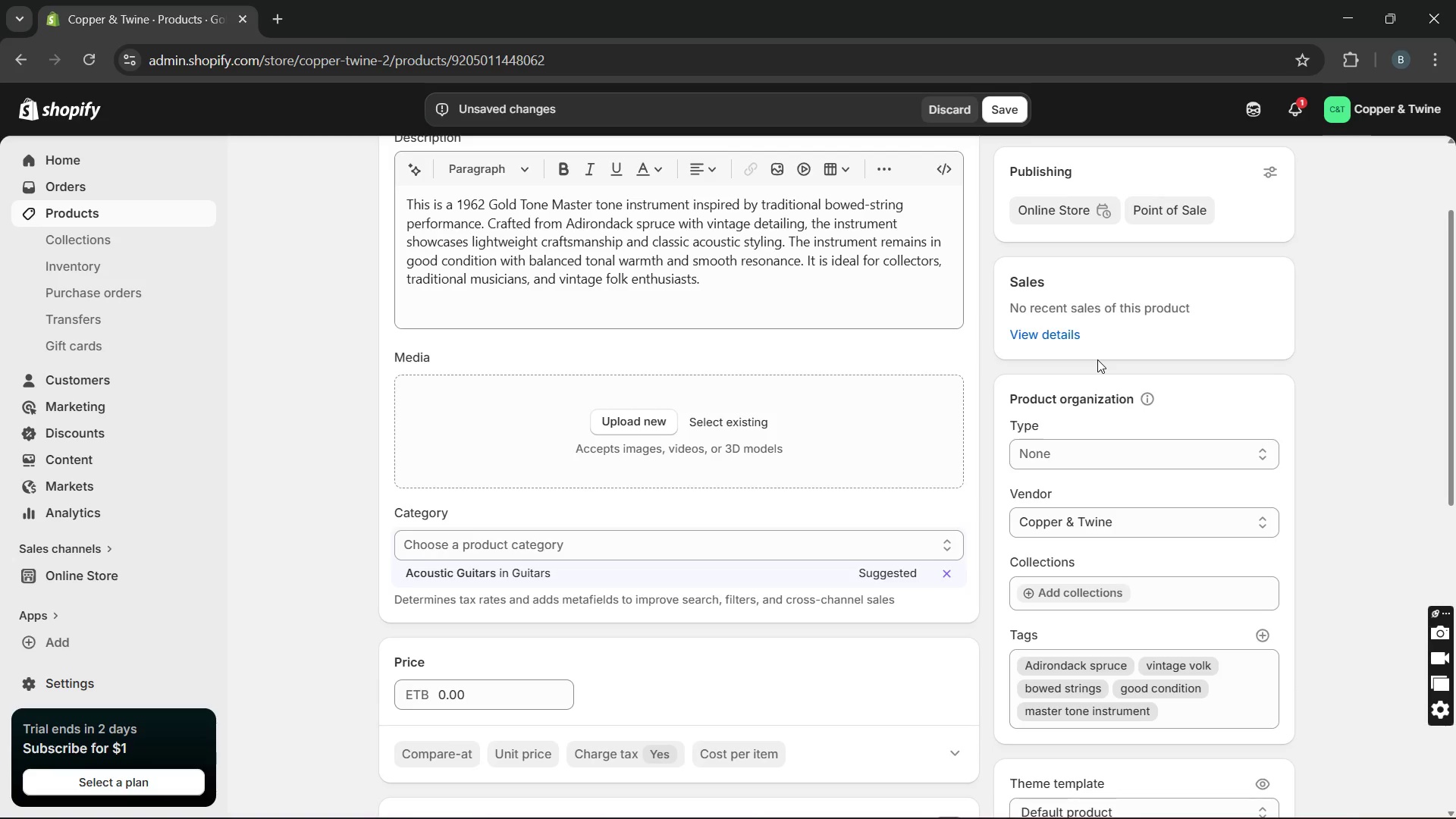 
left_click([941, 268])
 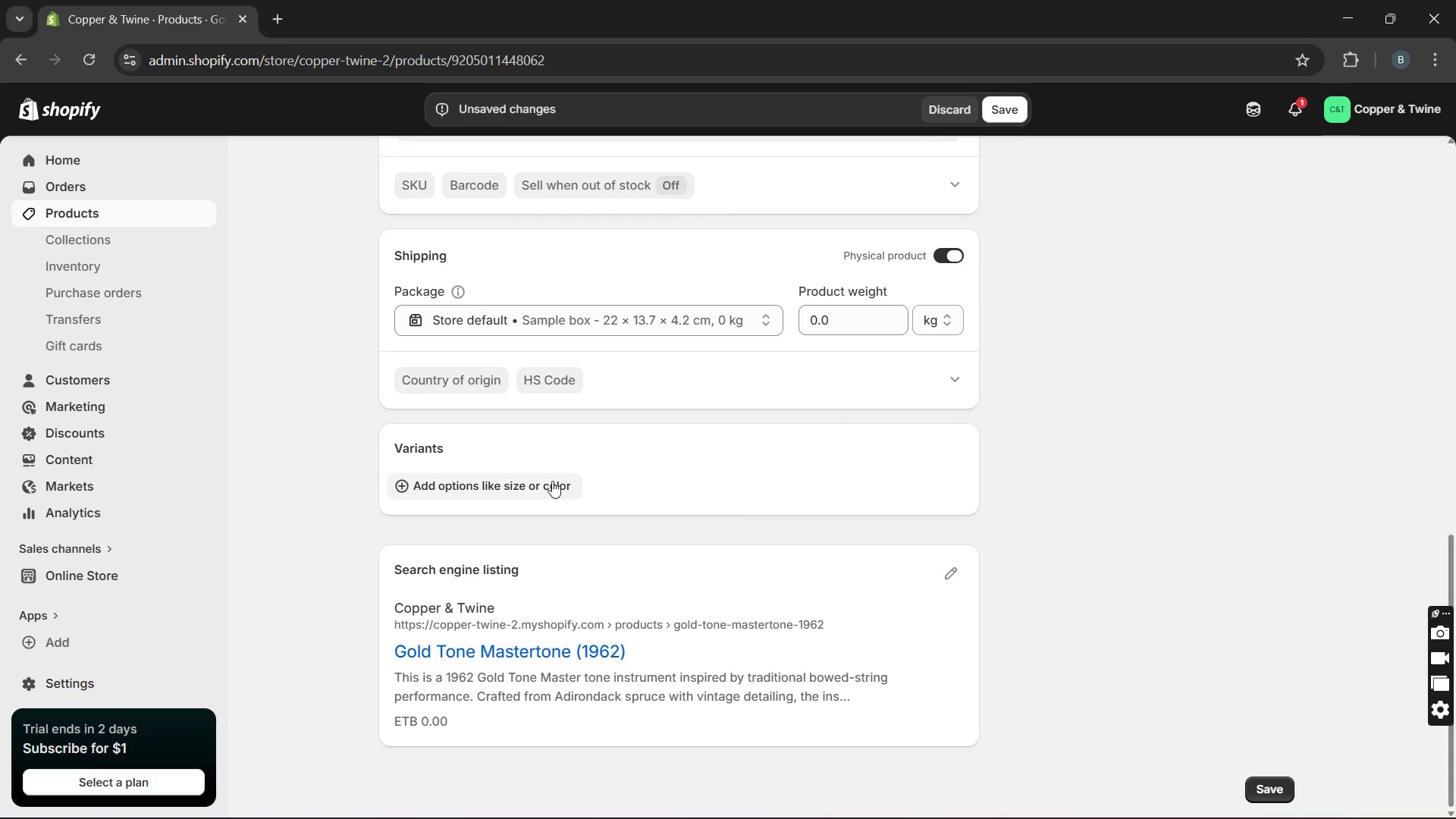 
left_click([548, 476])
 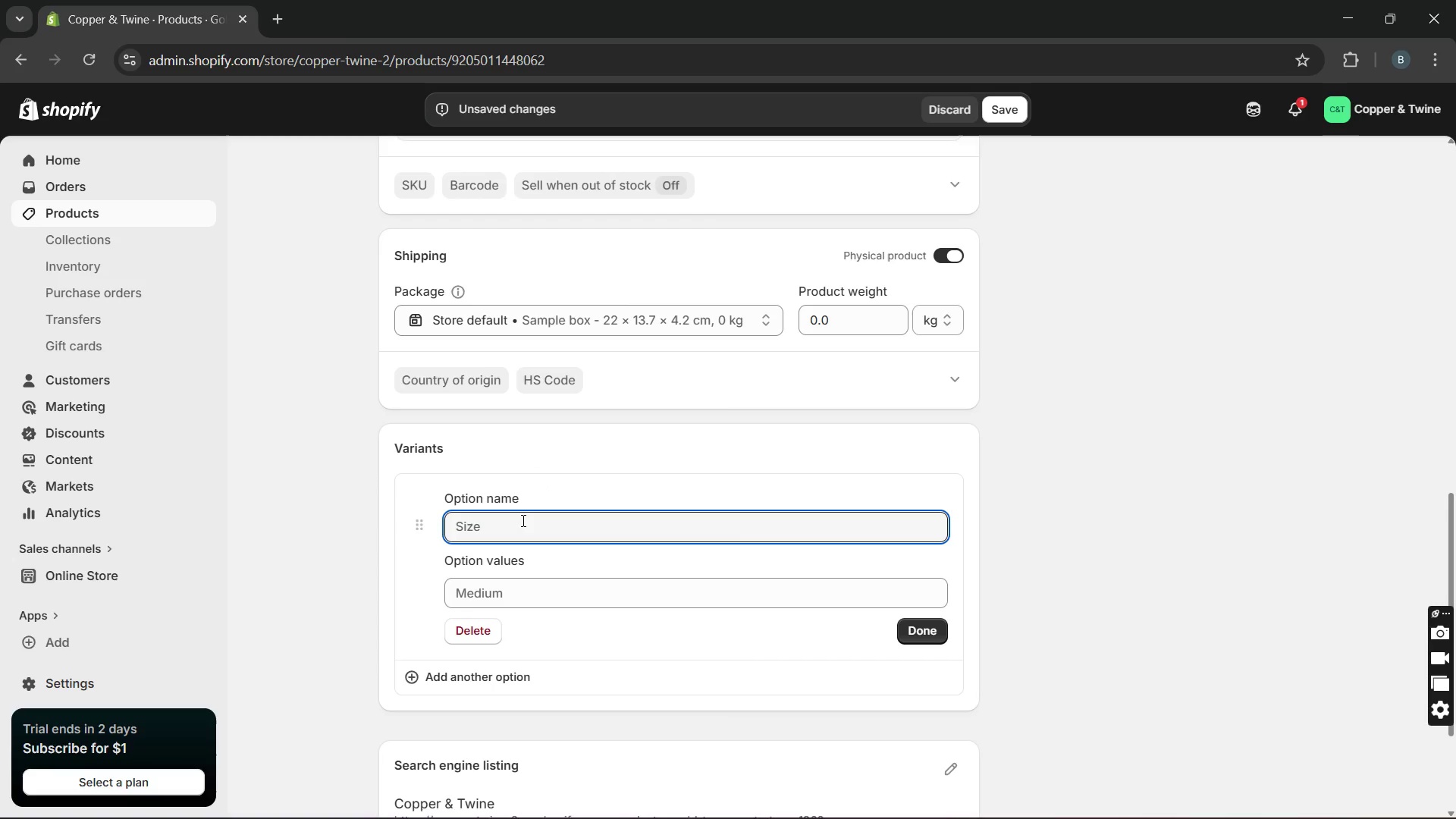 
type(Type)
 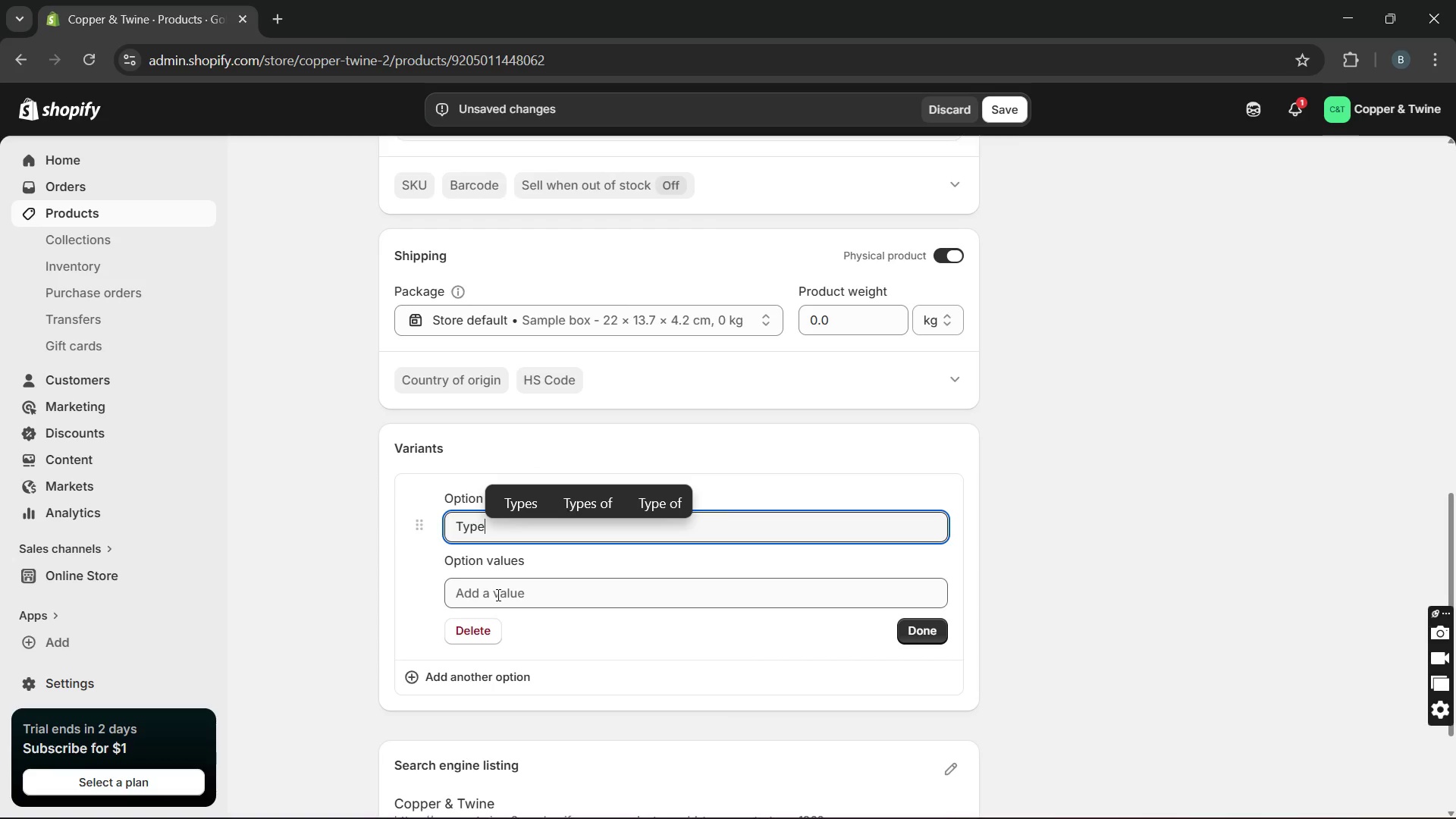 
left_click([497, 595])
 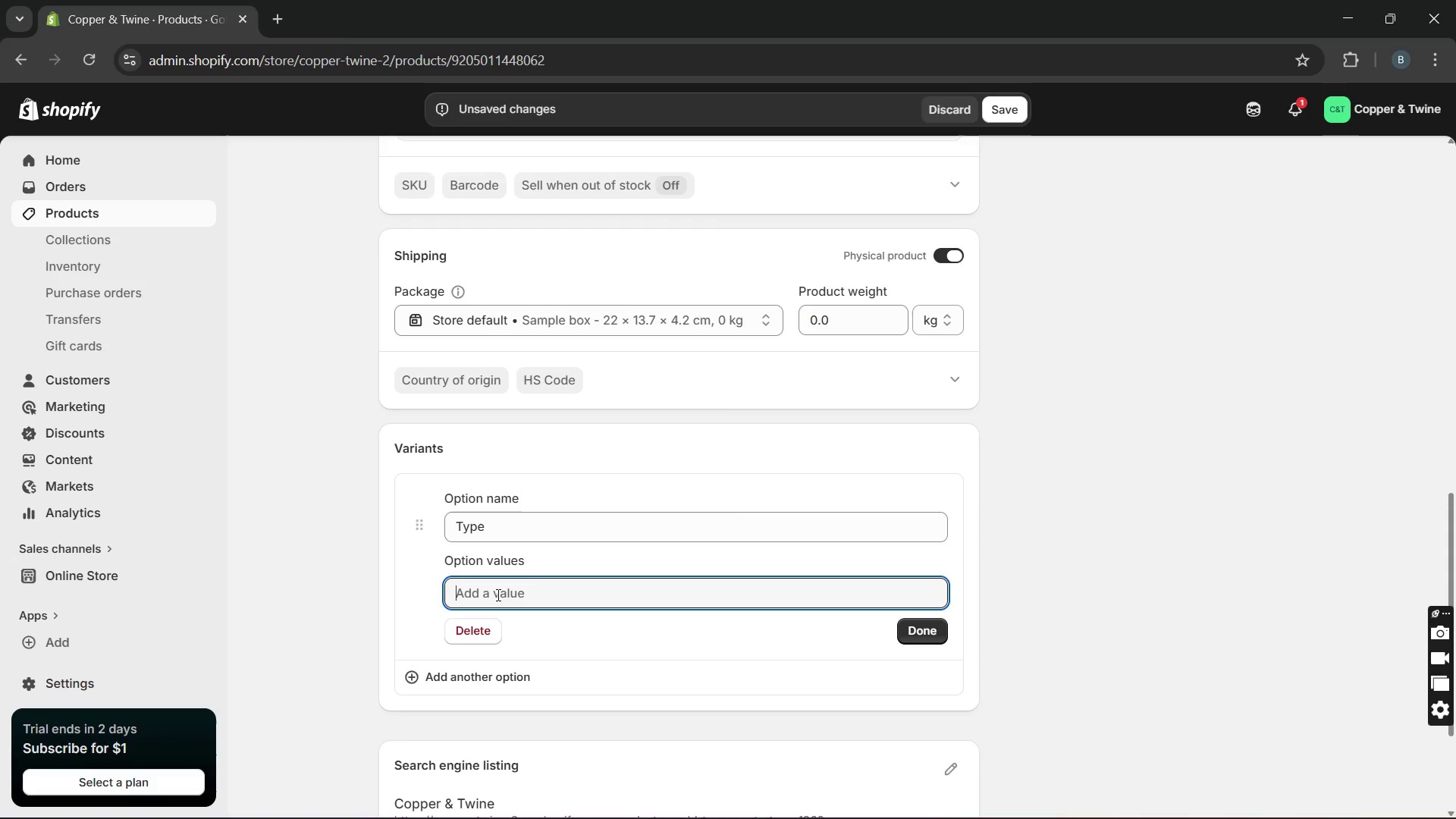 
wait(7.38)
 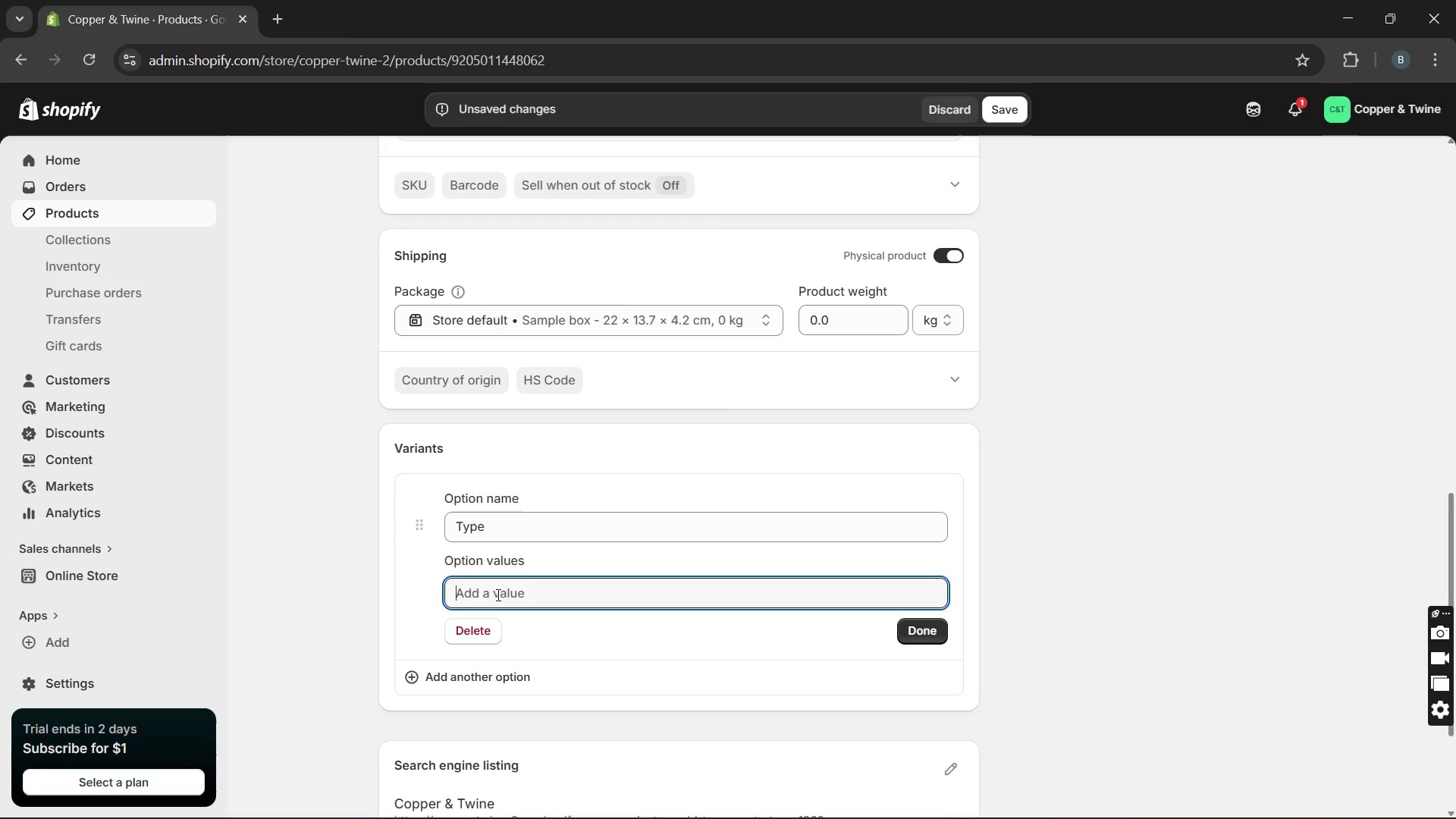 
type(Padded gig bag)
 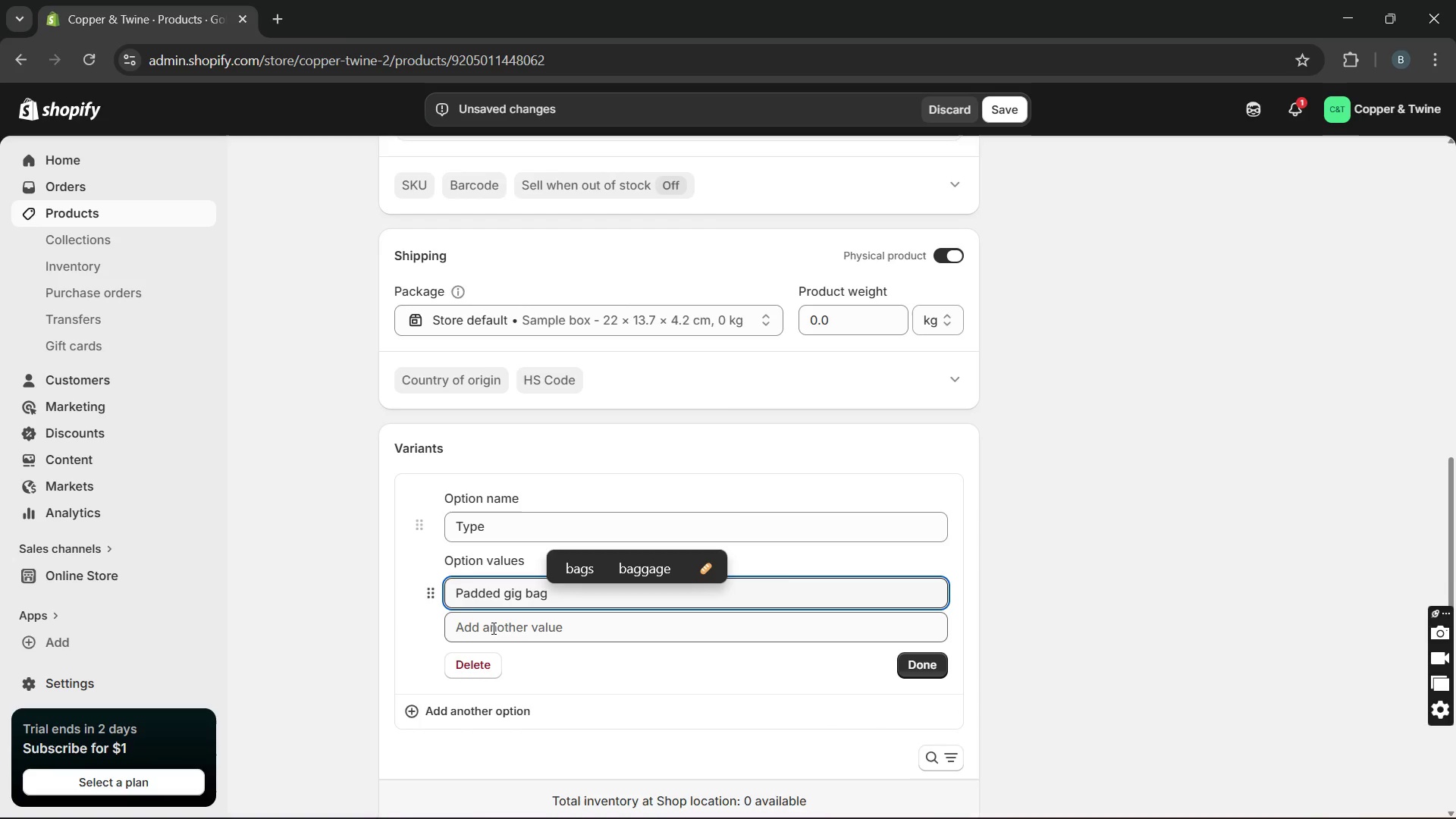 
left_click([491, 628])
 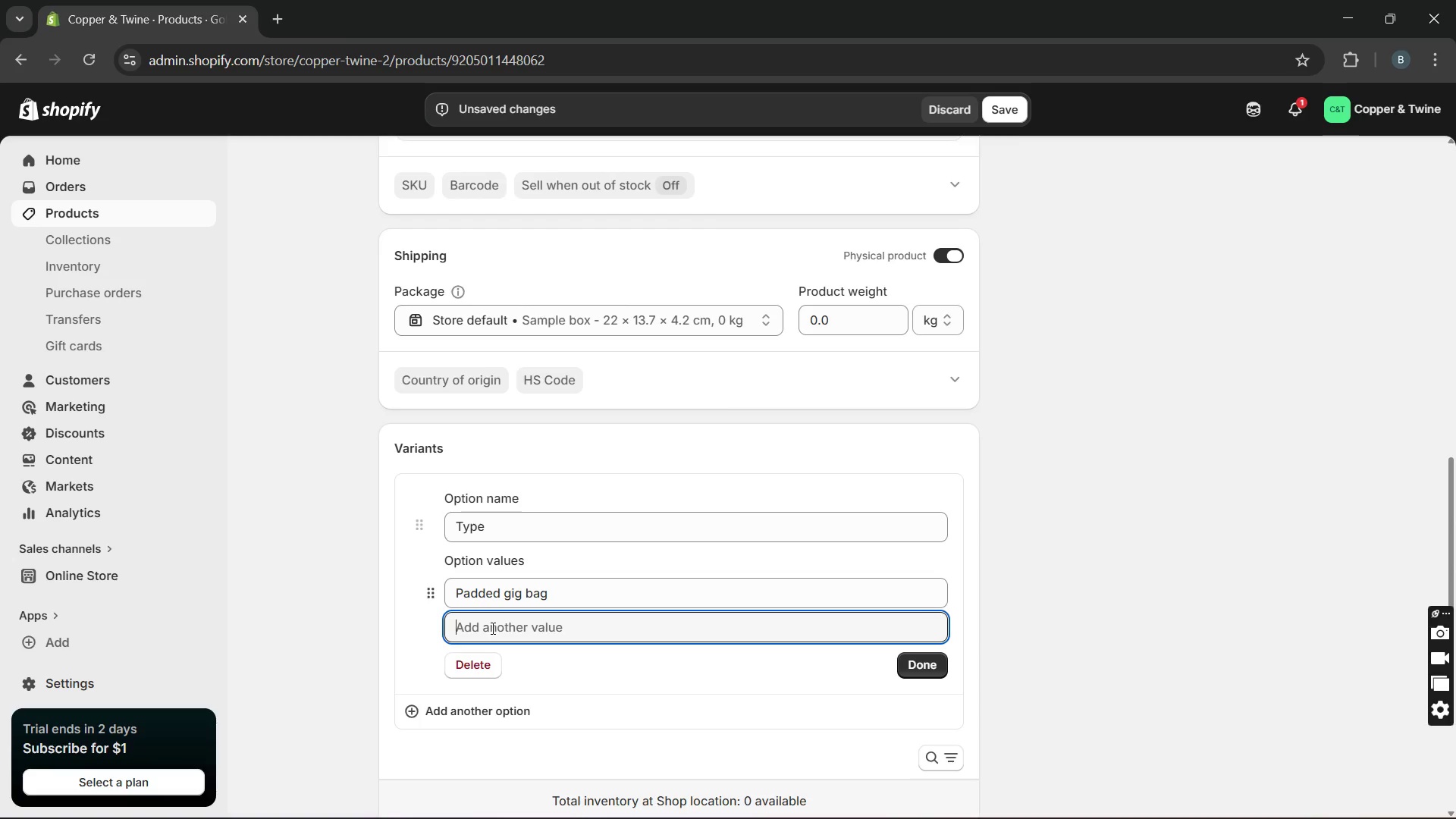 
type(Hard shell case)
 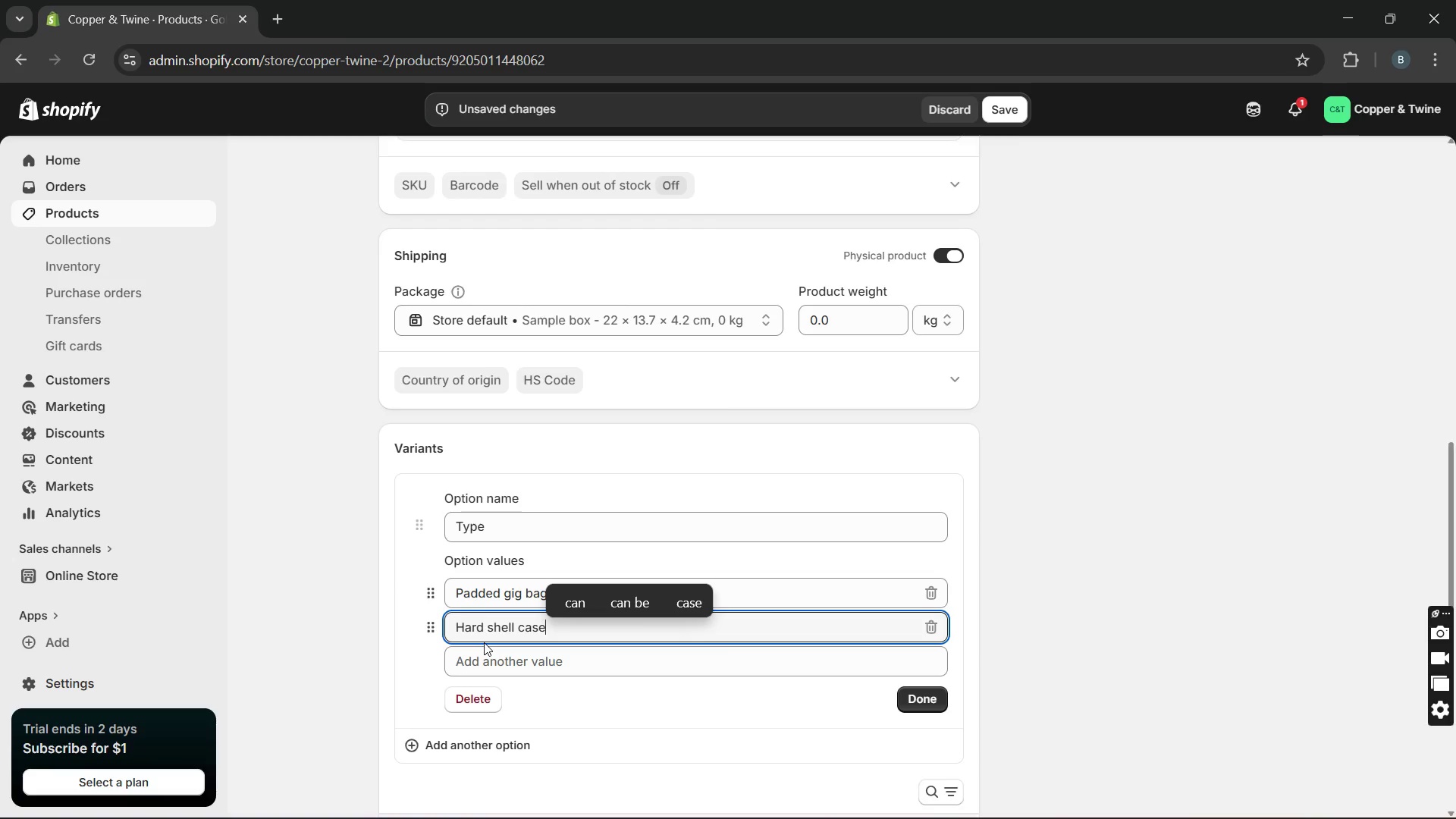 
key(Enter)
 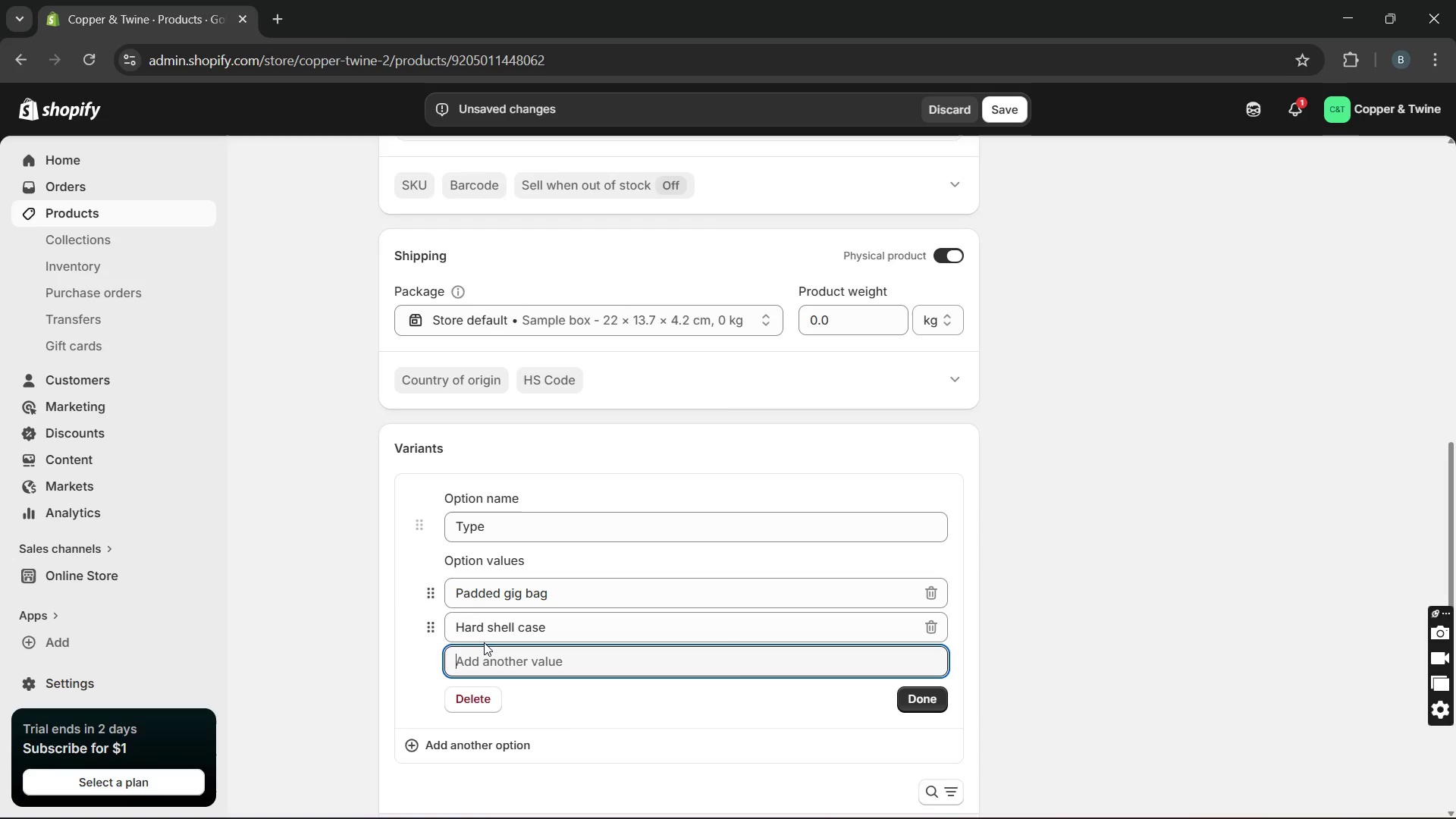 
type(O)
key(Backspace)
type(Padded gig bad/ l)
key(Backspace)
type(Left-handed)
 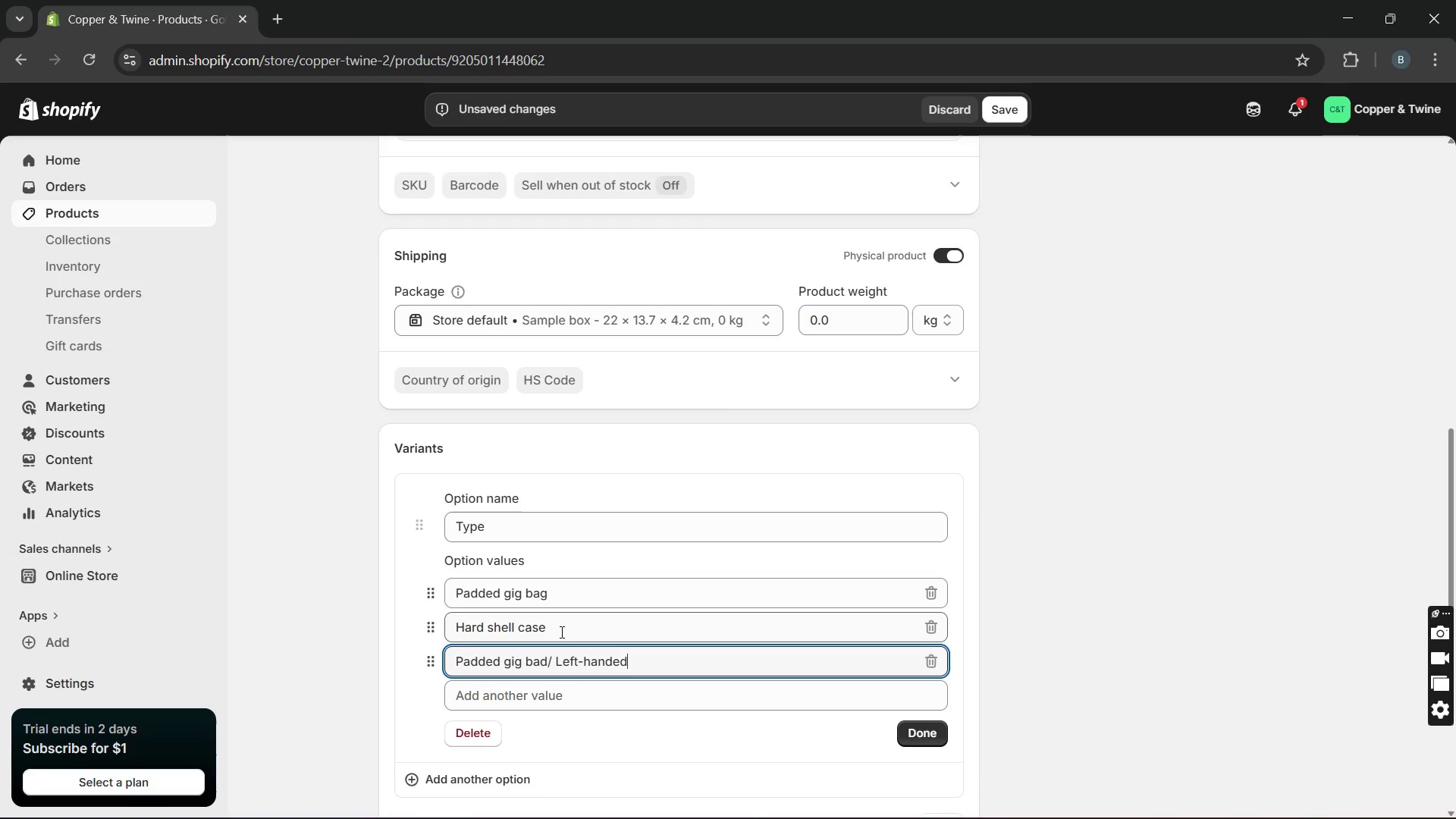 
left_click([560, 632])
 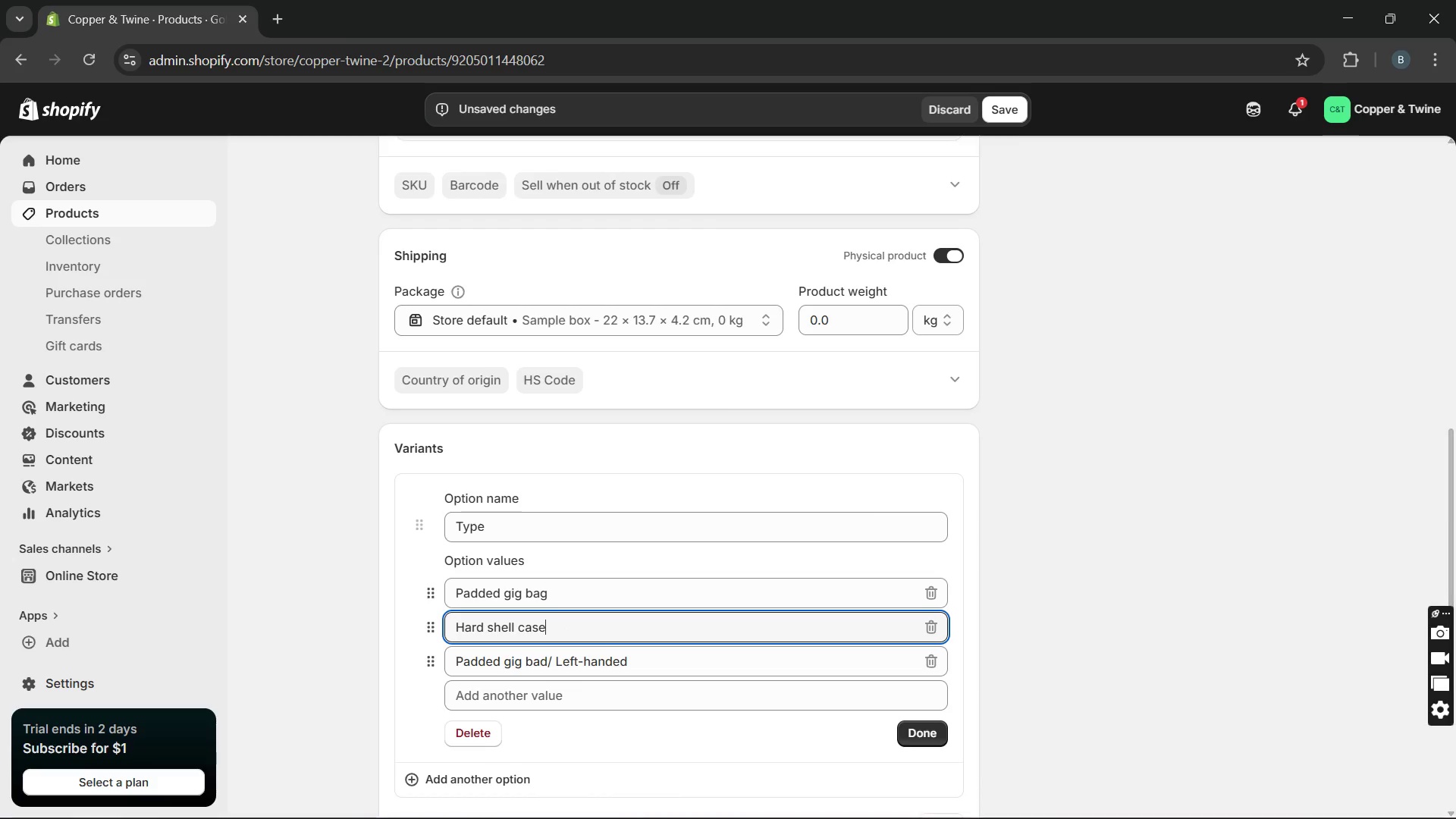 
type(/ r)
key(Backspace)
type(Right handed)
 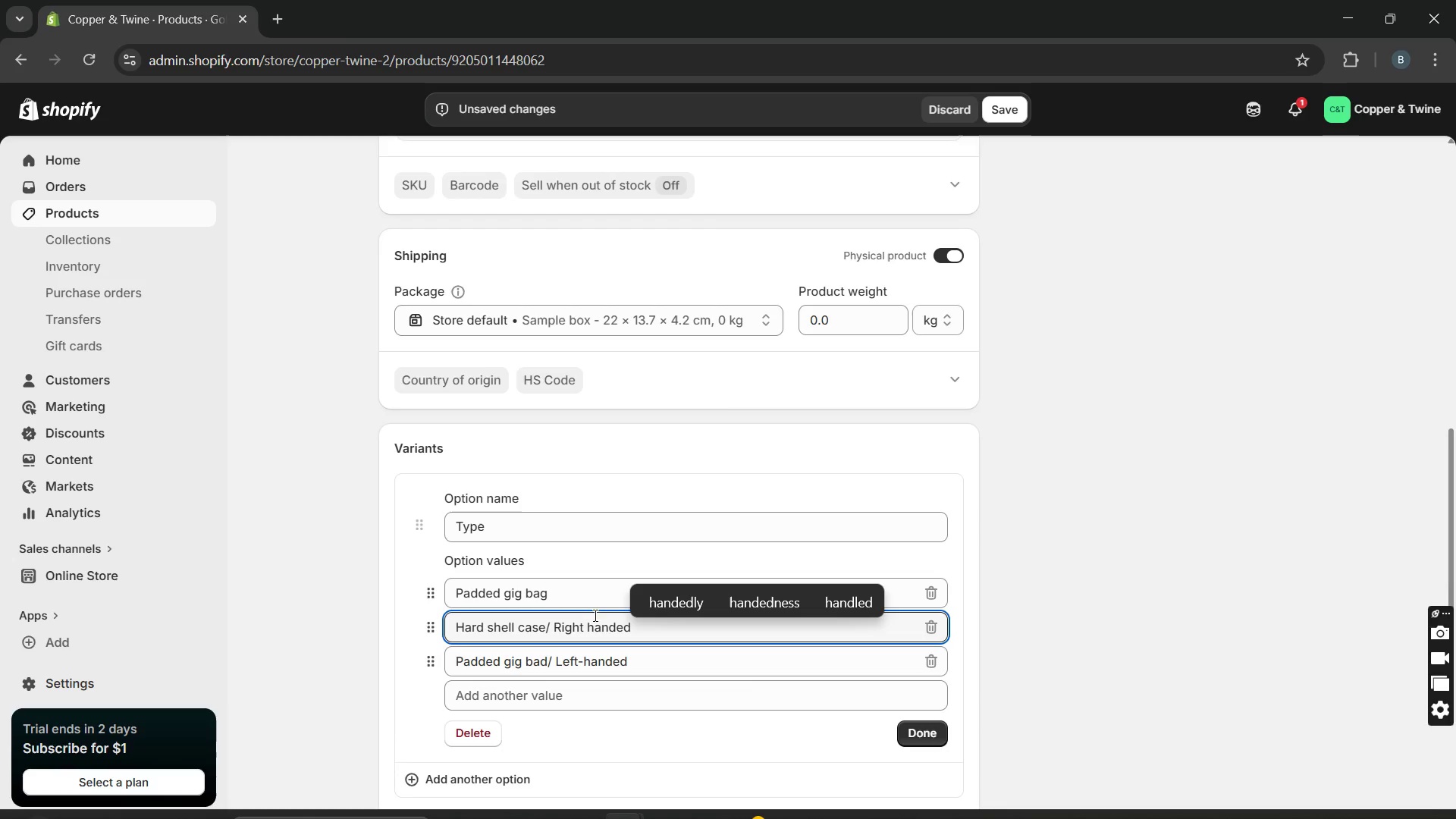 
left_click([579, 600])
 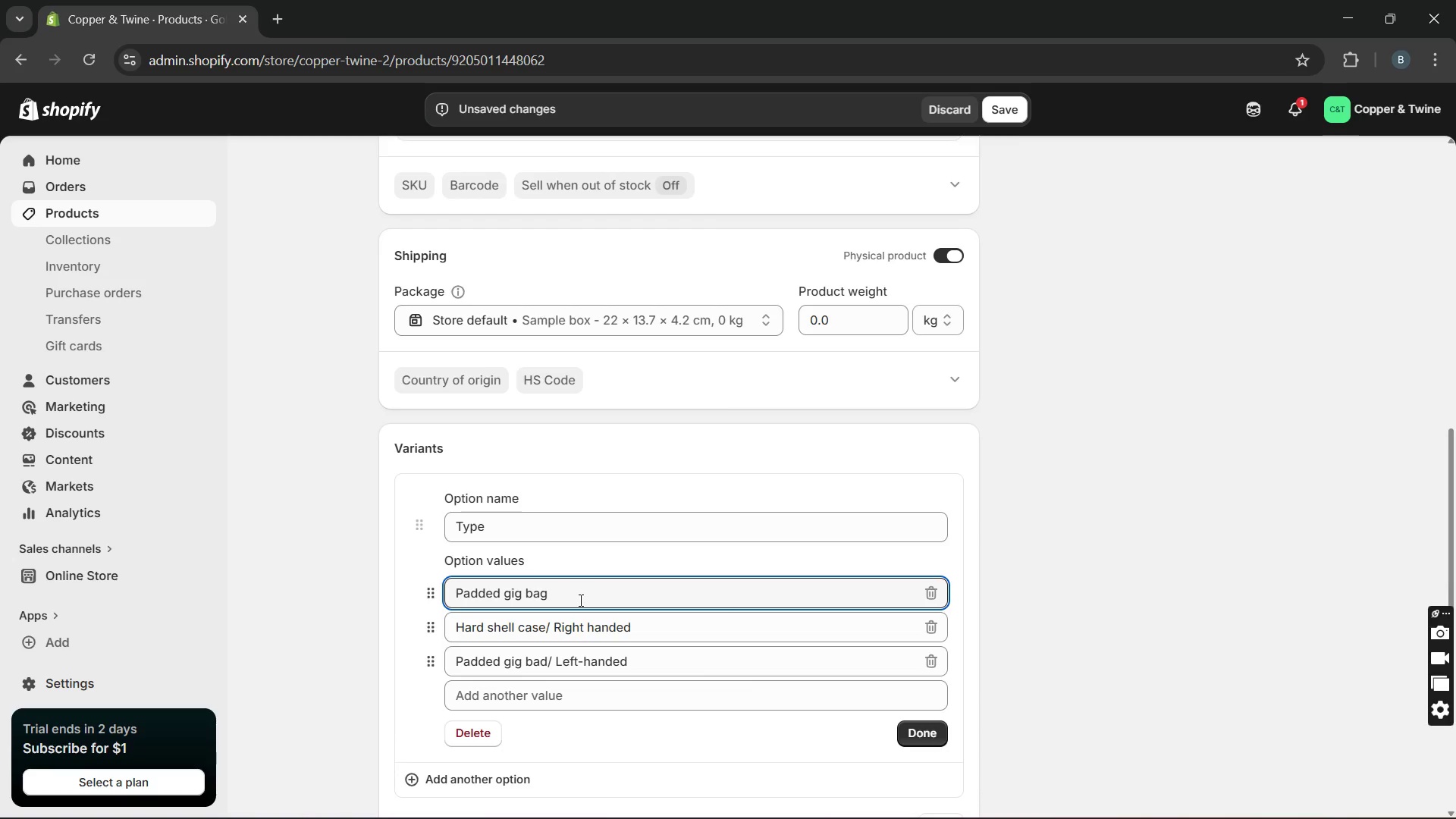 
type(/ Right haded)
 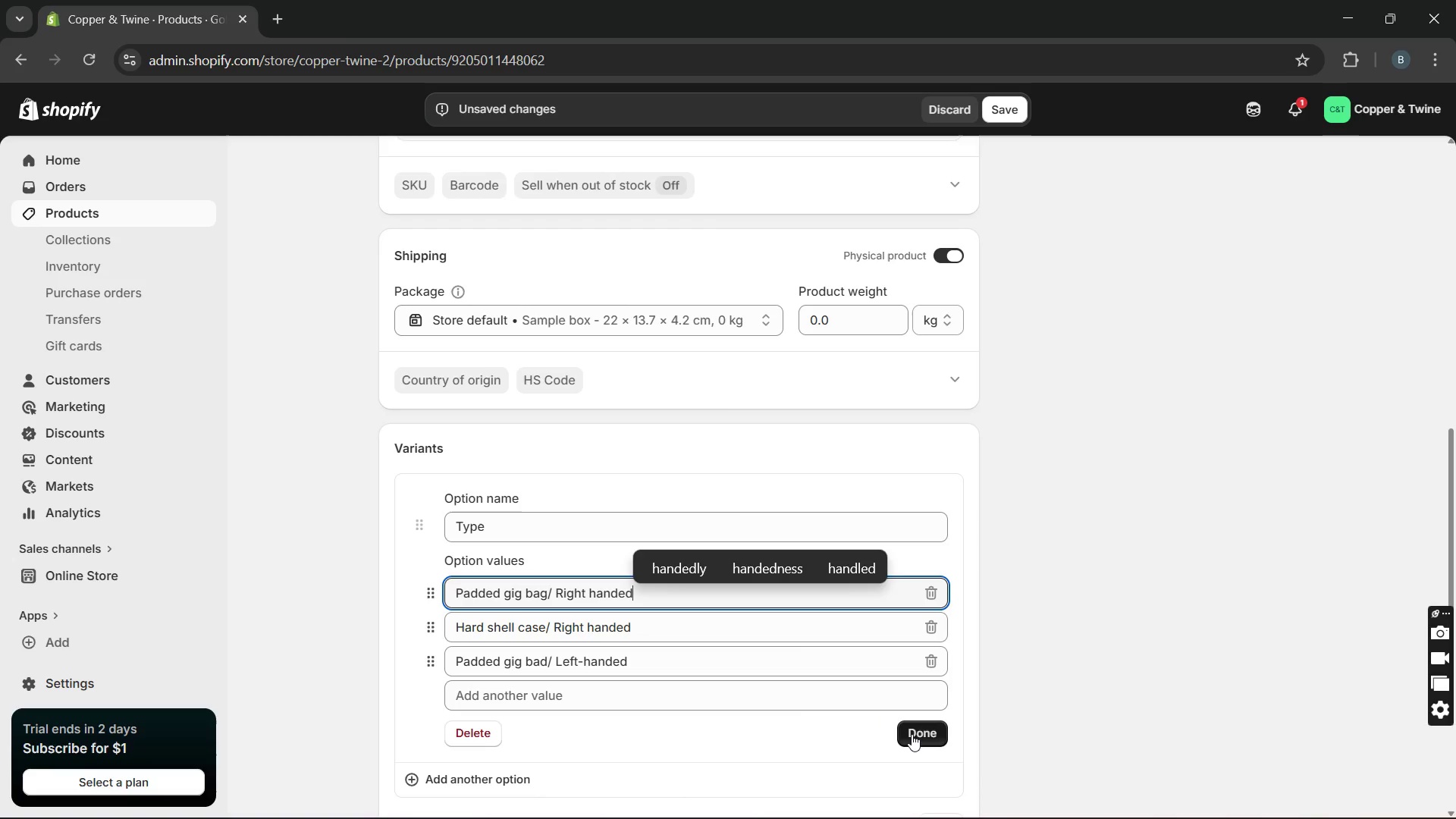 
left_click([912, 734])
 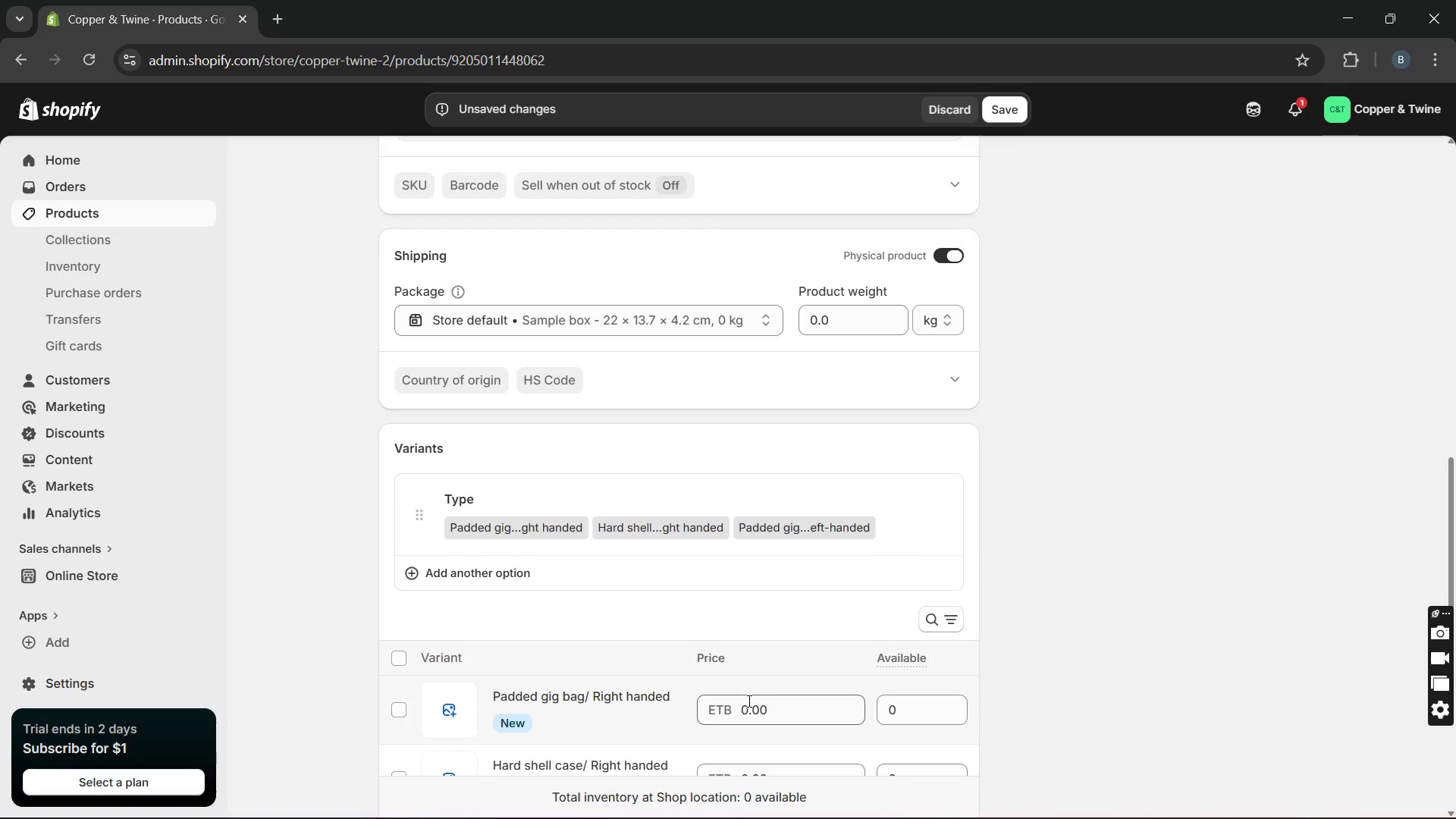 
left_click([746, 701])
 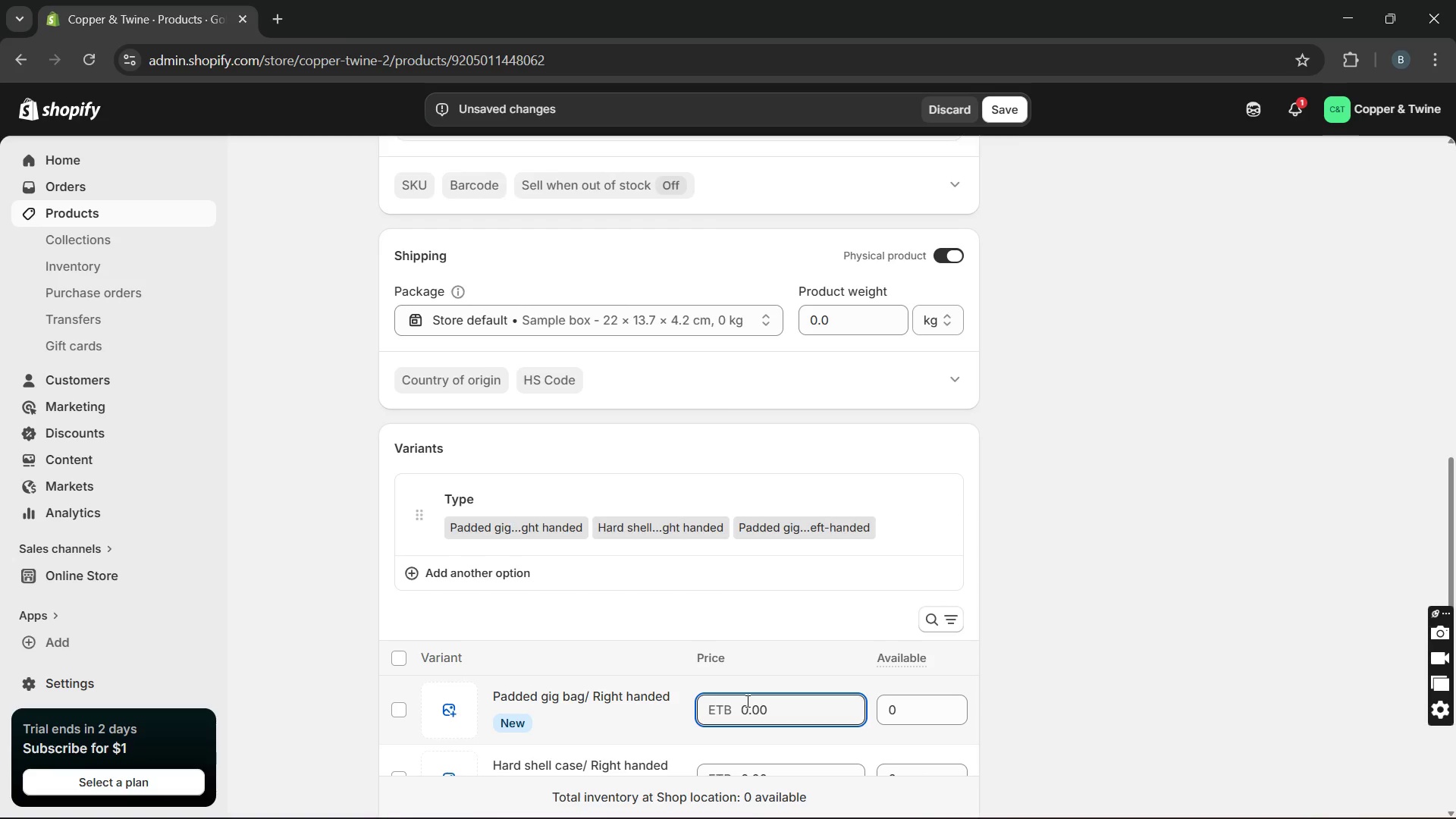 
type(46)
 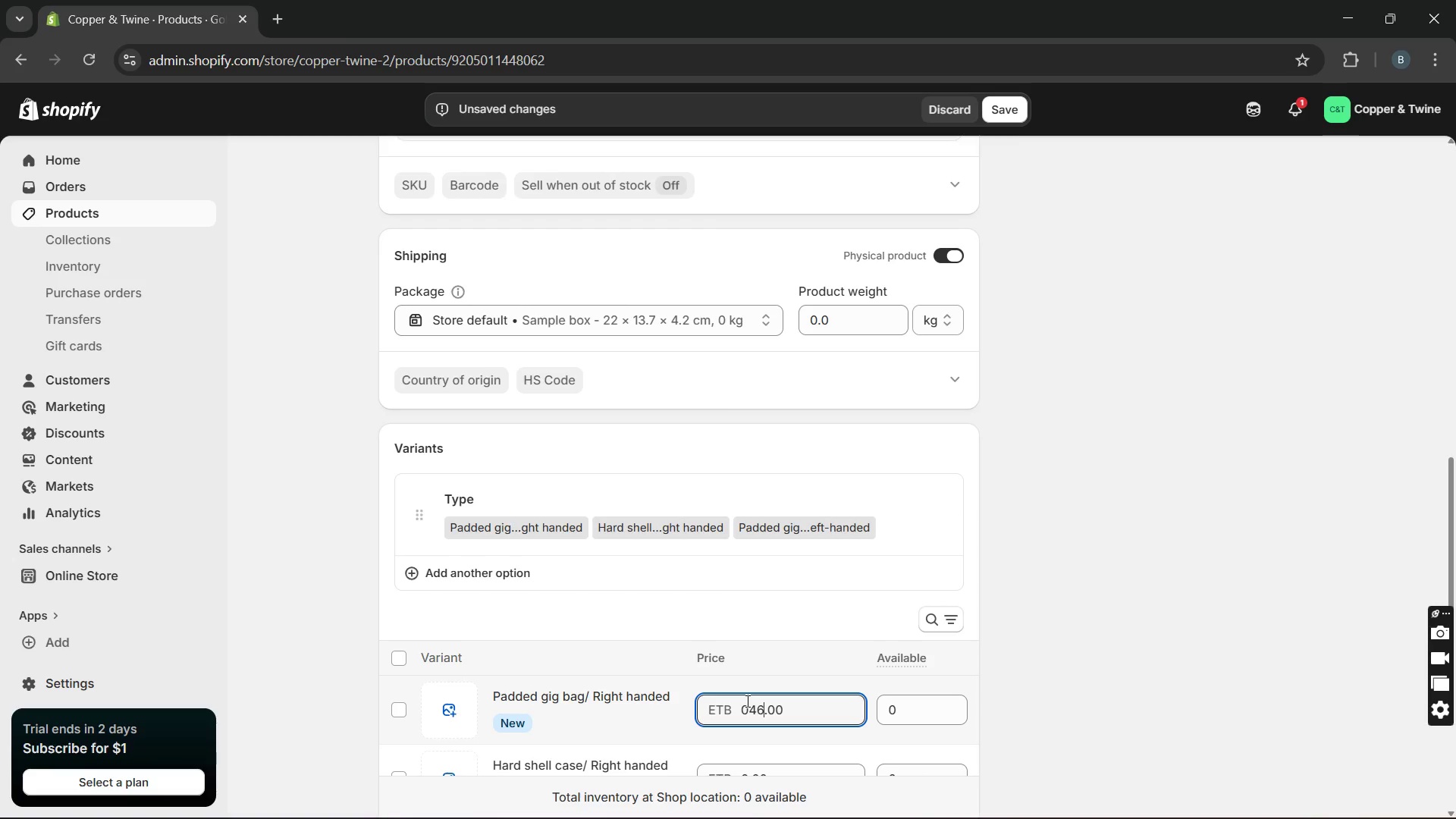 
double_click([746, 701])
 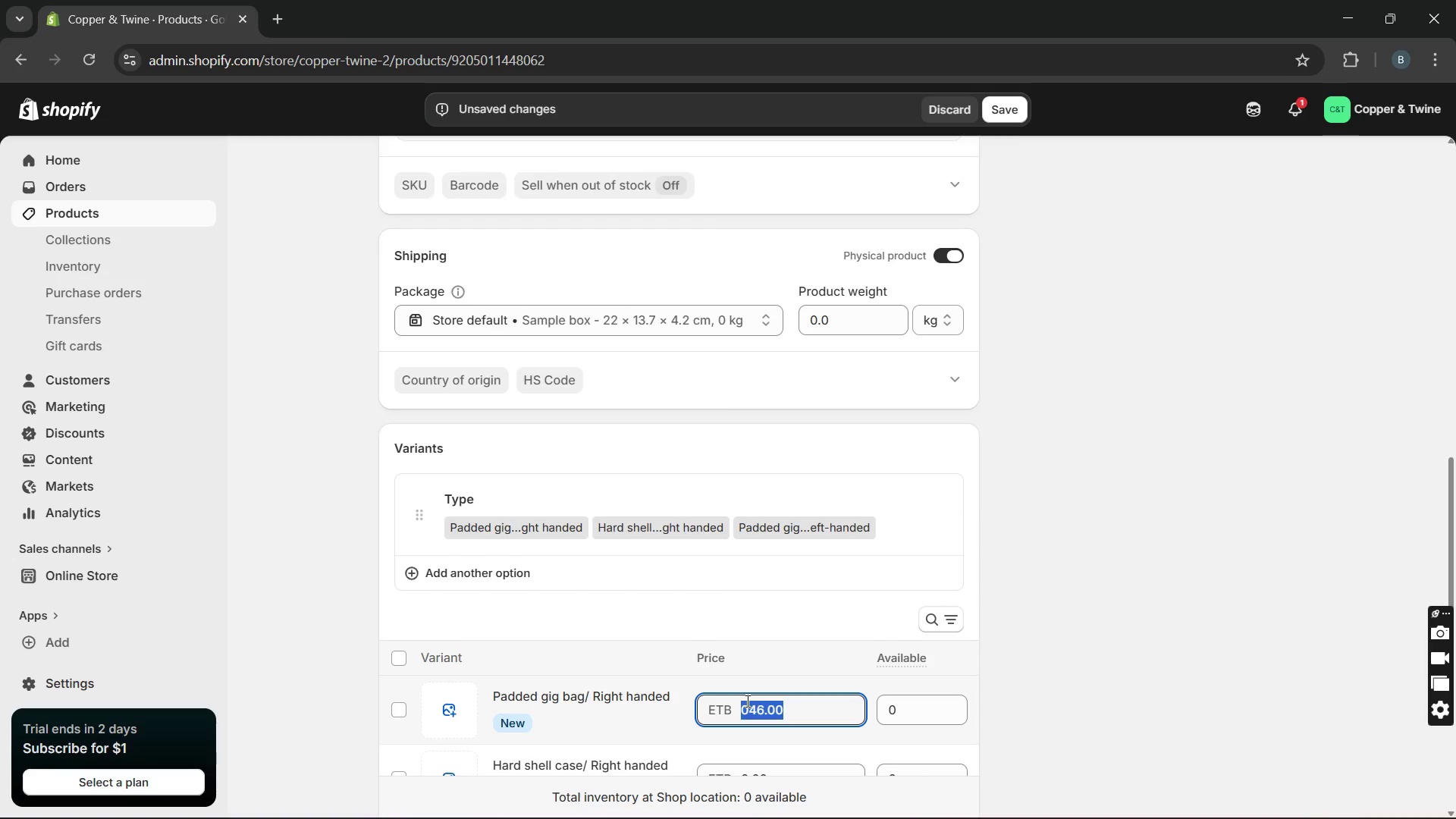 
triple_click([746, 701])
 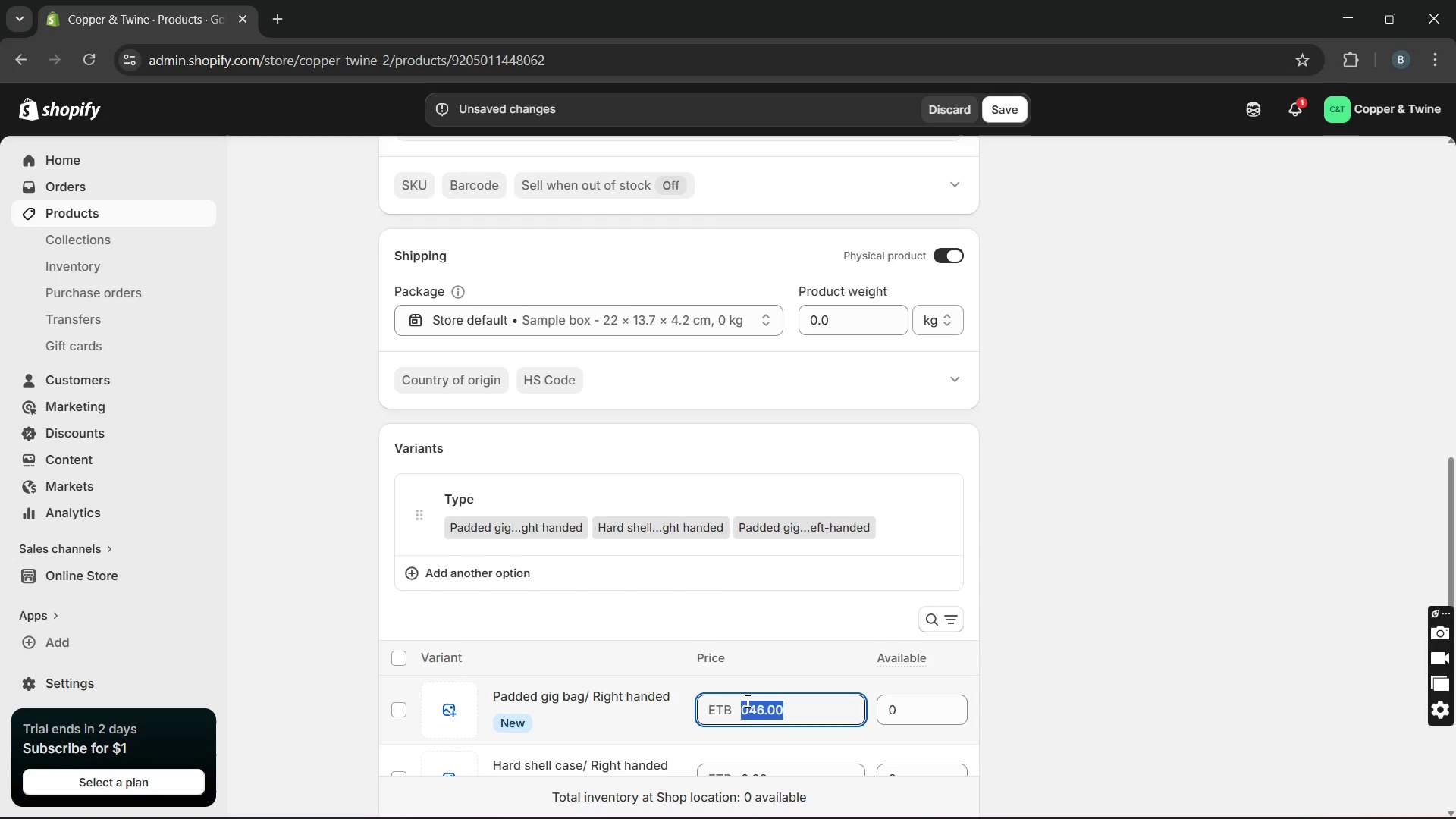 
type(4608.77)
 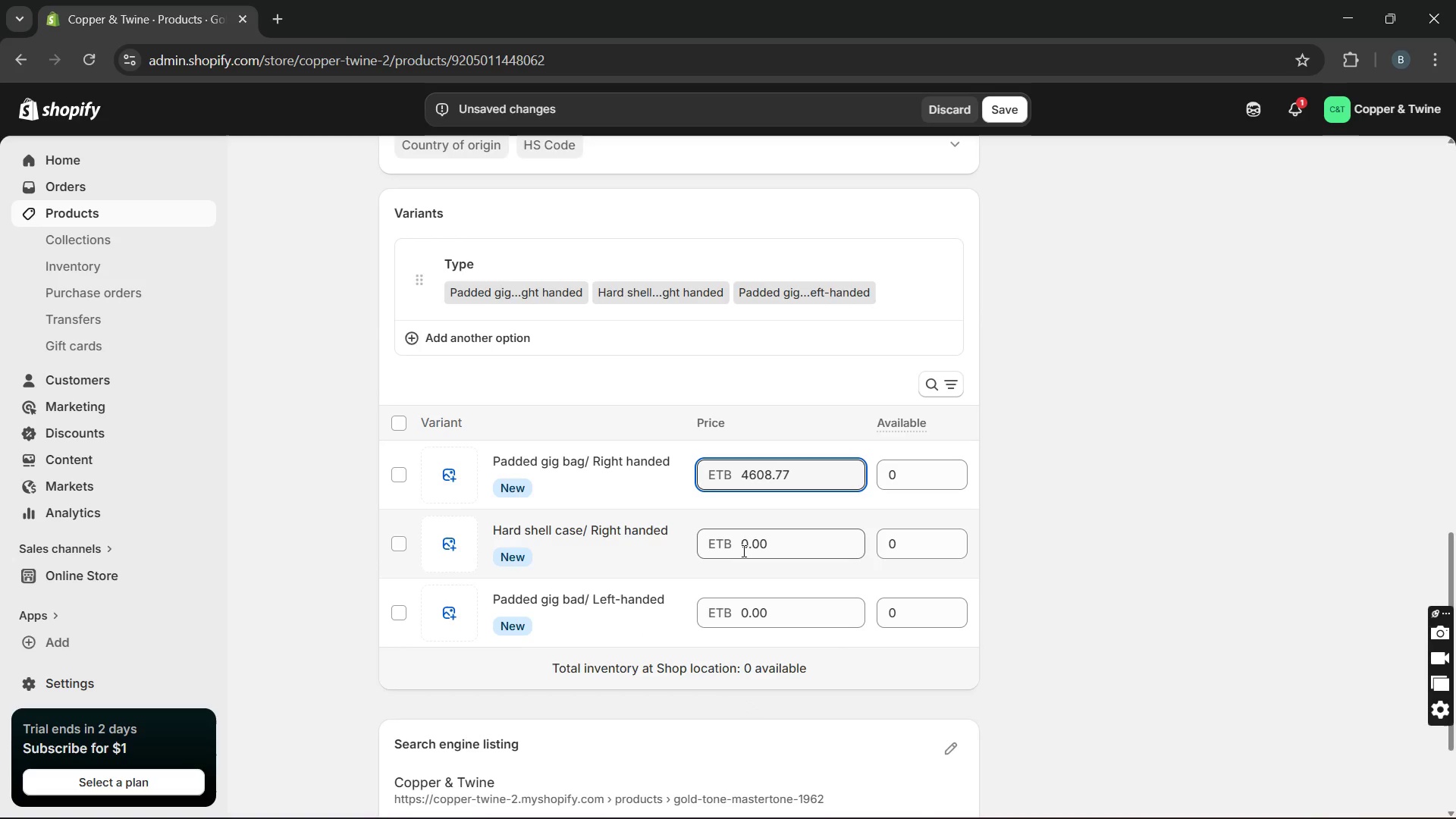 
double_click([741, 543])
 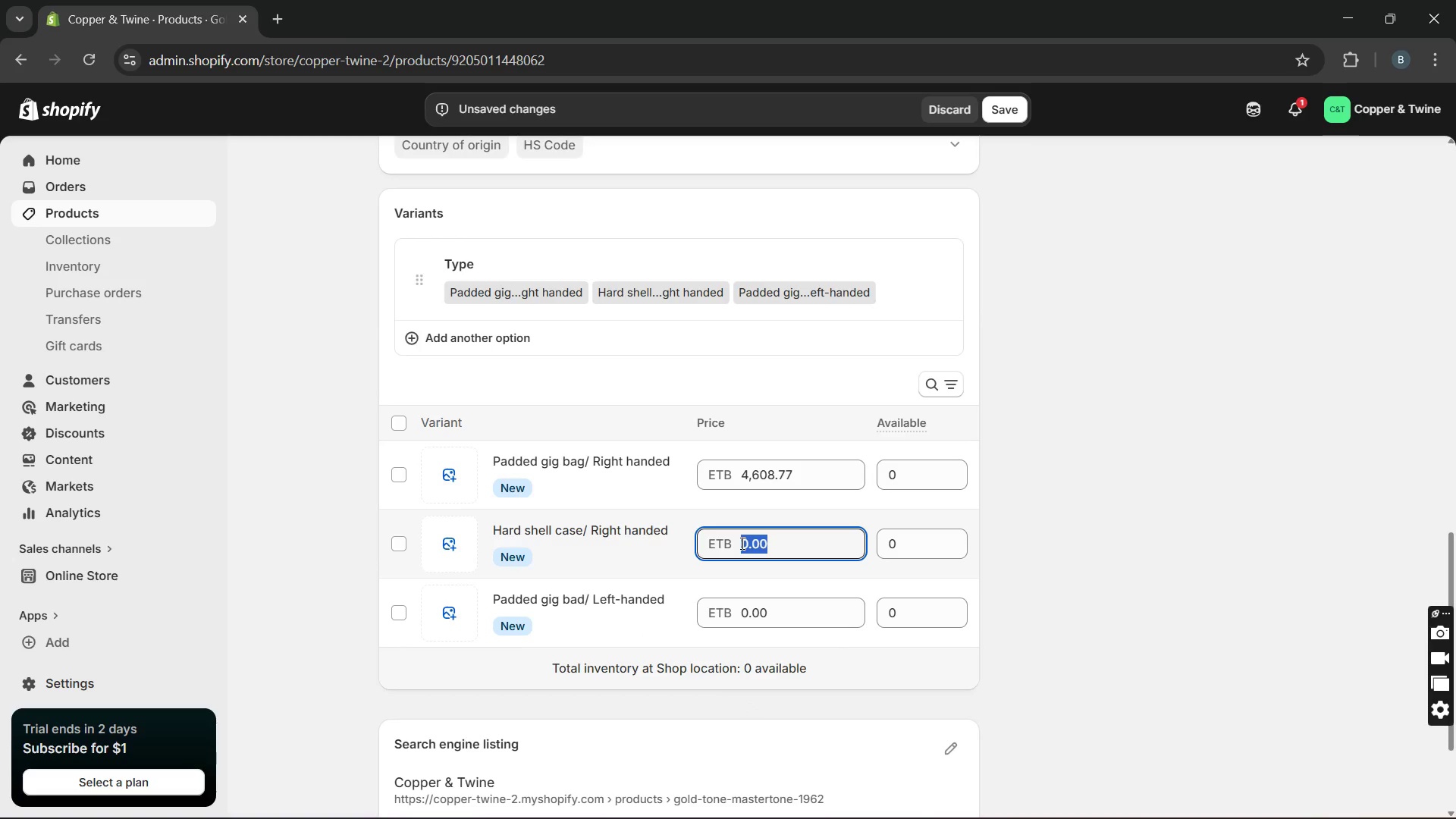 
type(4758.77)
 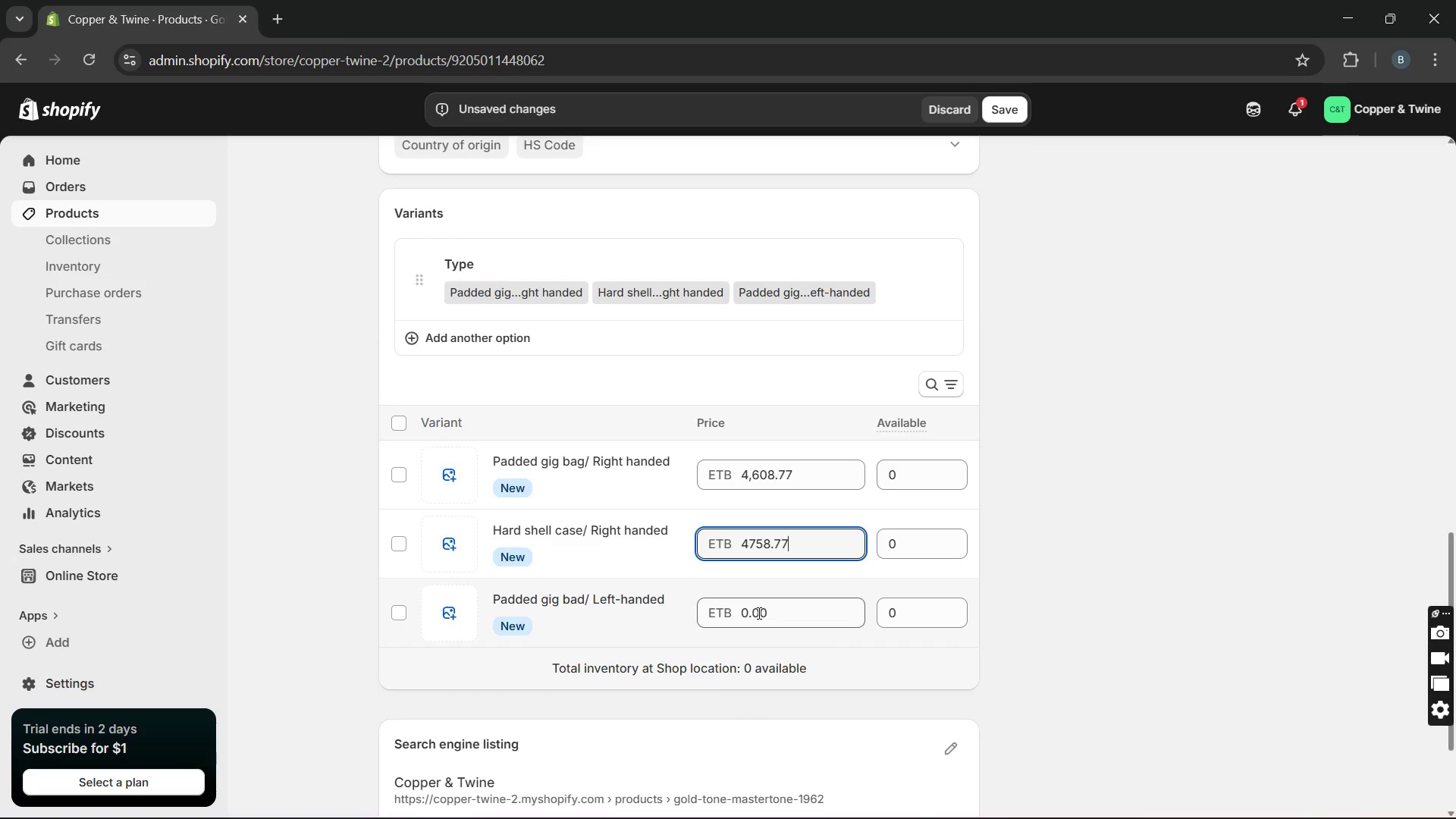 
double_click([758, 613])
 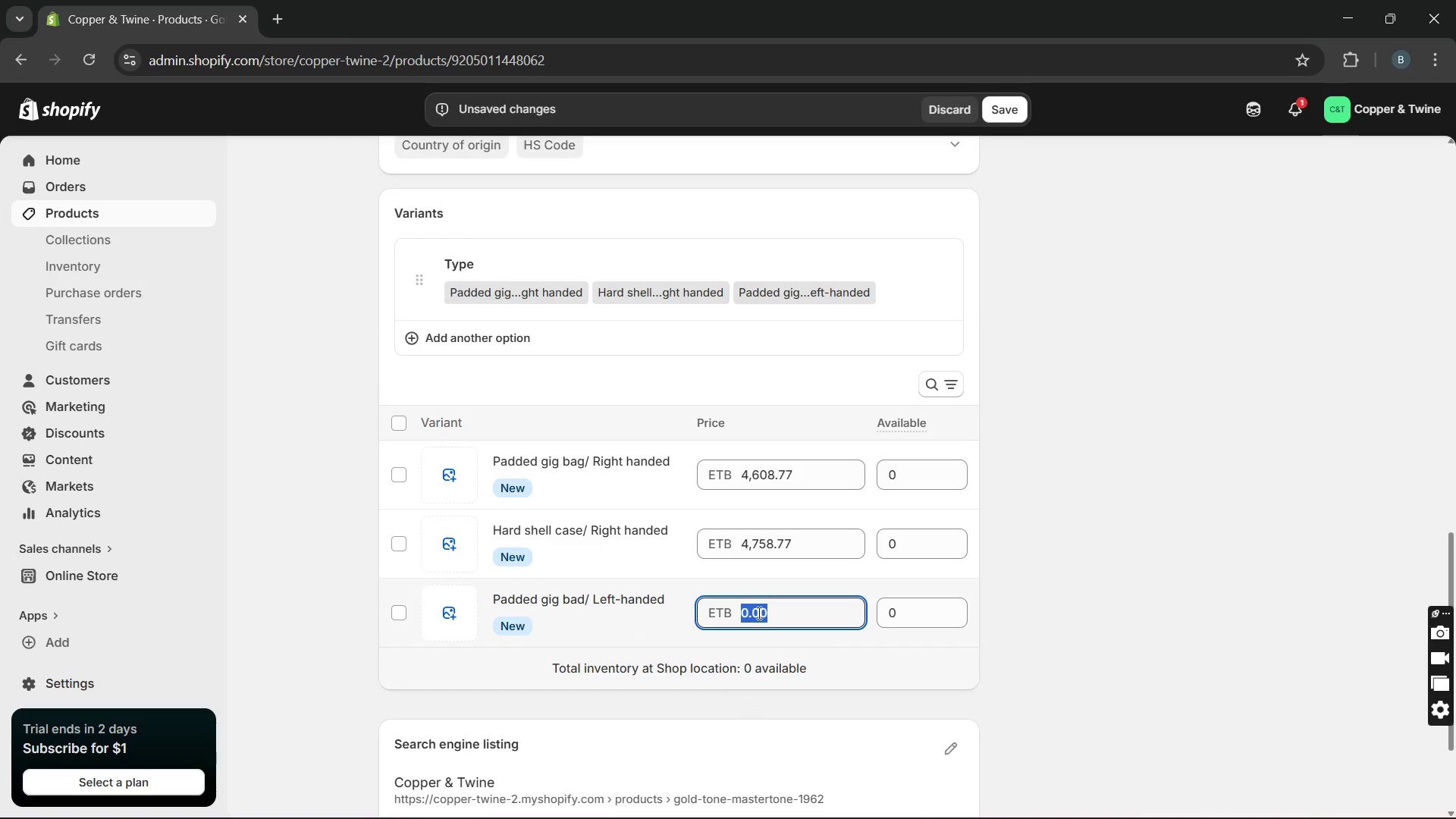 
triple_click([758, 613])
 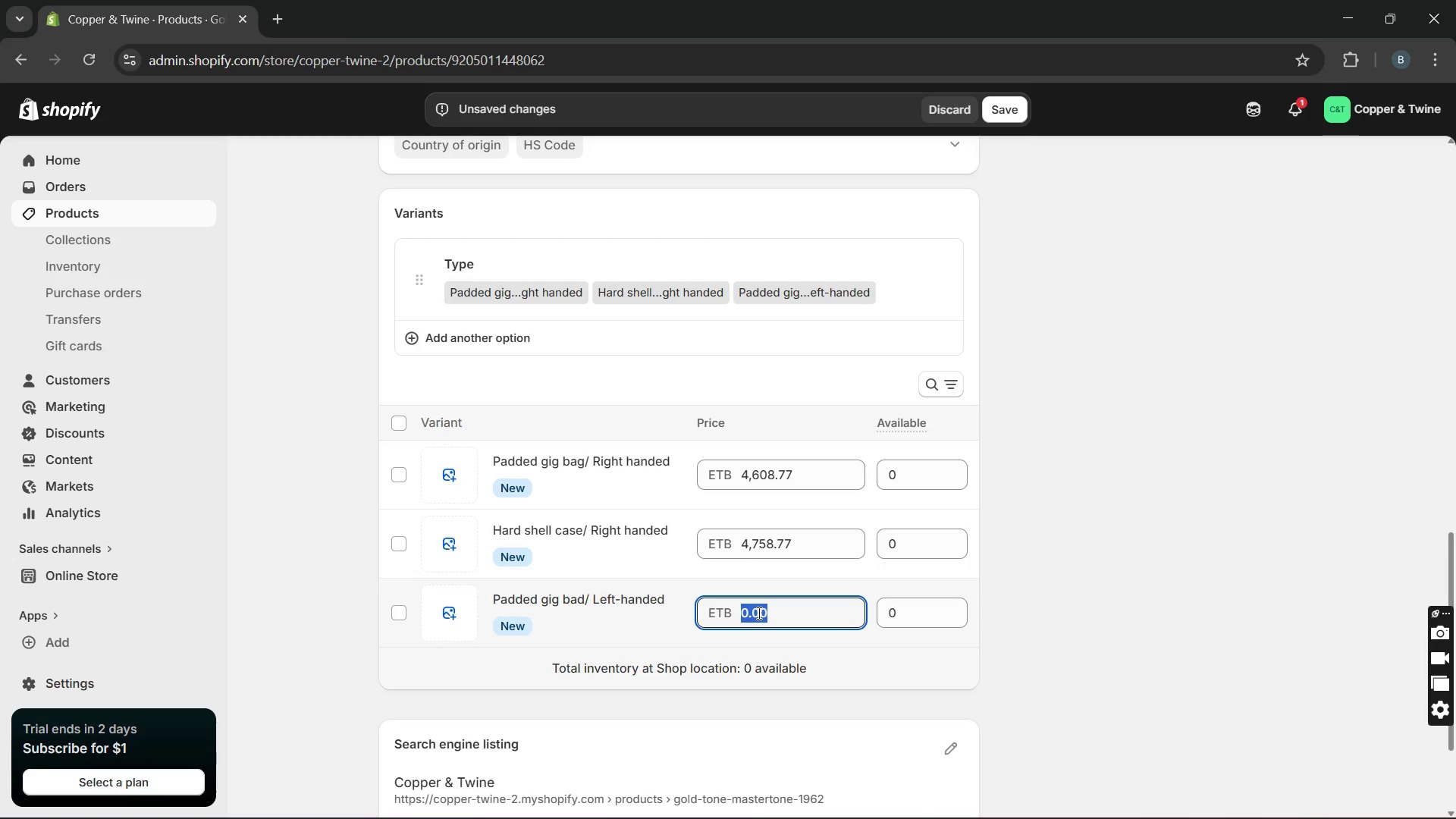 
type(4708.77)
 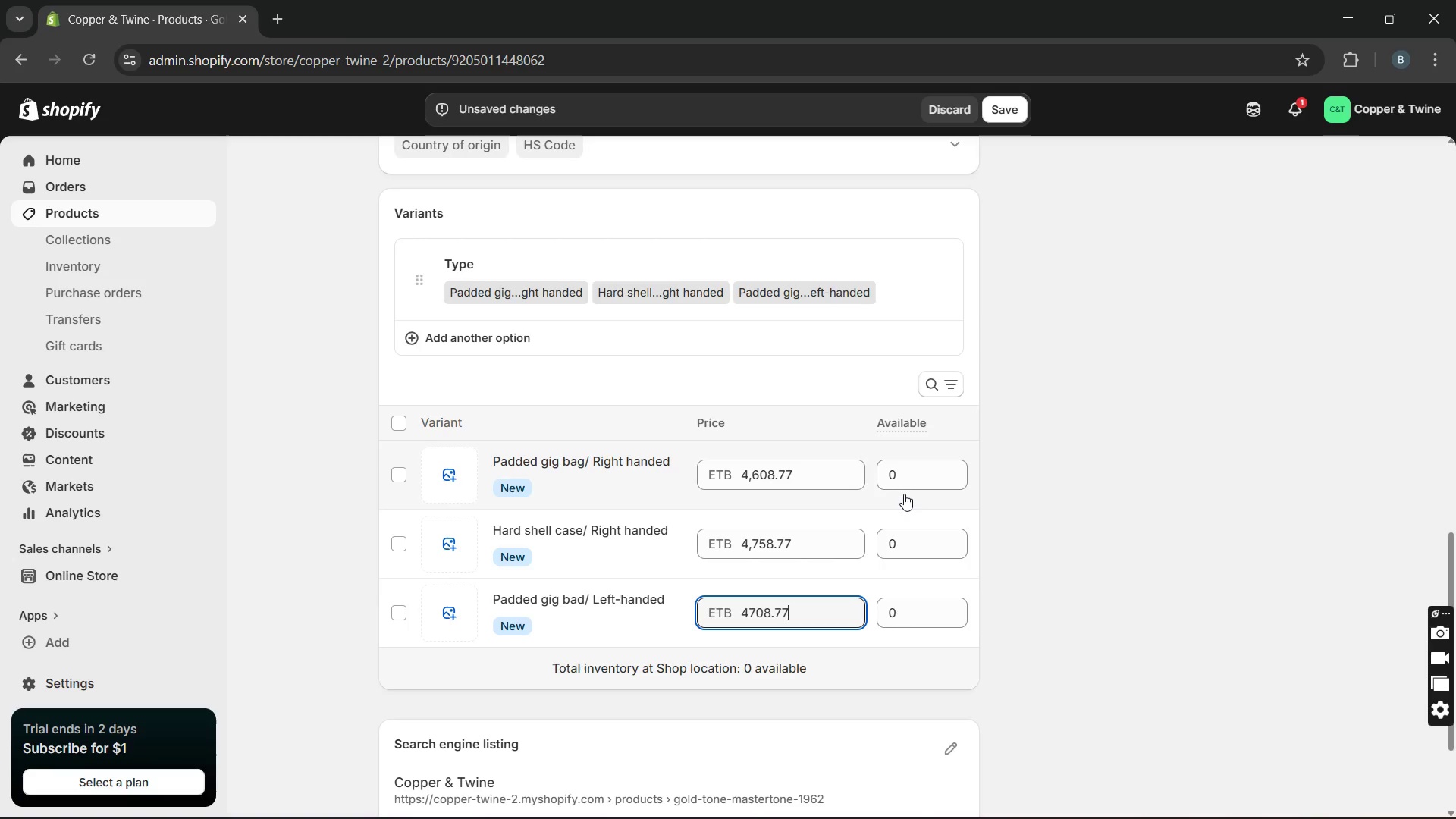 
double_click([903, 480])
 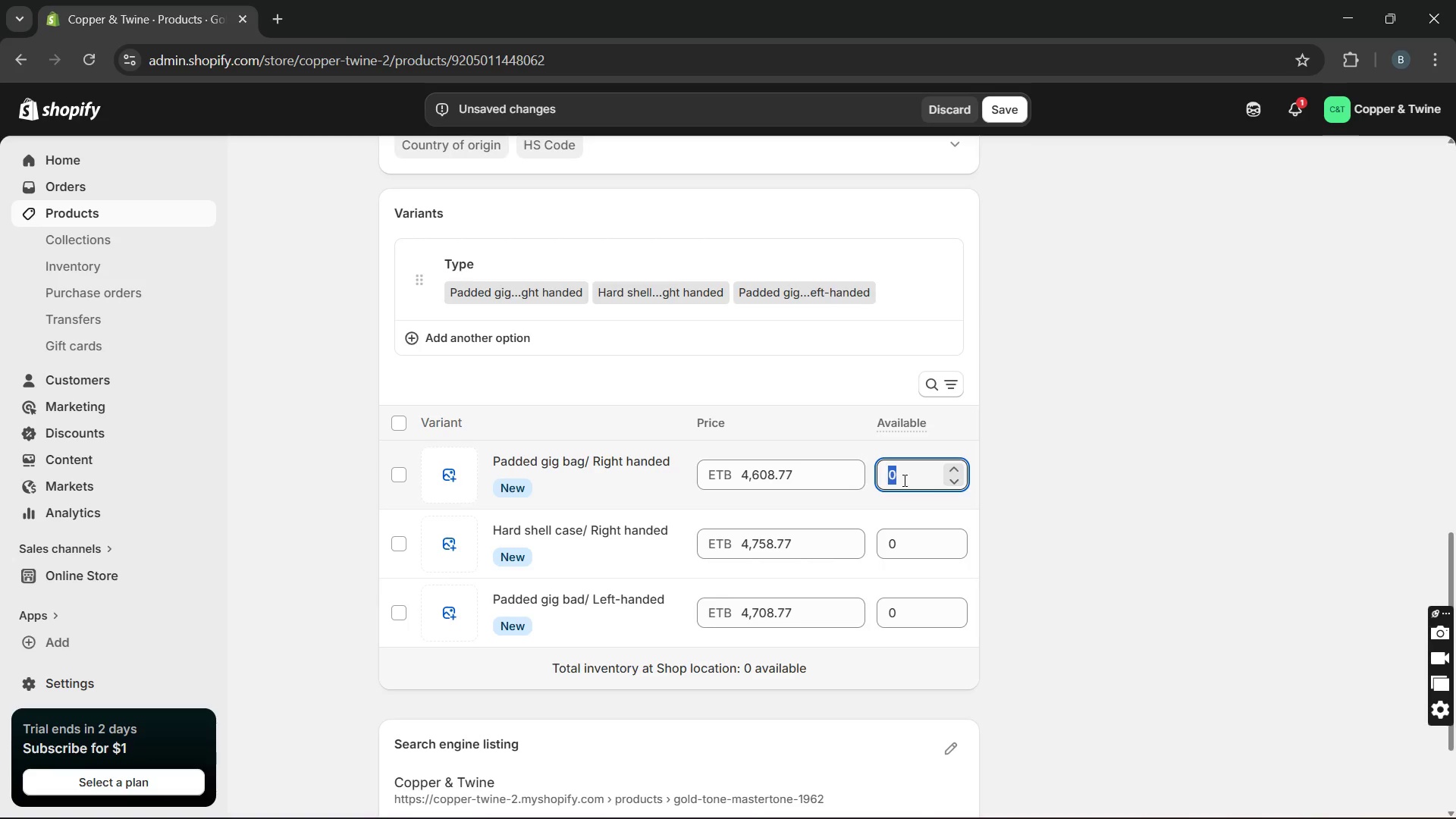 
type(12)
 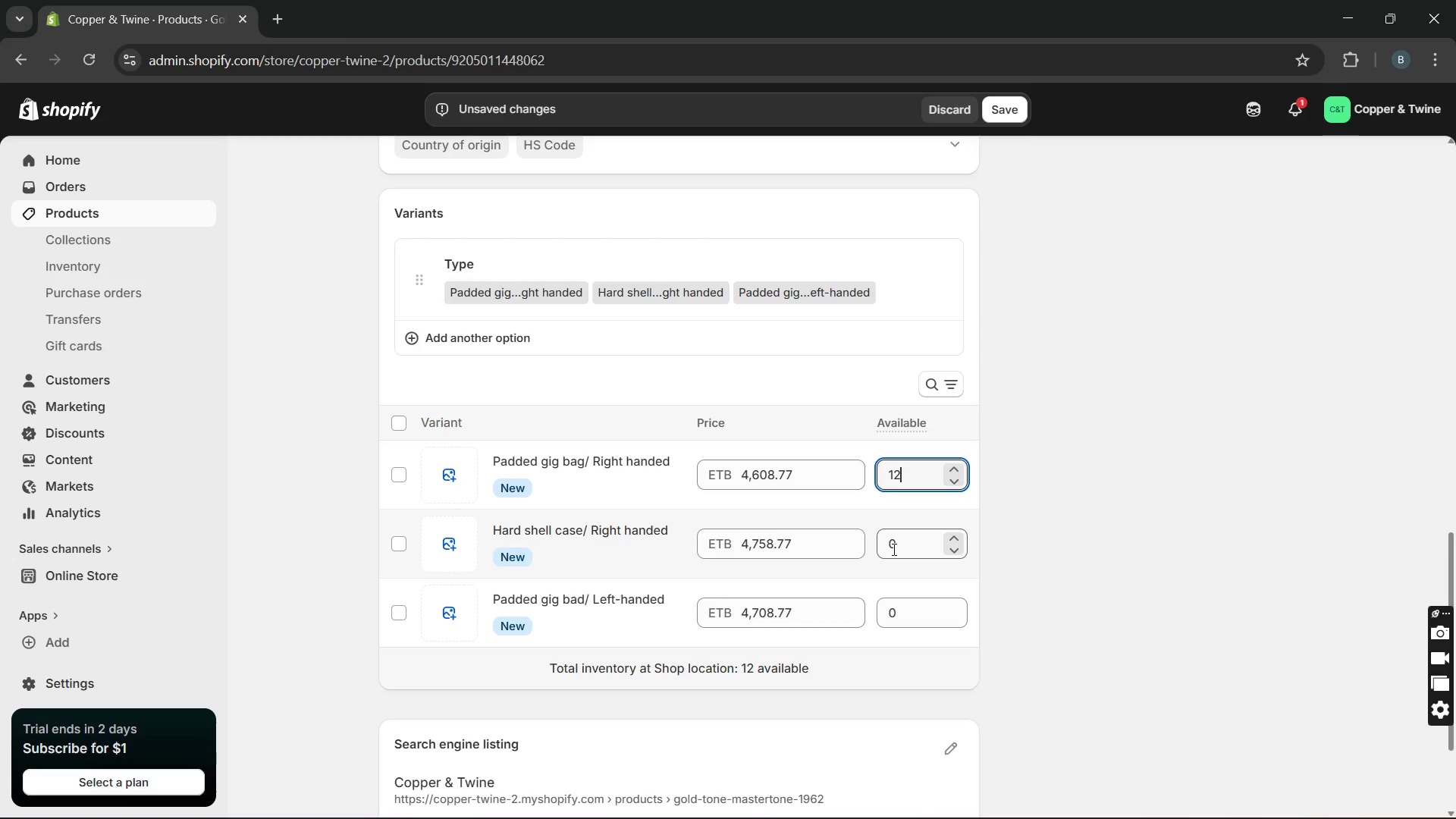 
double_click([893, 549])
 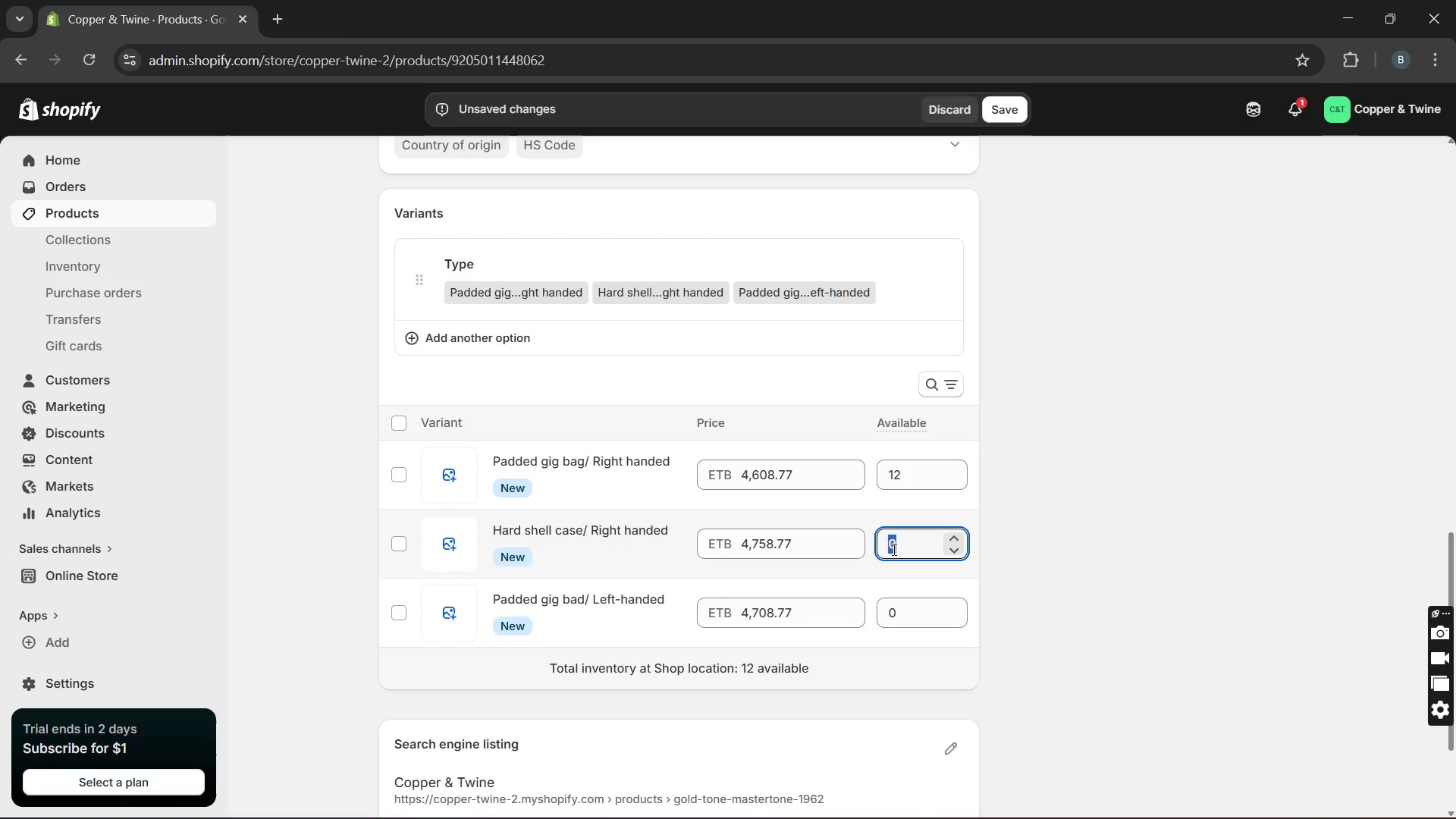 
type(12)
 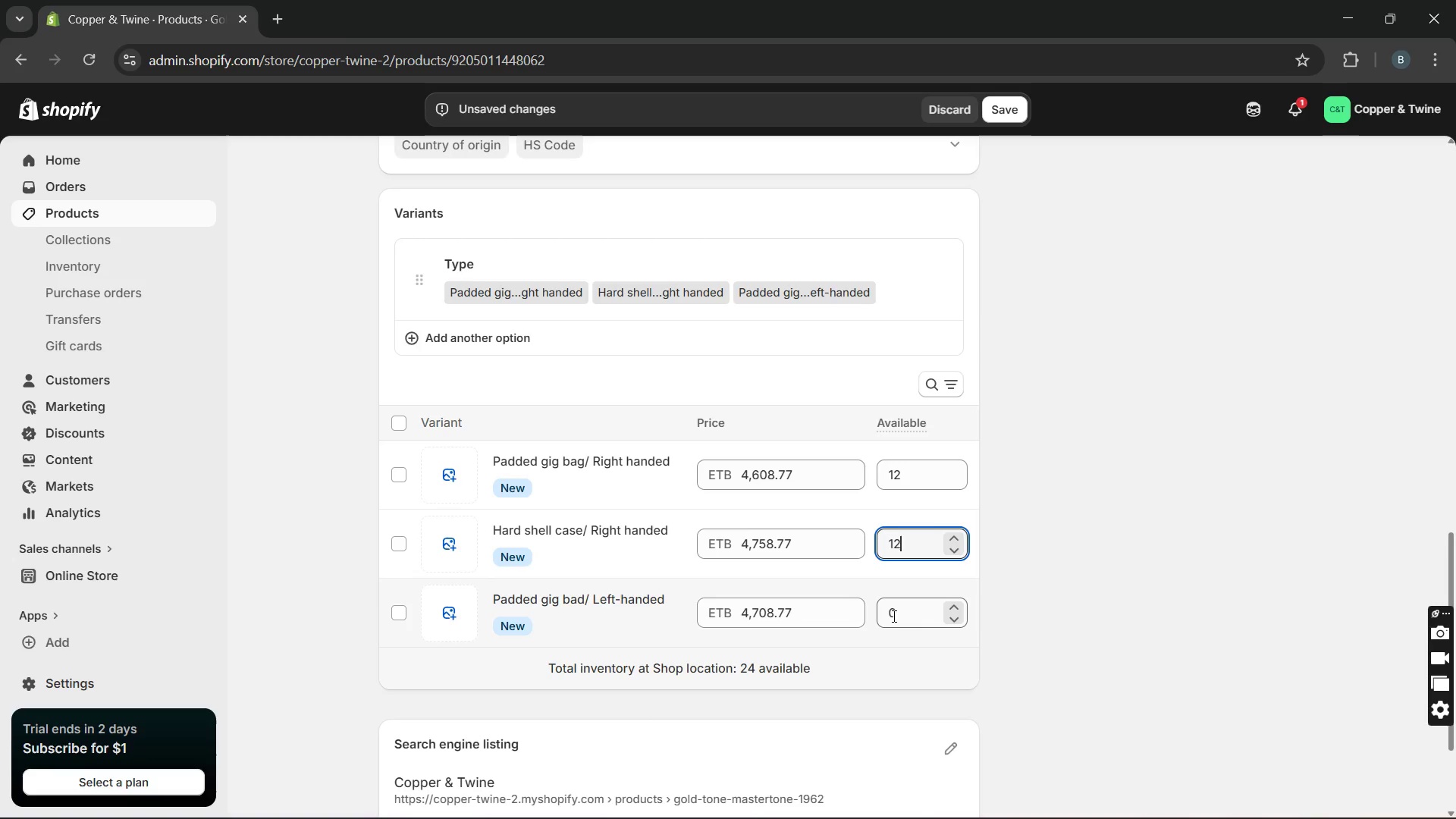 
left_click([893, 616])
 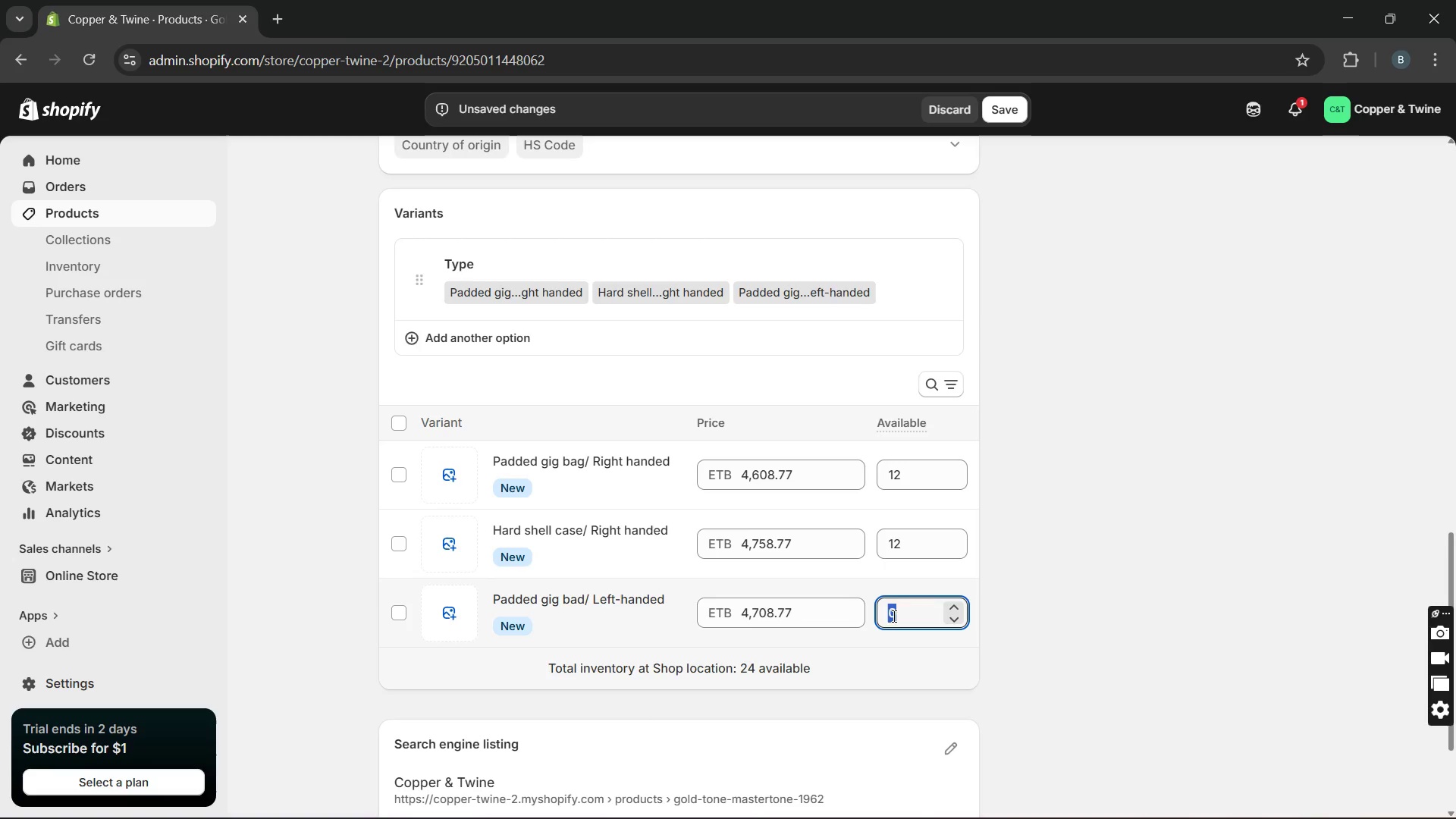 
type(12)
 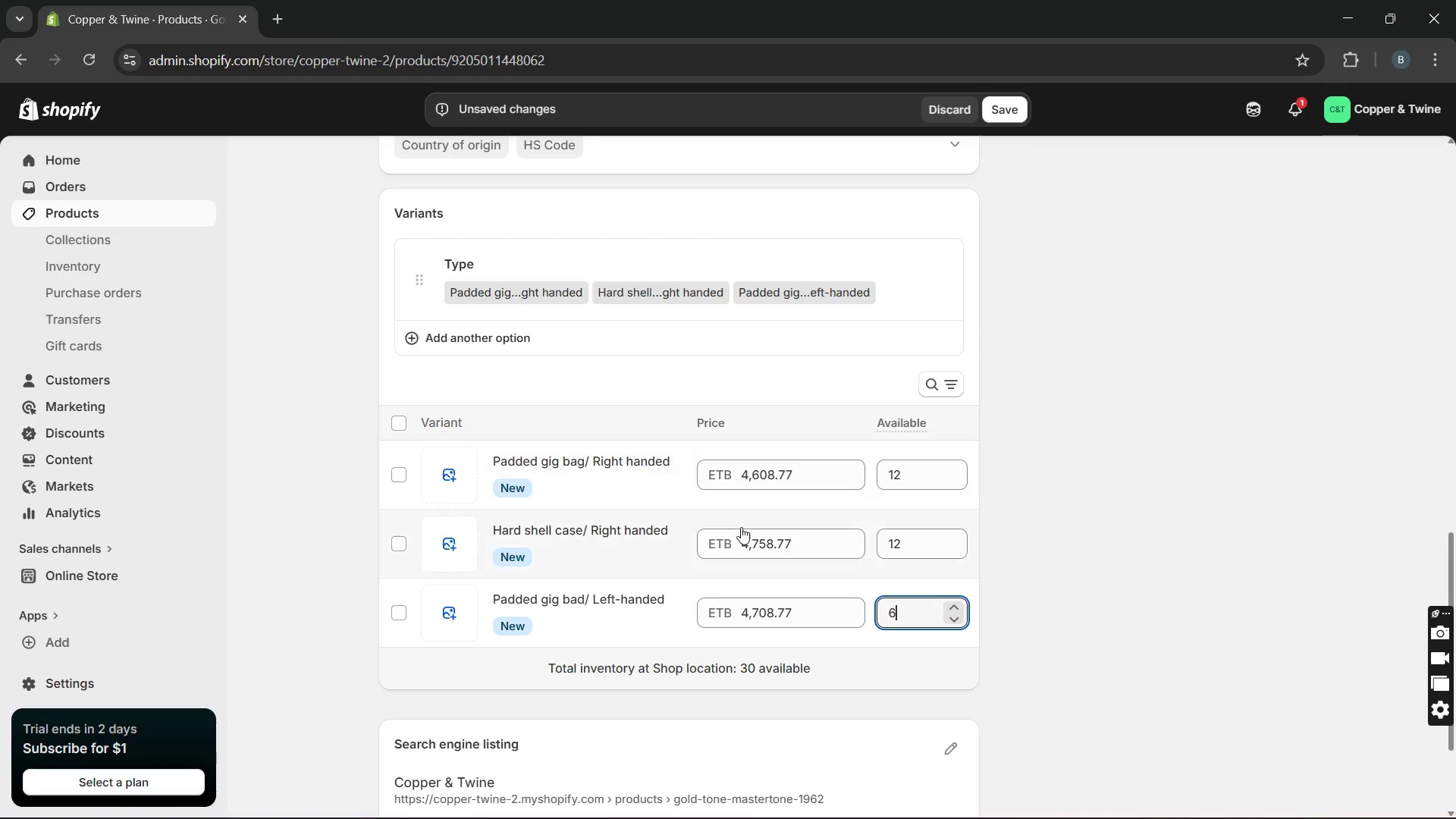 
left_click([651, 468])
 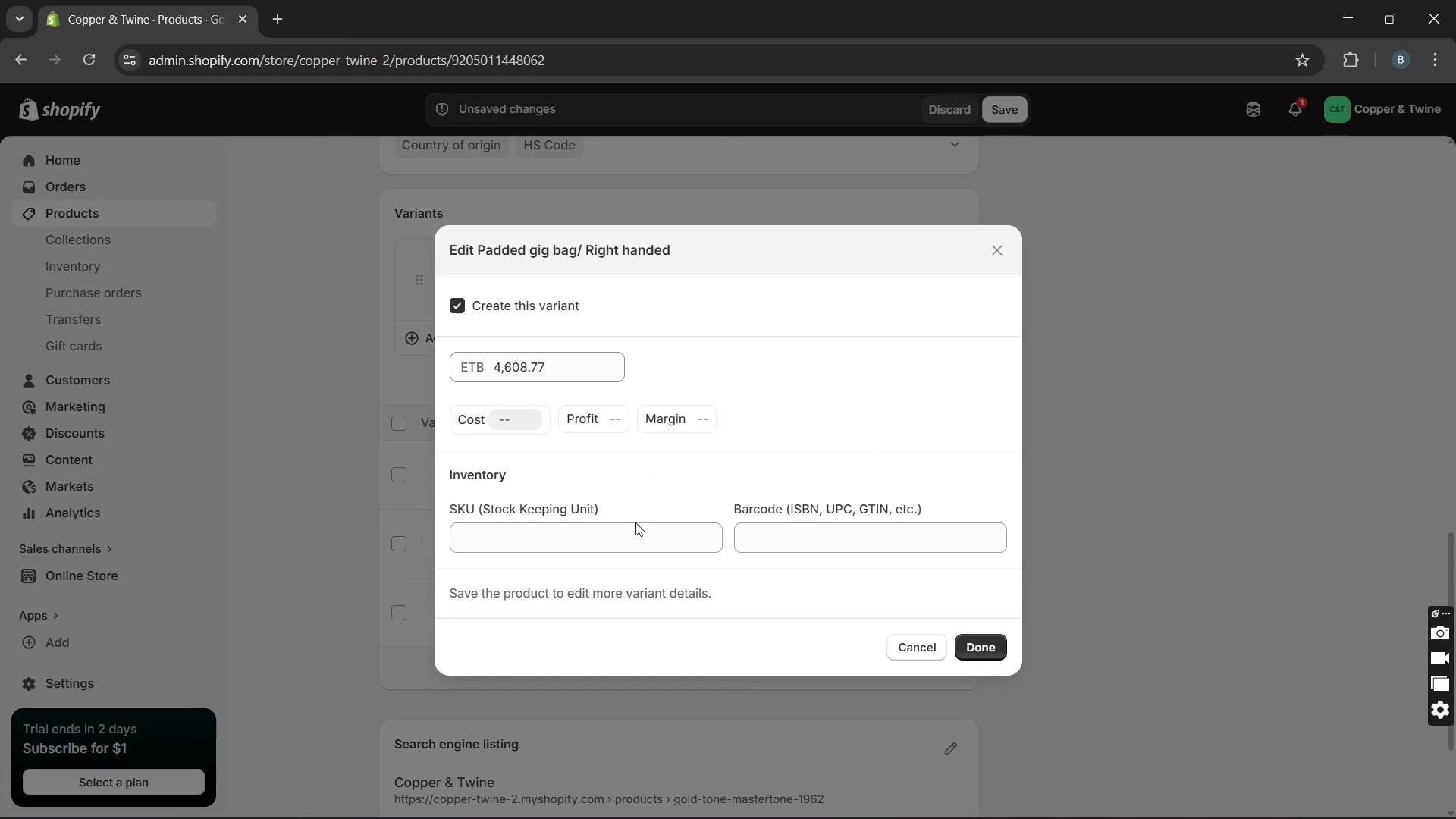 
left_click([609, 541])
 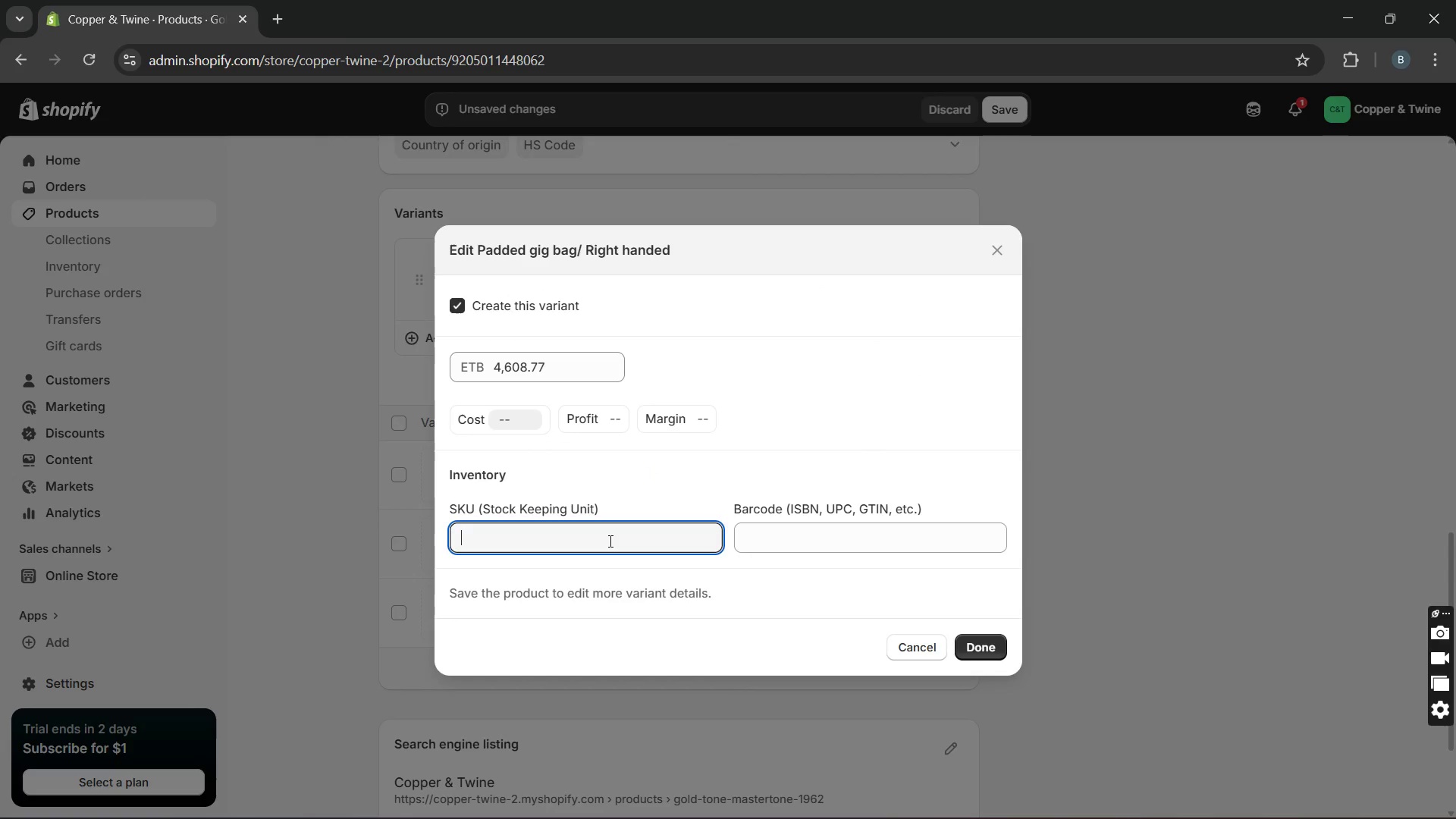 
type(CT-00021-RH-PGN)
 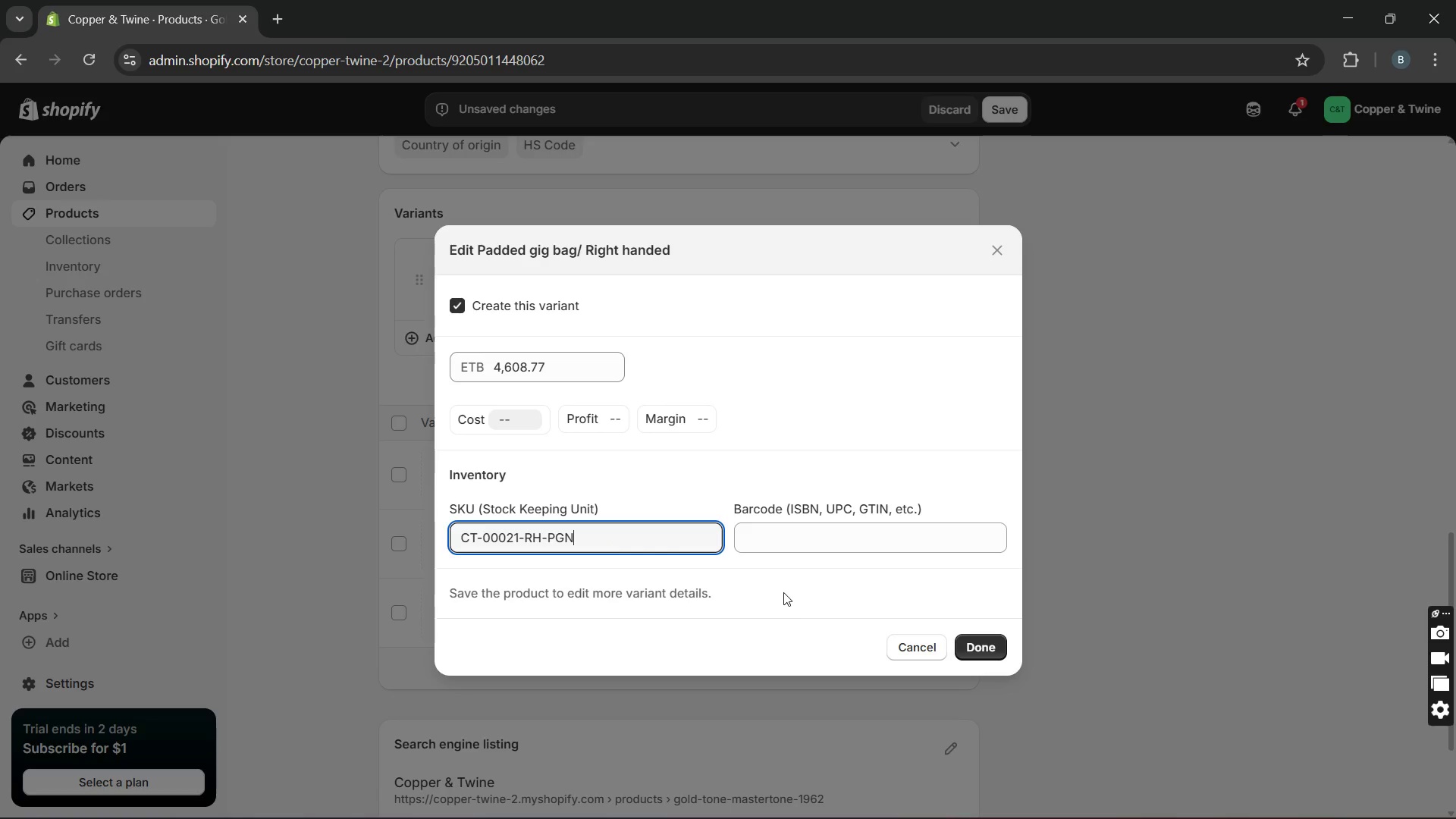 
key(Backspace)
 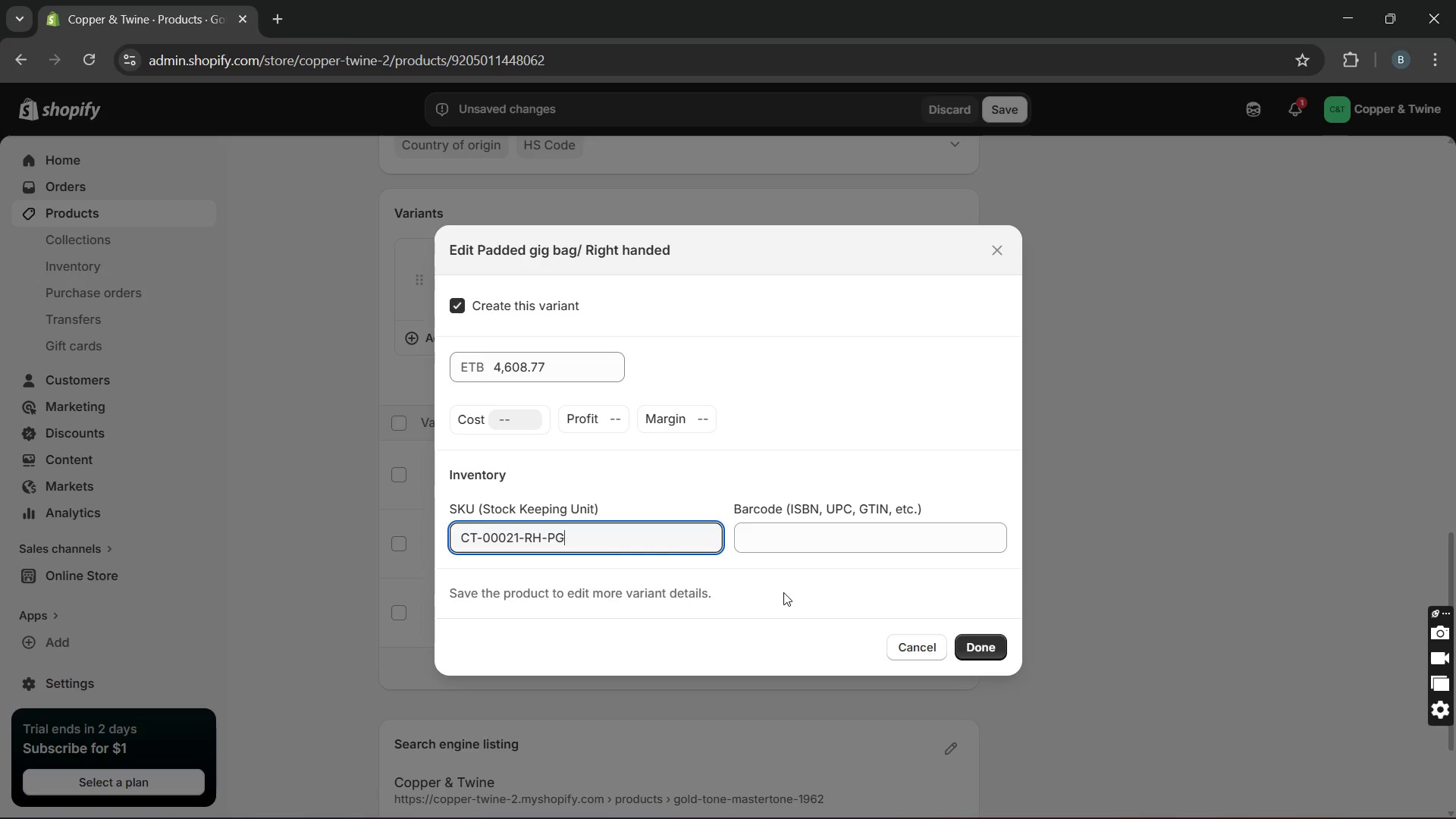 
key(B)
 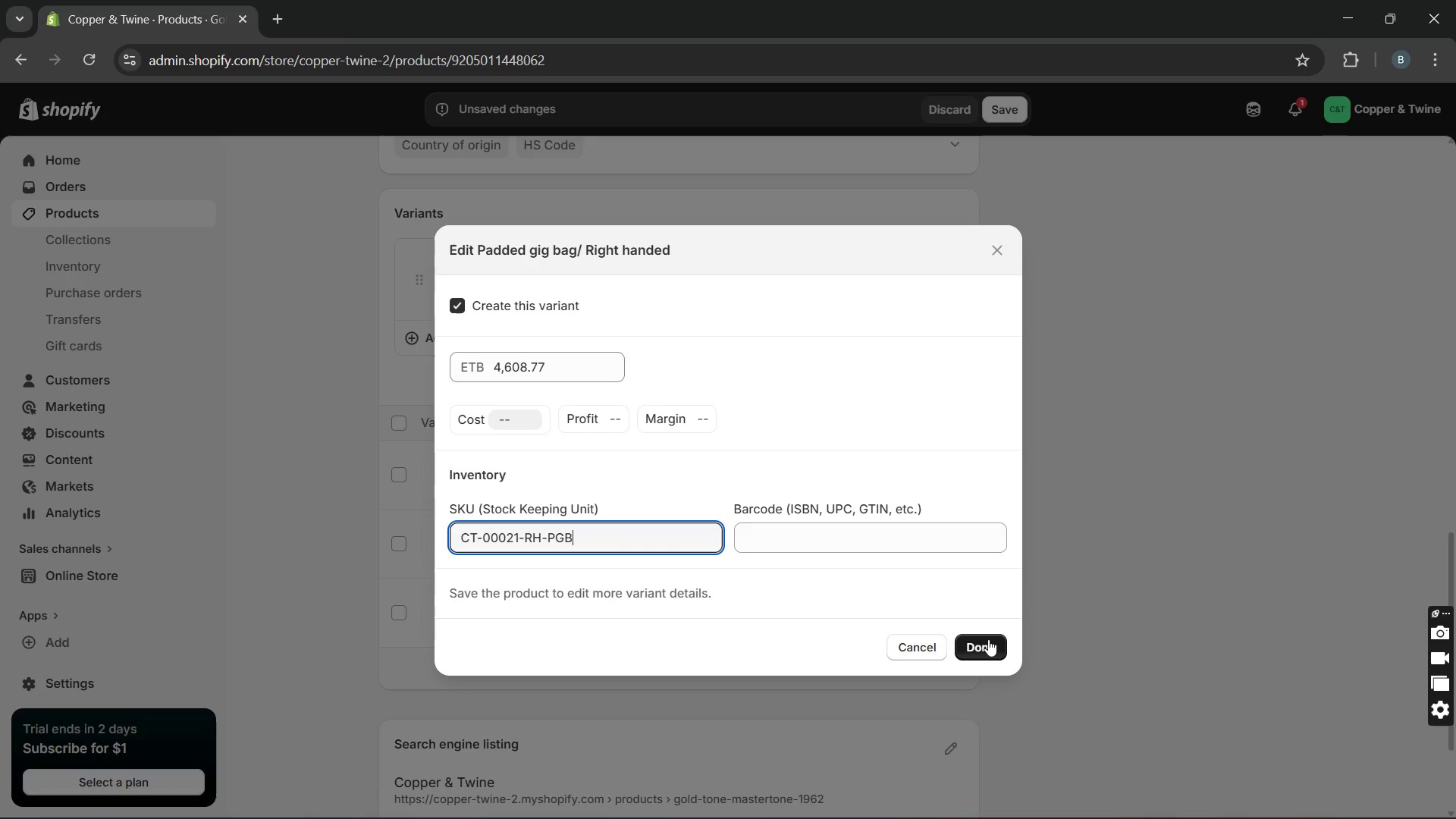 
left_click([985, 640])
 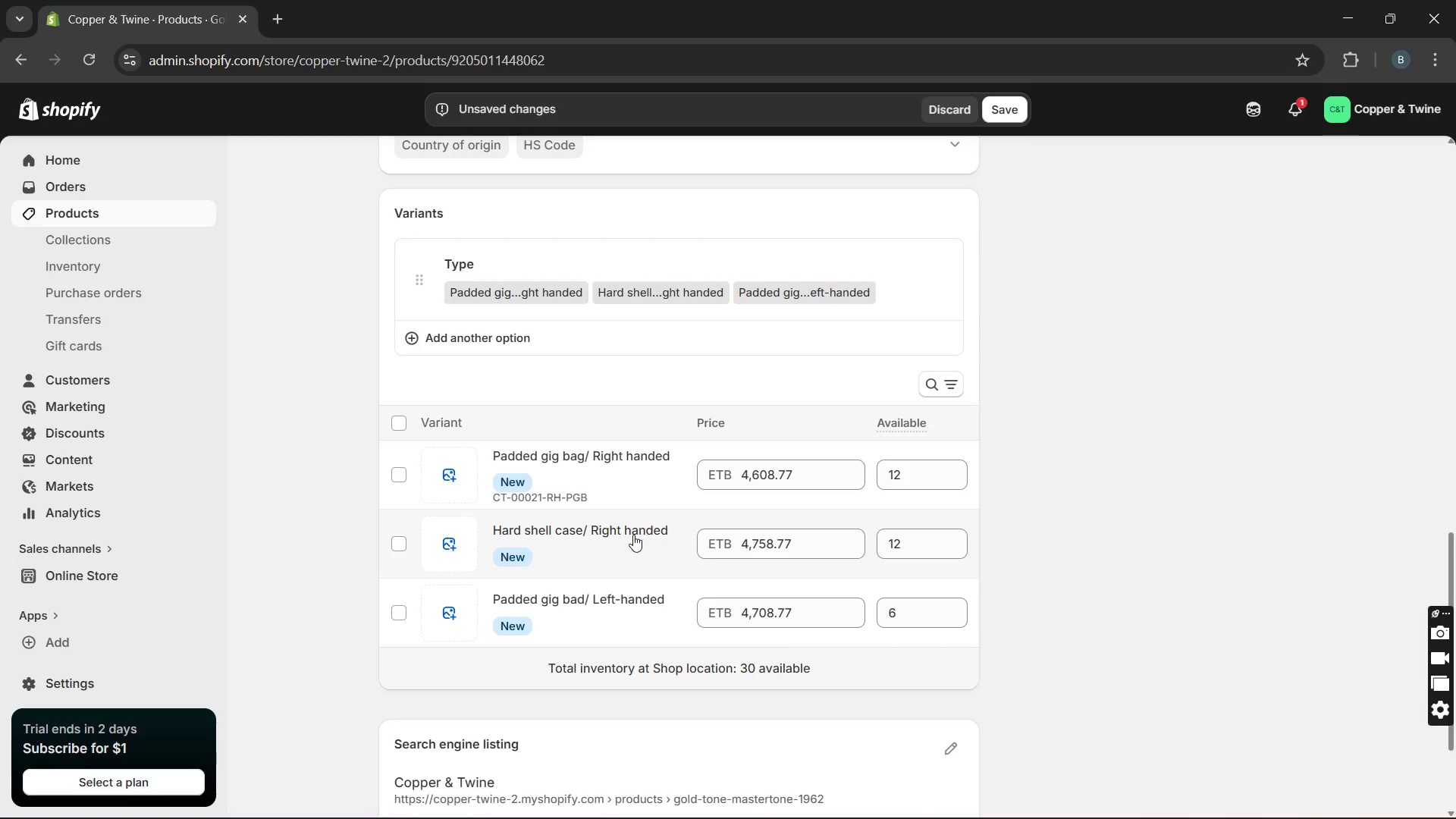 
left_click([630, 537])
 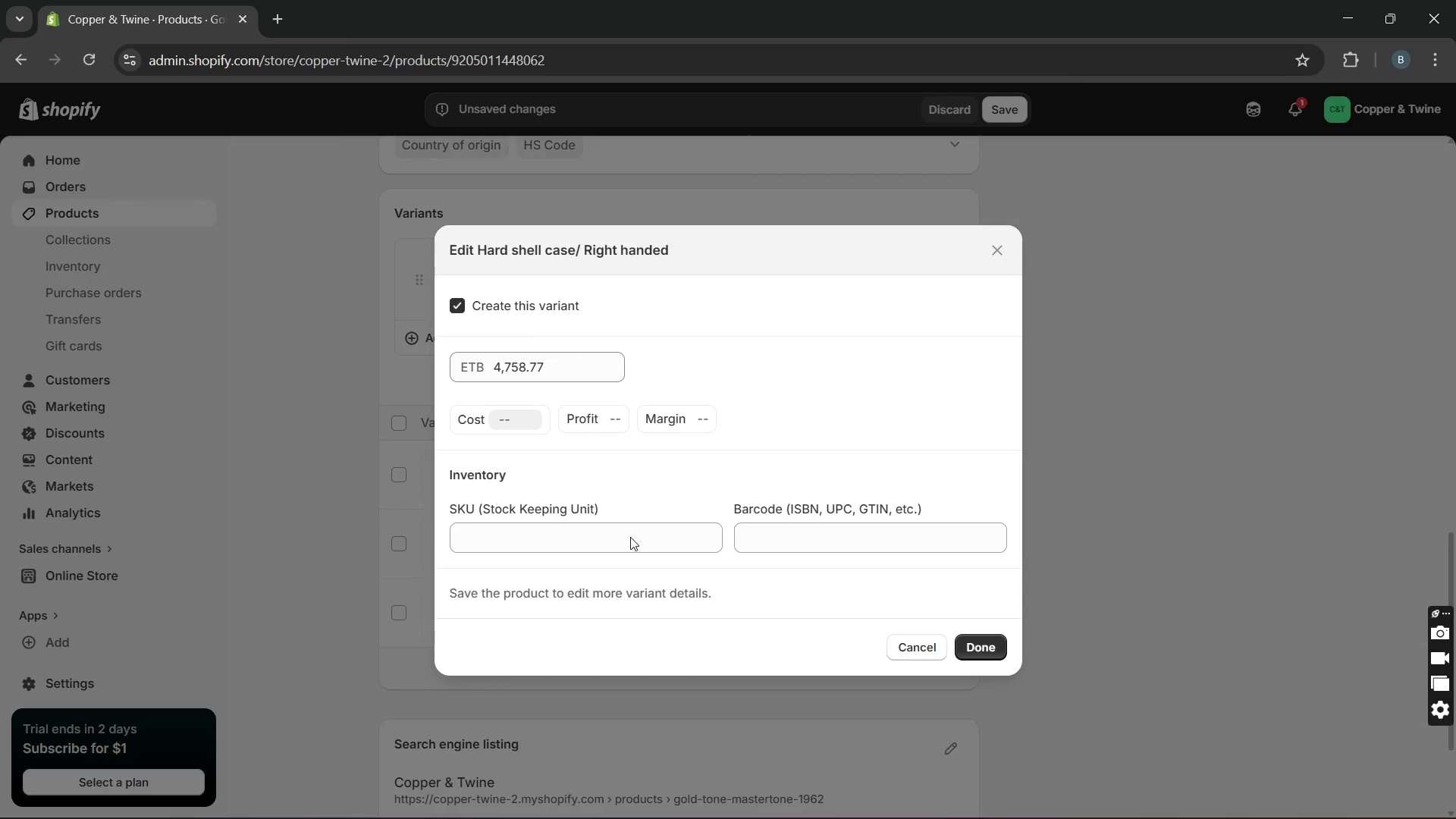 
type(CT-00021)
 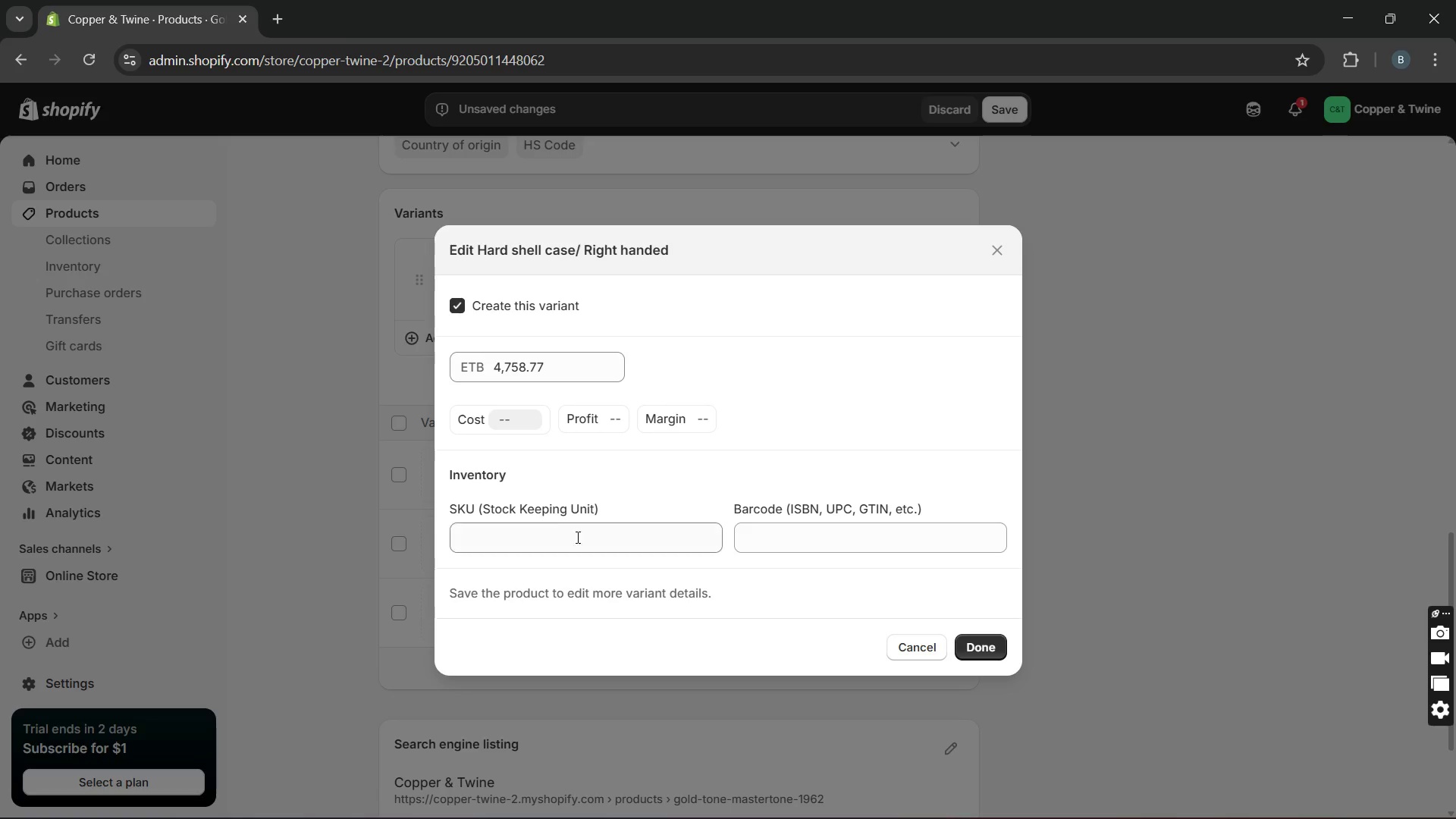 
left_click([563, 537])
 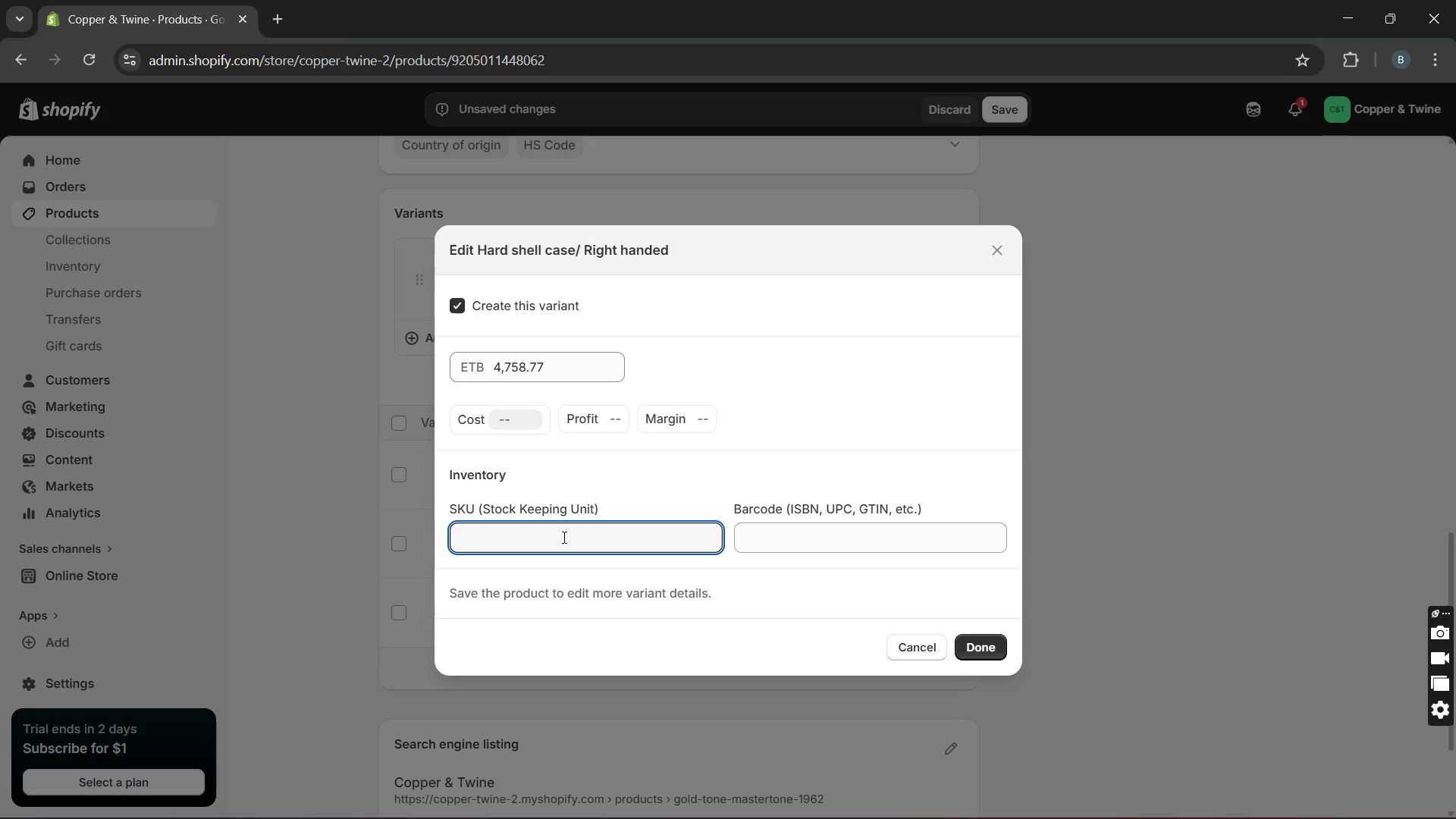 
type(CT-00021-RH-HSC)
 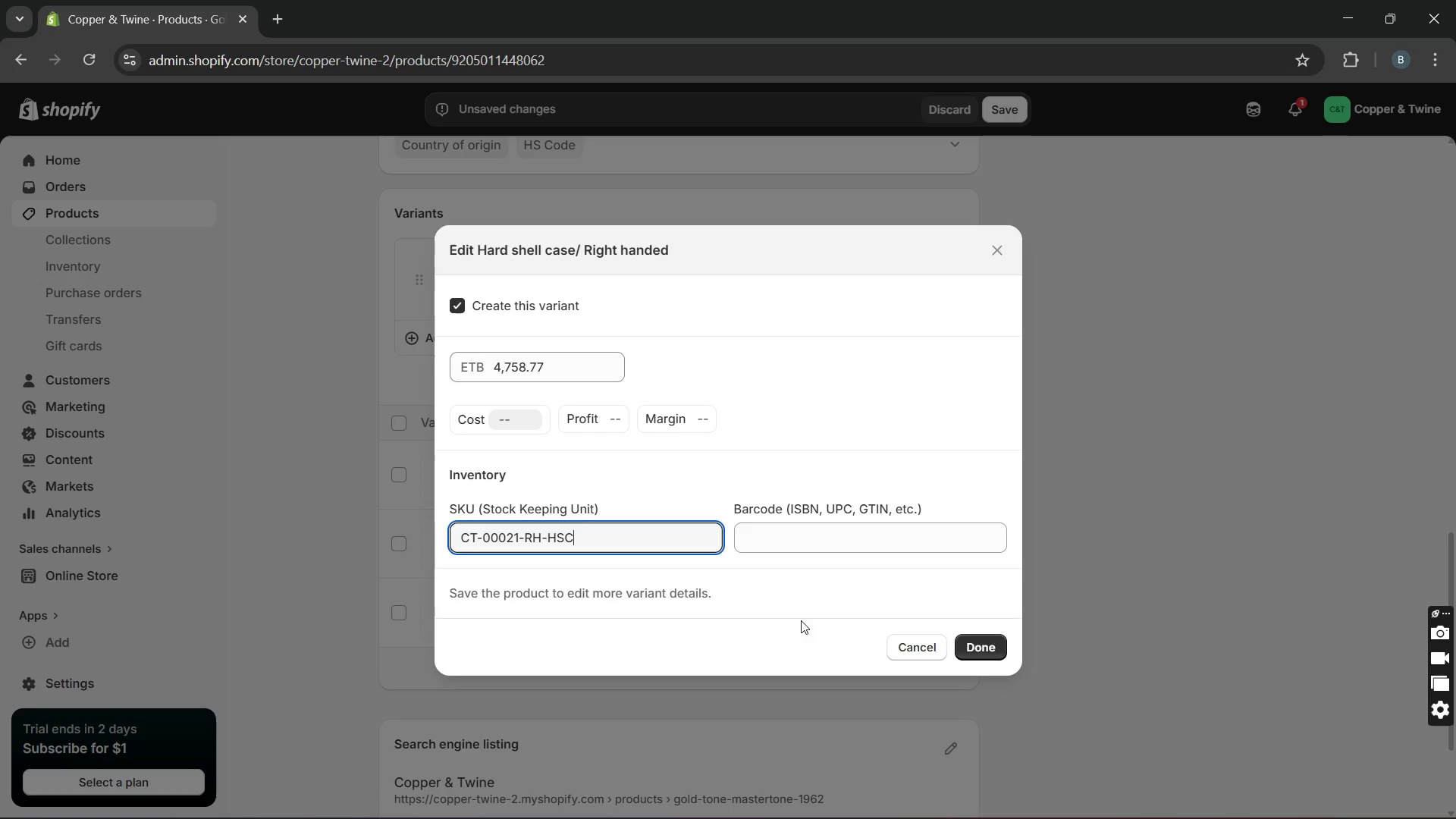 
left_click([986, 644])
 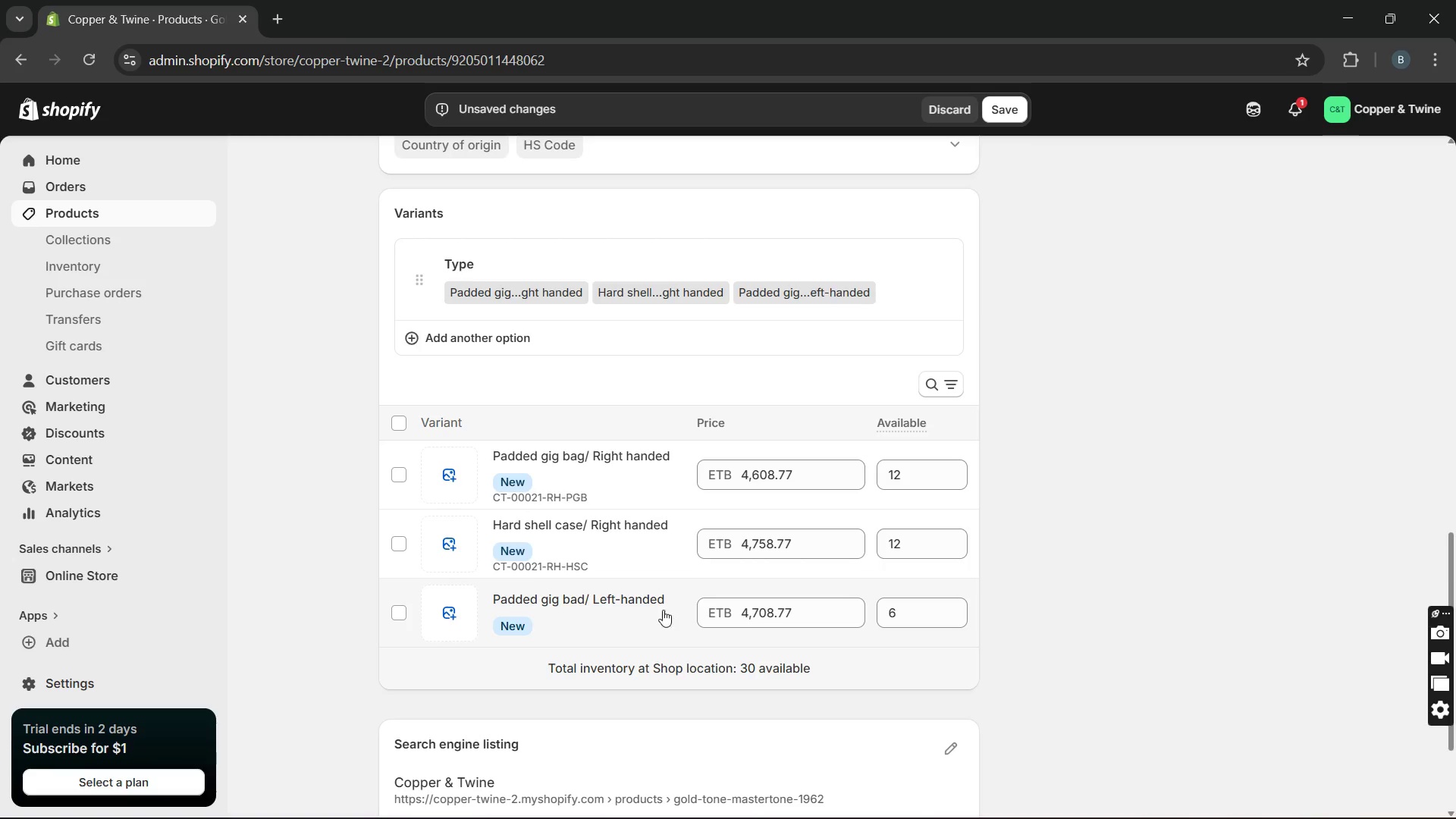 
left_click([654, 607])
 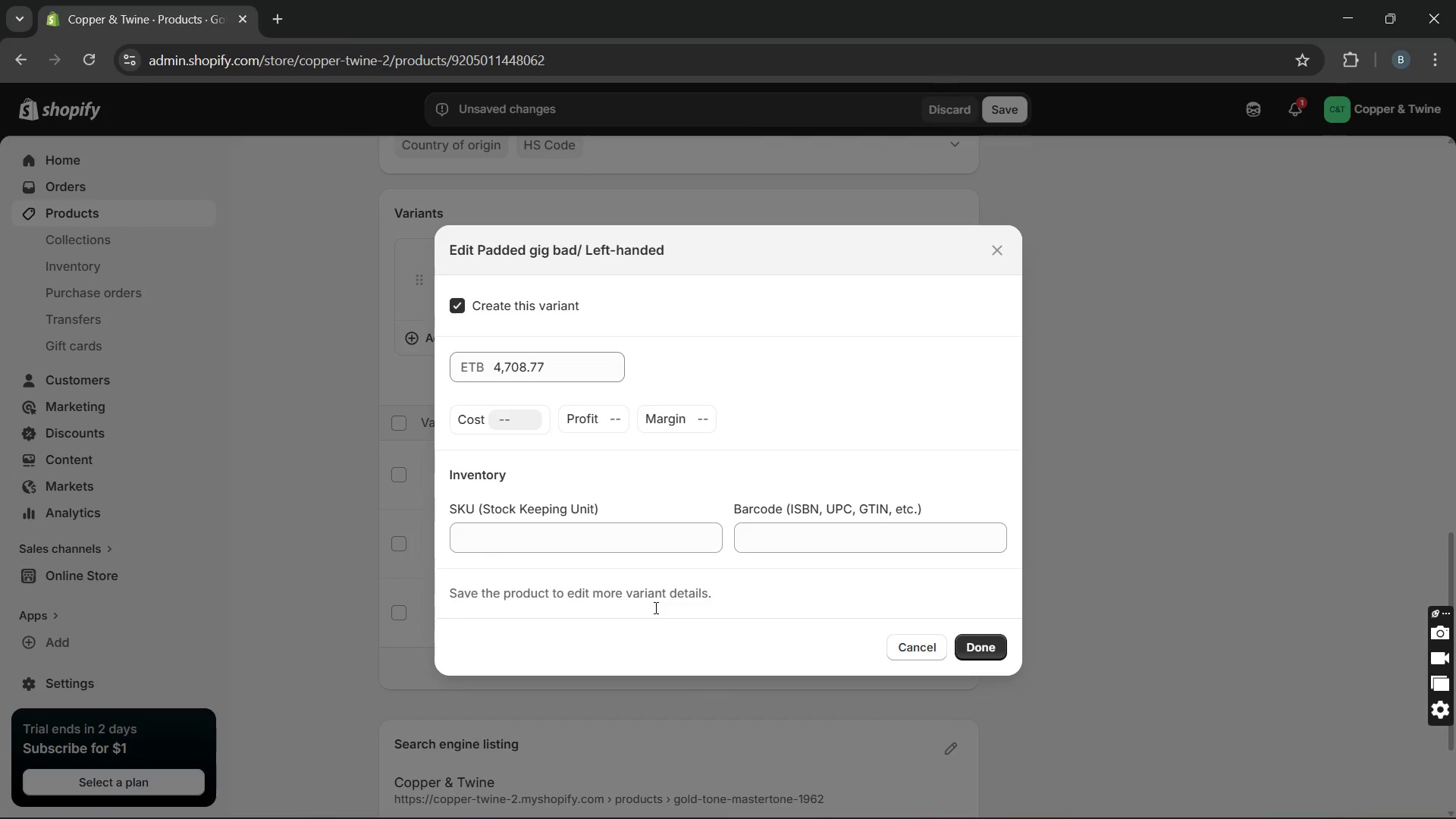 
key(C)
 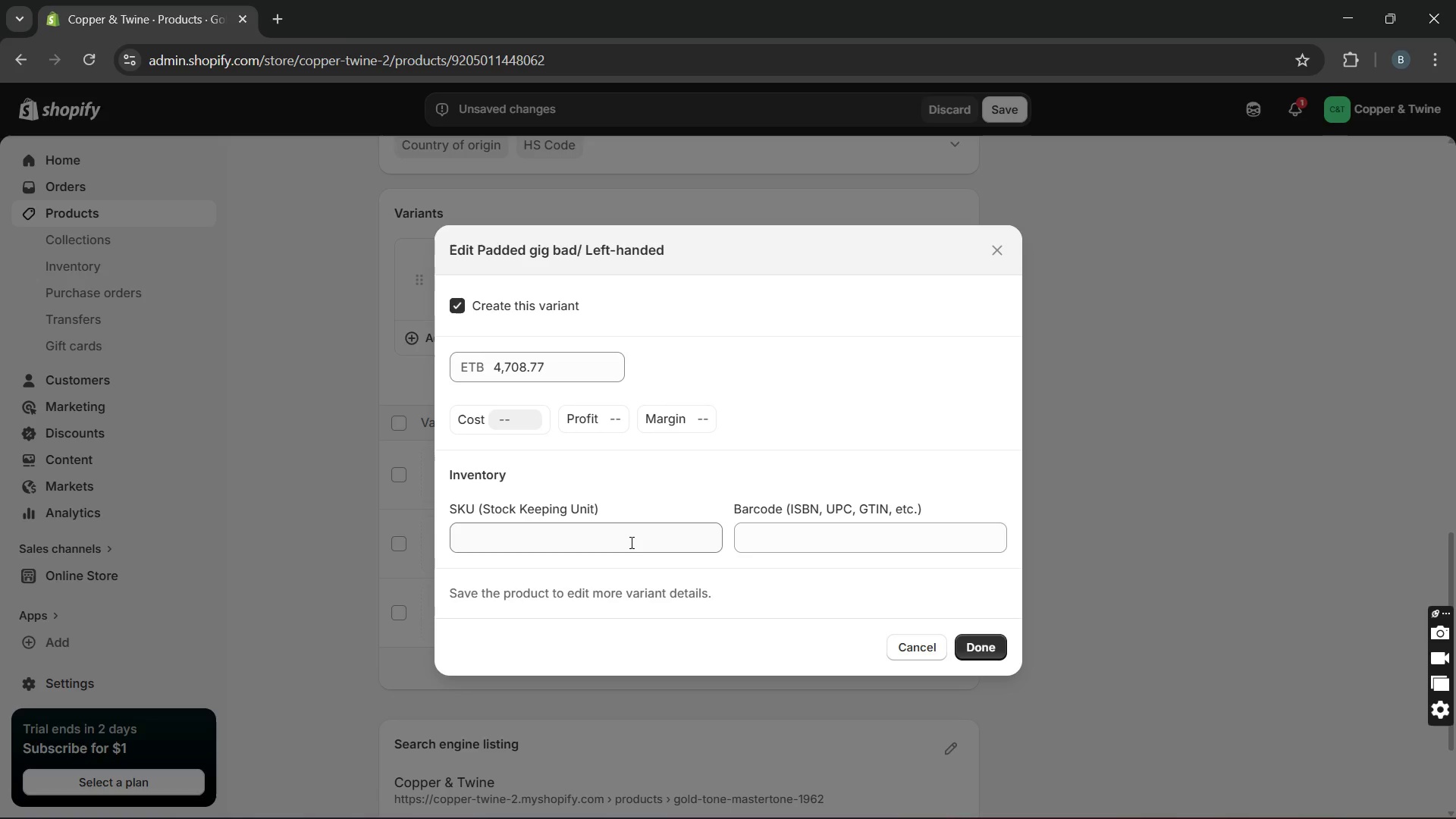 
left_click([630, 541])
 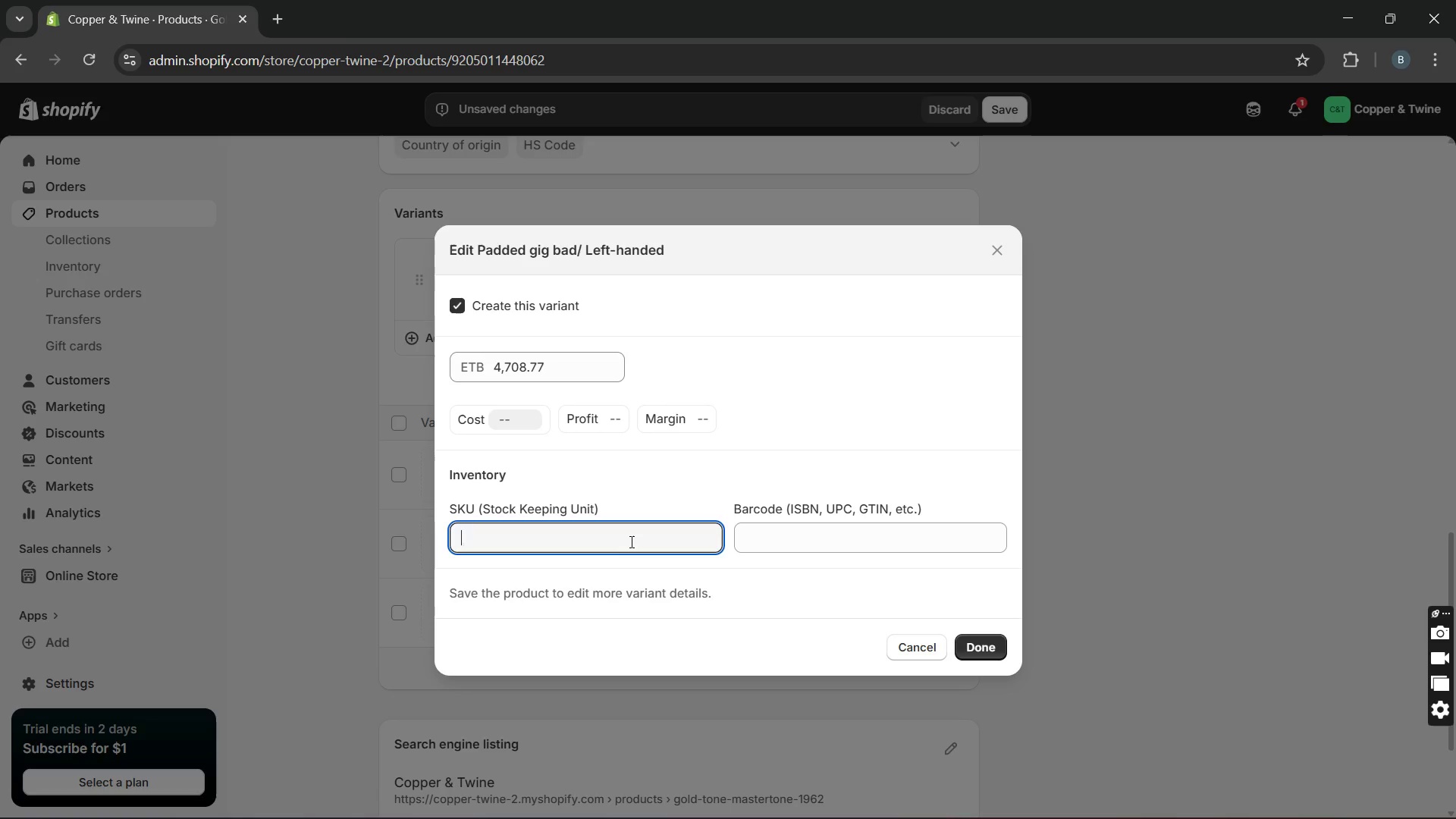 
type(CT-00021-LH-PGB)
 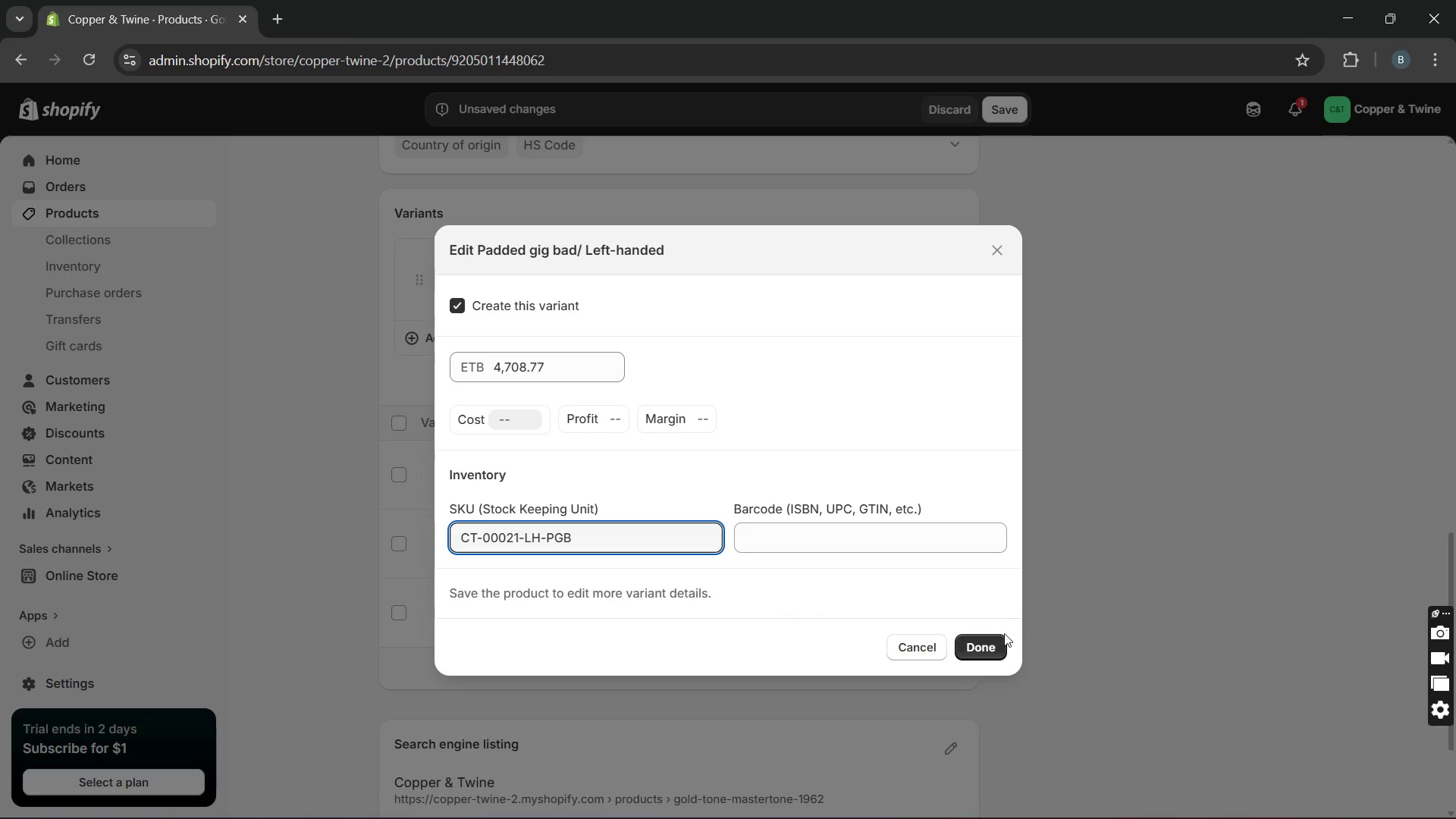 
left_click([988, 645])
 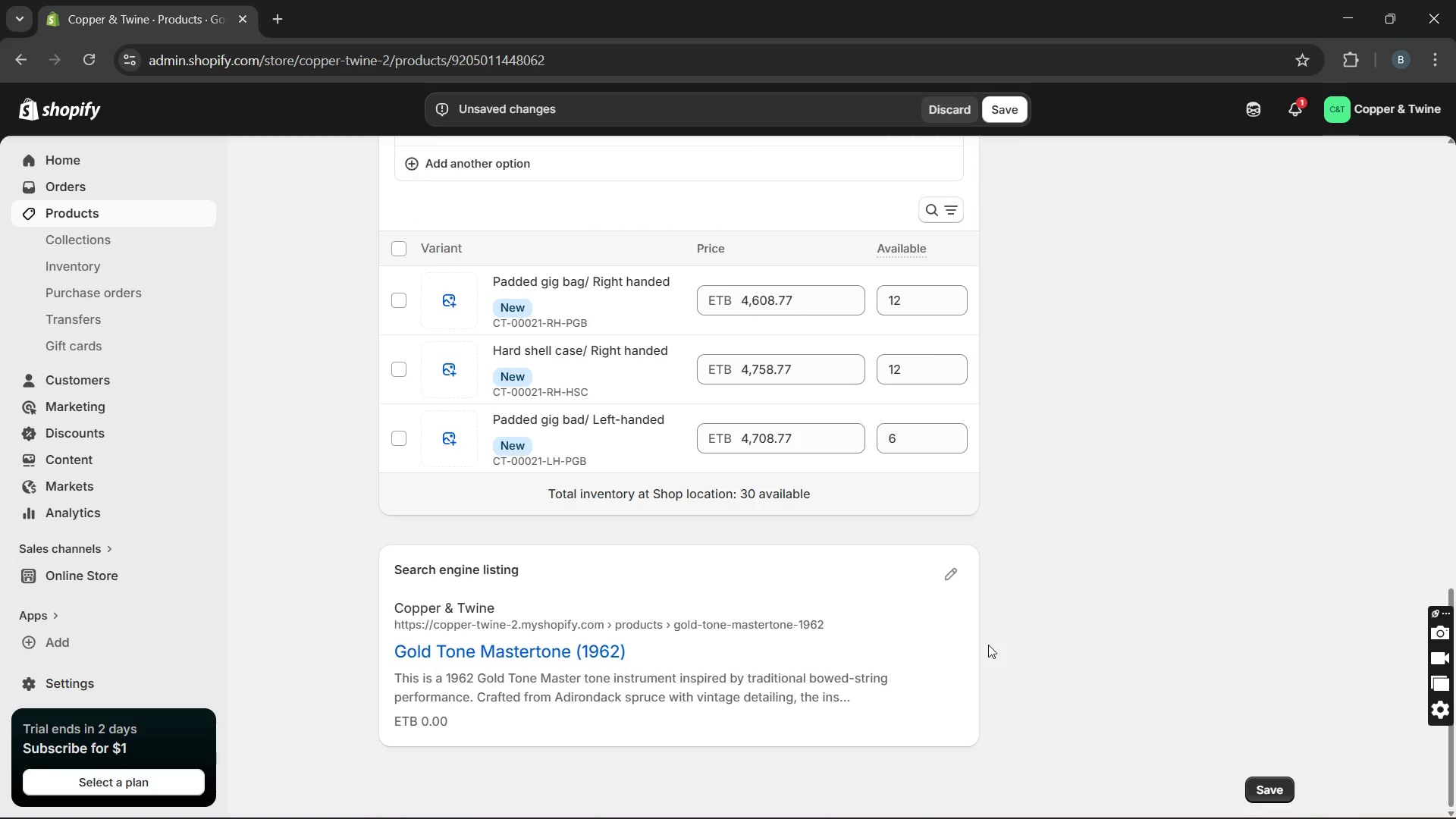 
left_click([943, 567])
 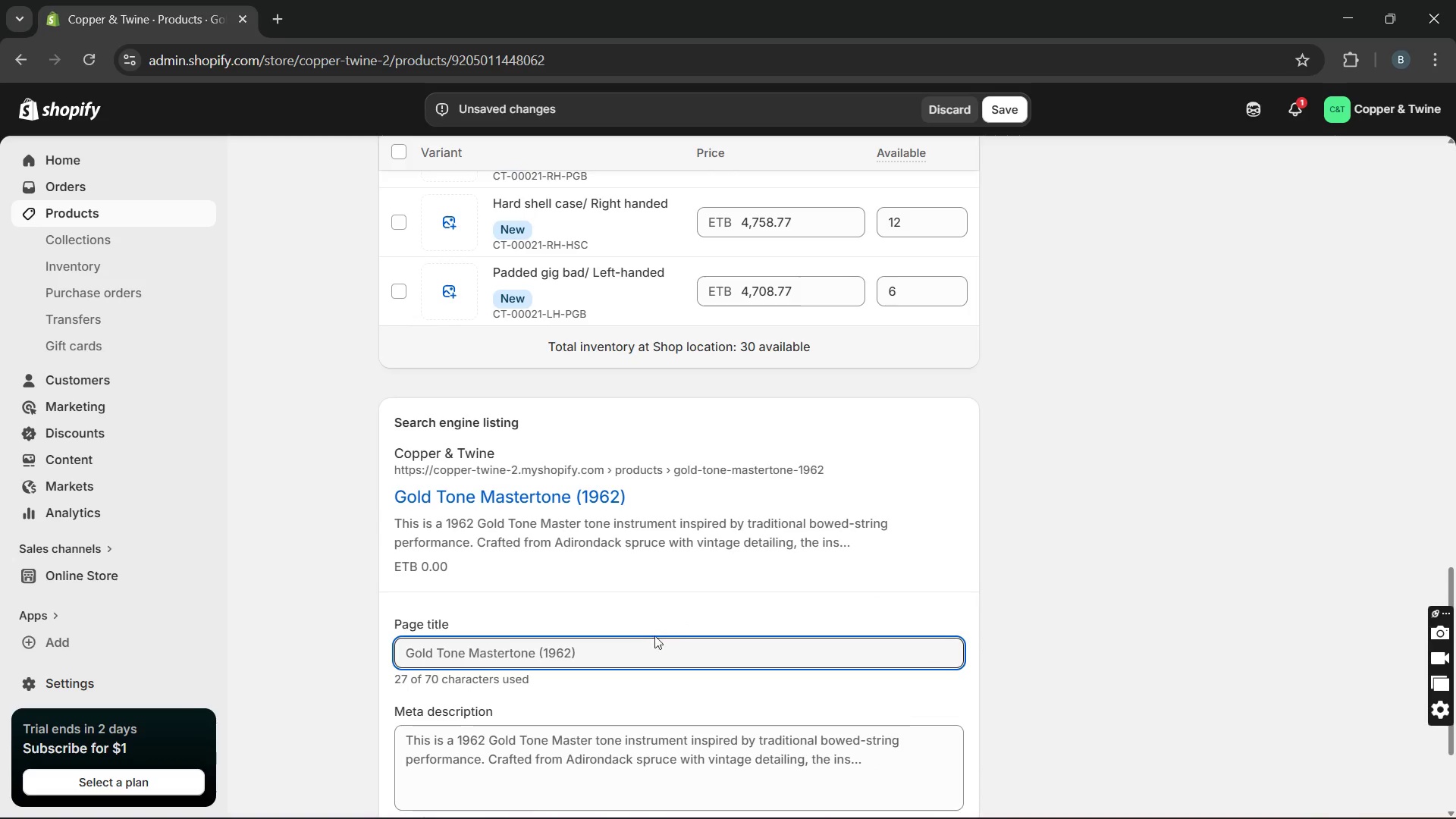 
wait(6.38)
 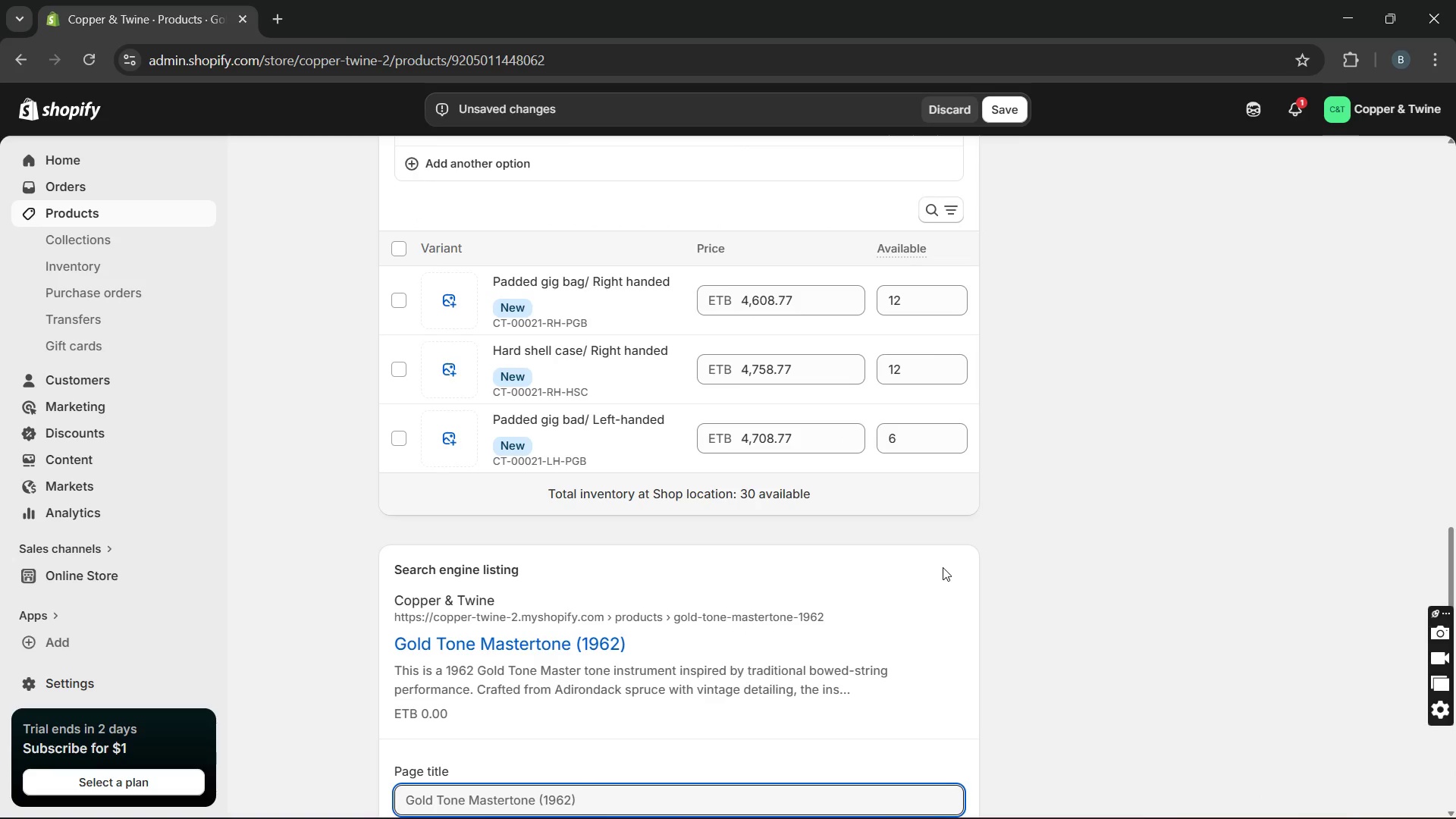 
left_click([548, 649])
 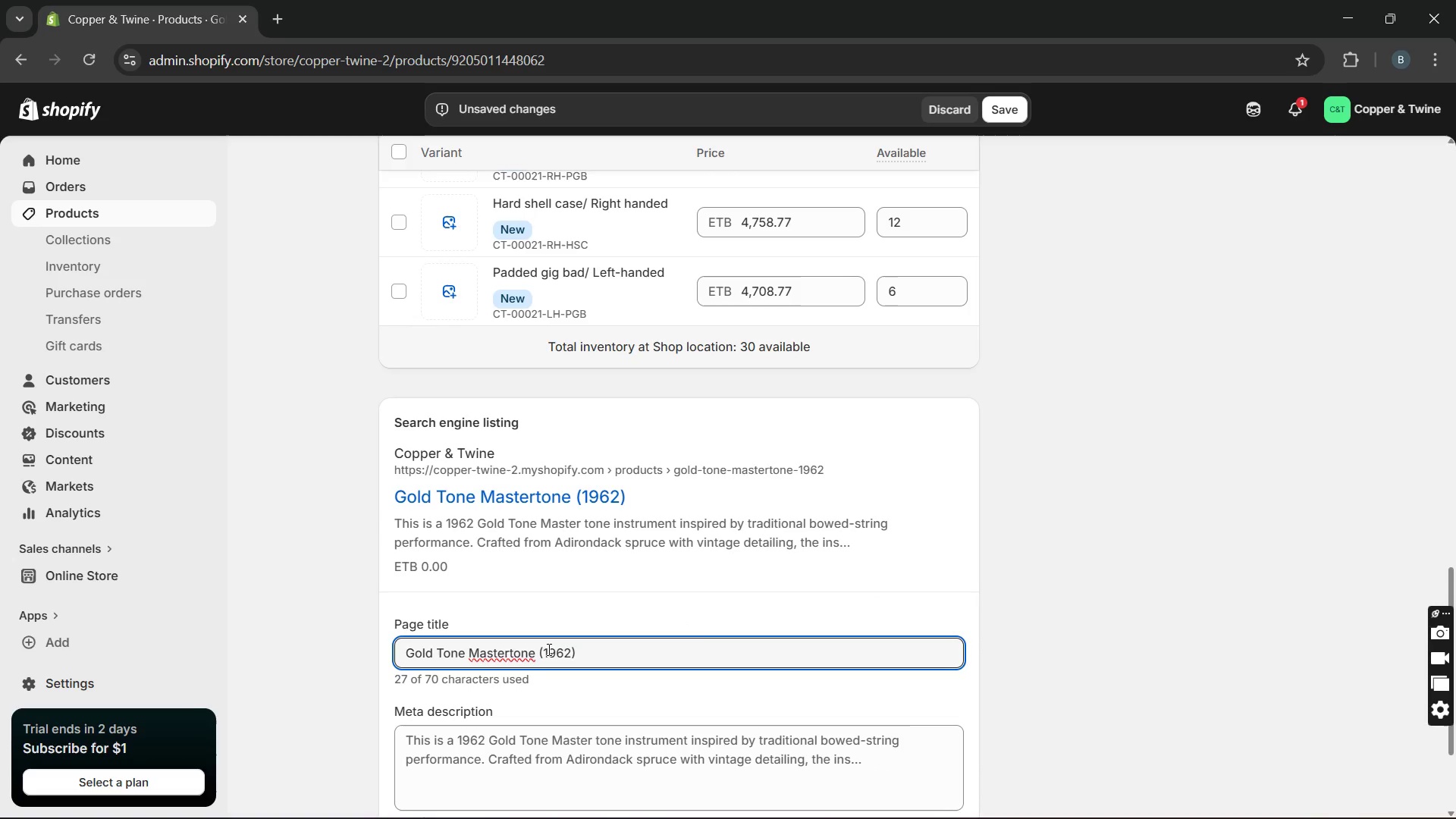 
key(ArrowLeft)
 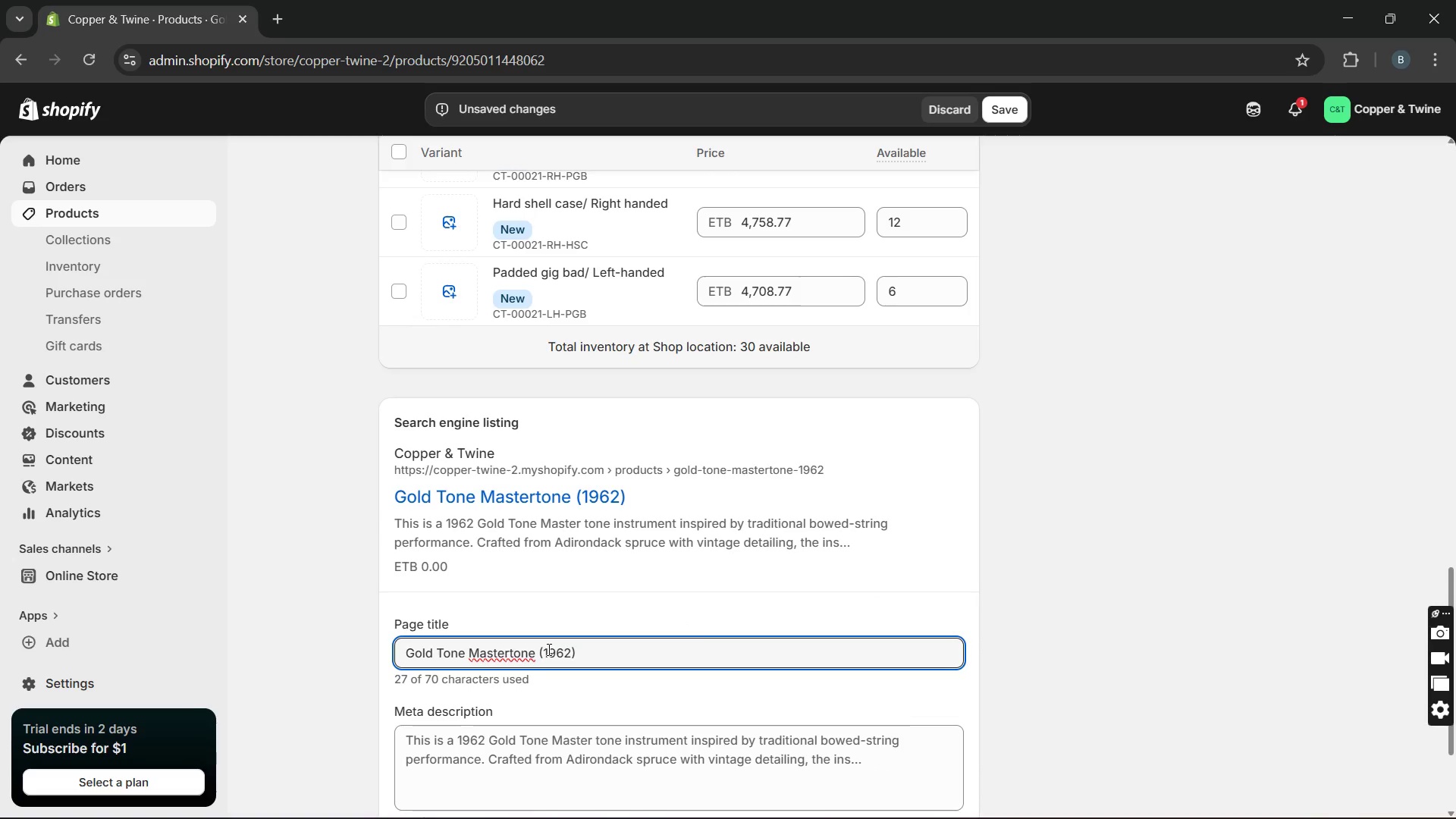 
key(Backspace)
 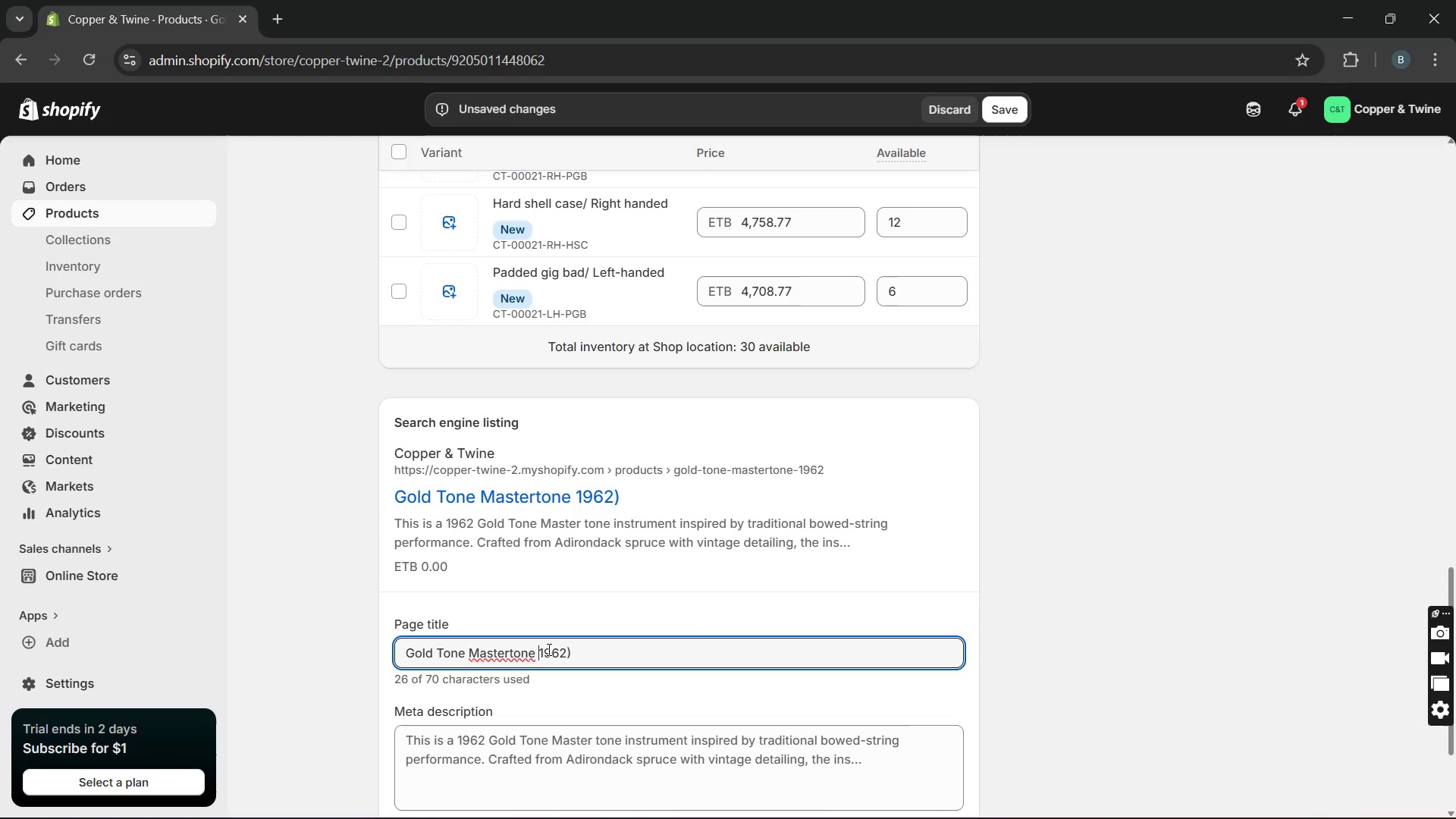 
key(ArrowRight)
 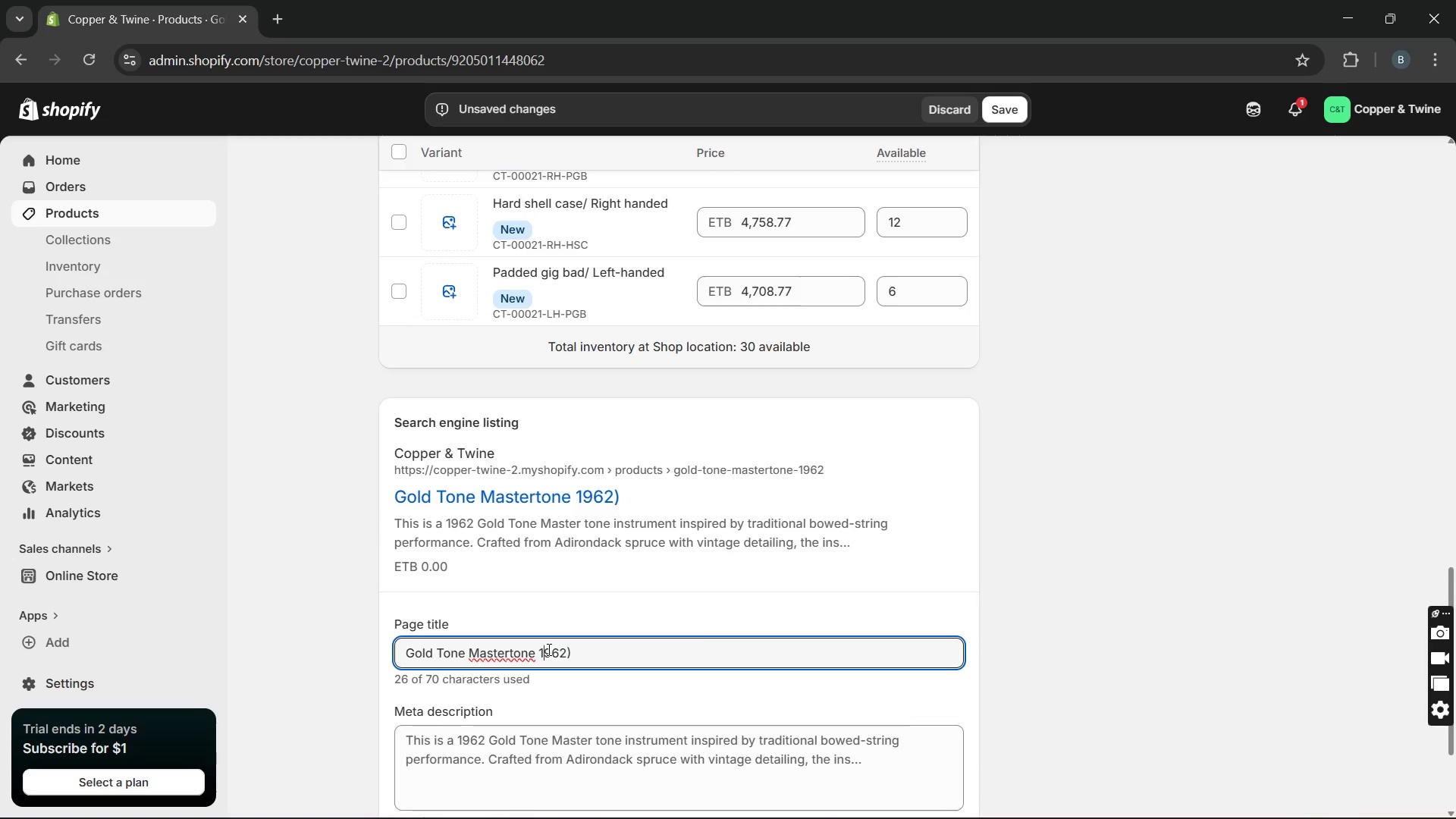 
key(ArrowRight)
 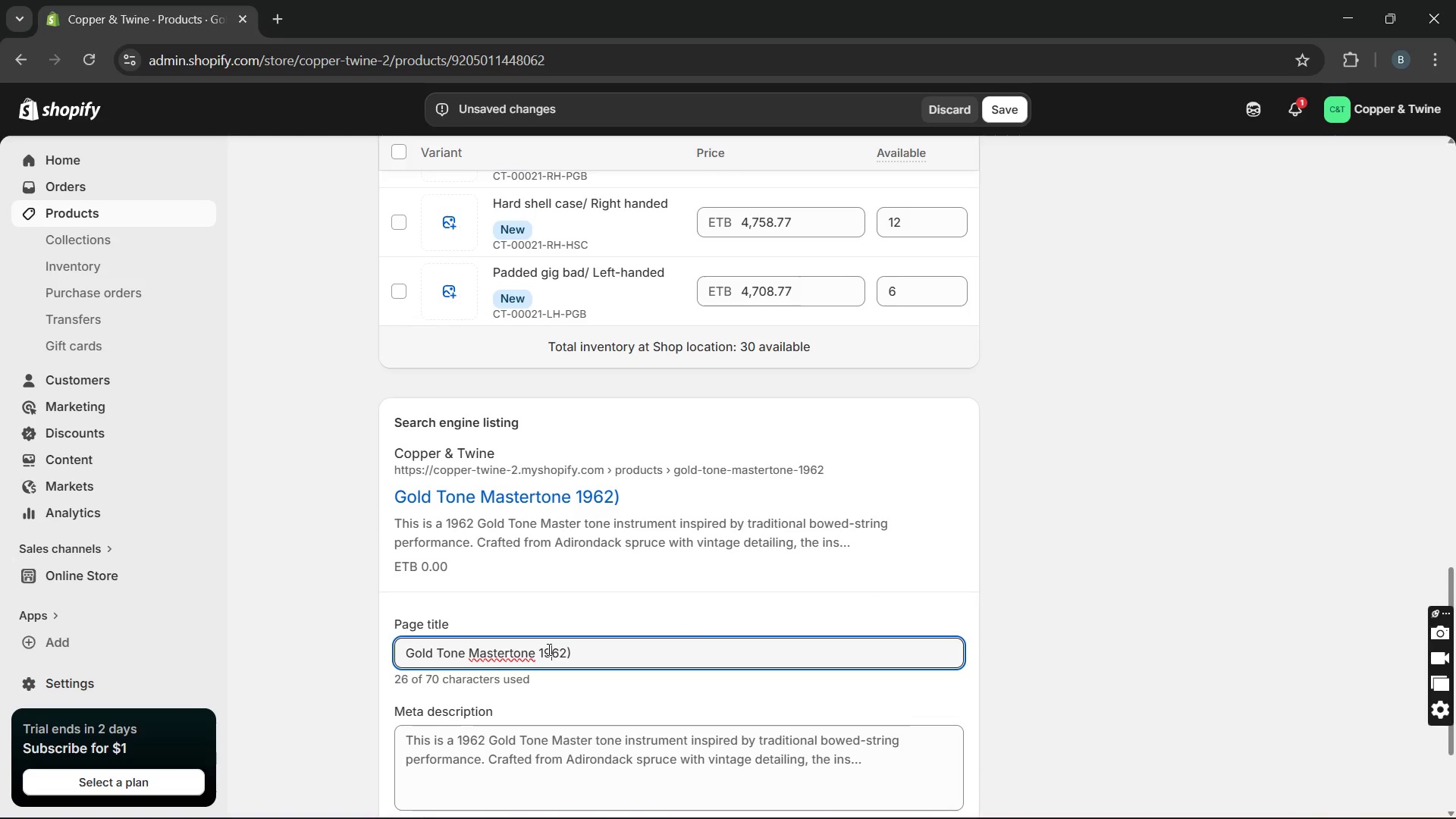 
key(ArrowRight)
 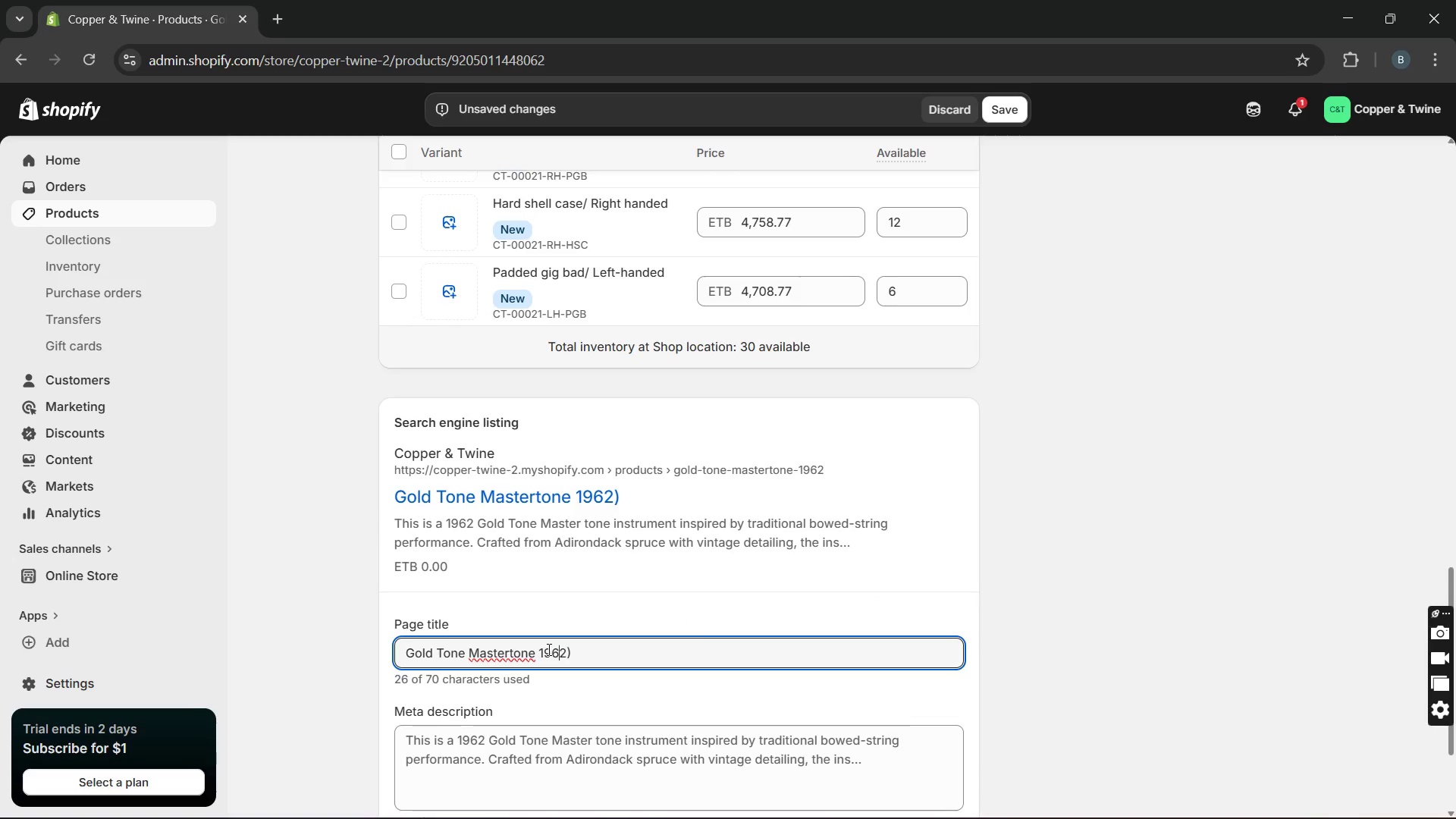 
hold_key(key=ArrowRight, duration=0.33)
 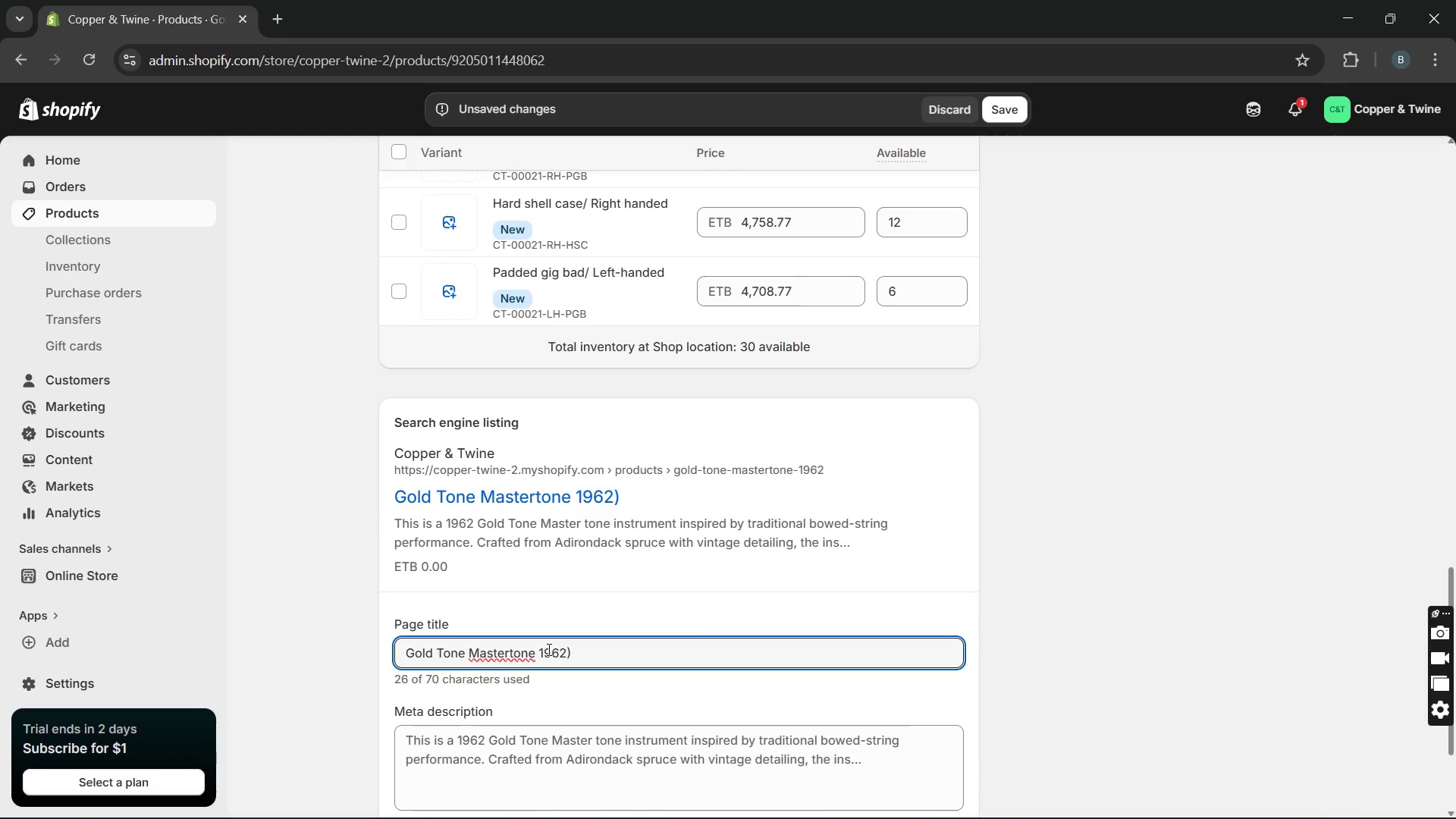 
key(ArrowRight)
 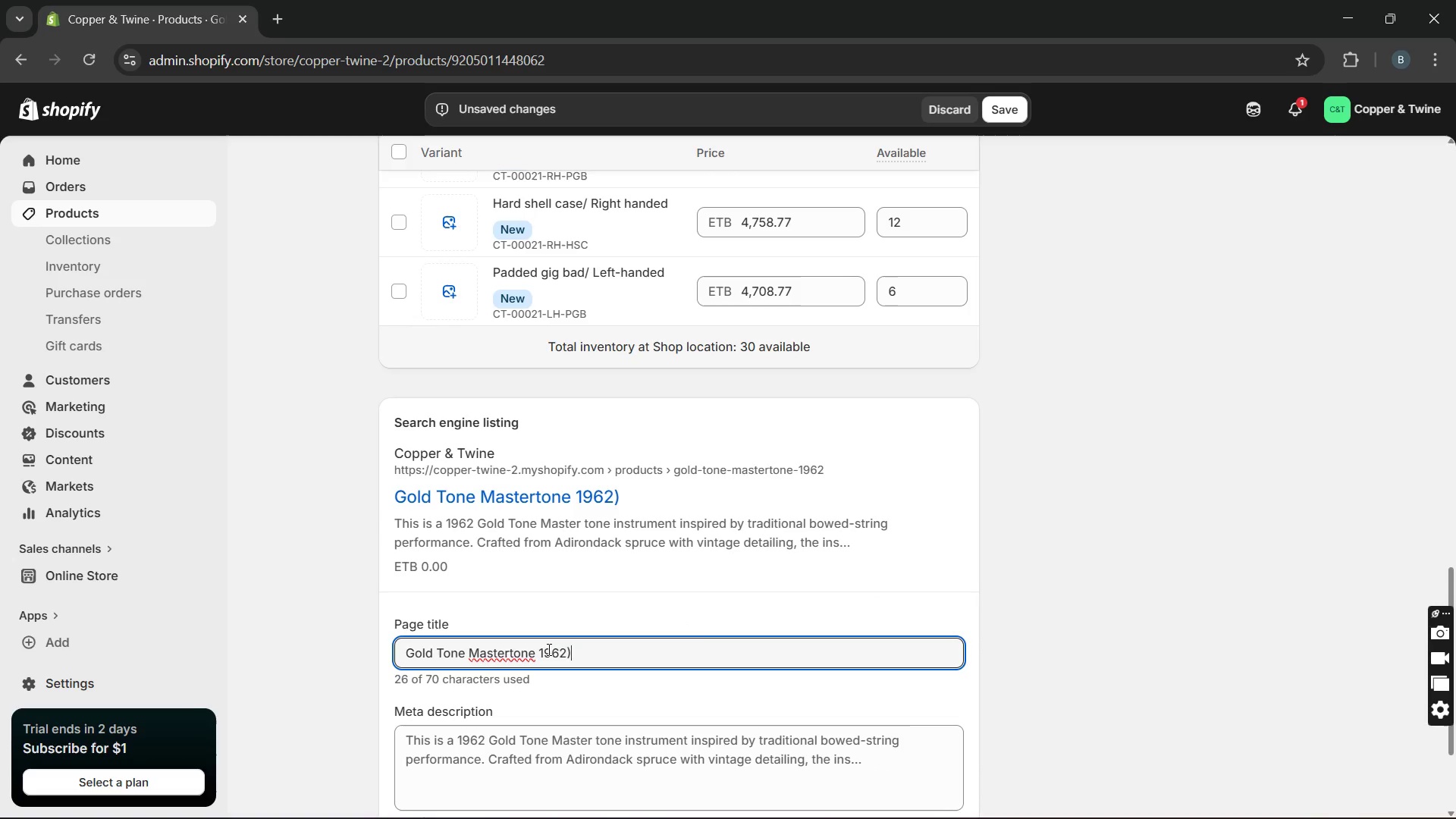 
key(Backspace)
 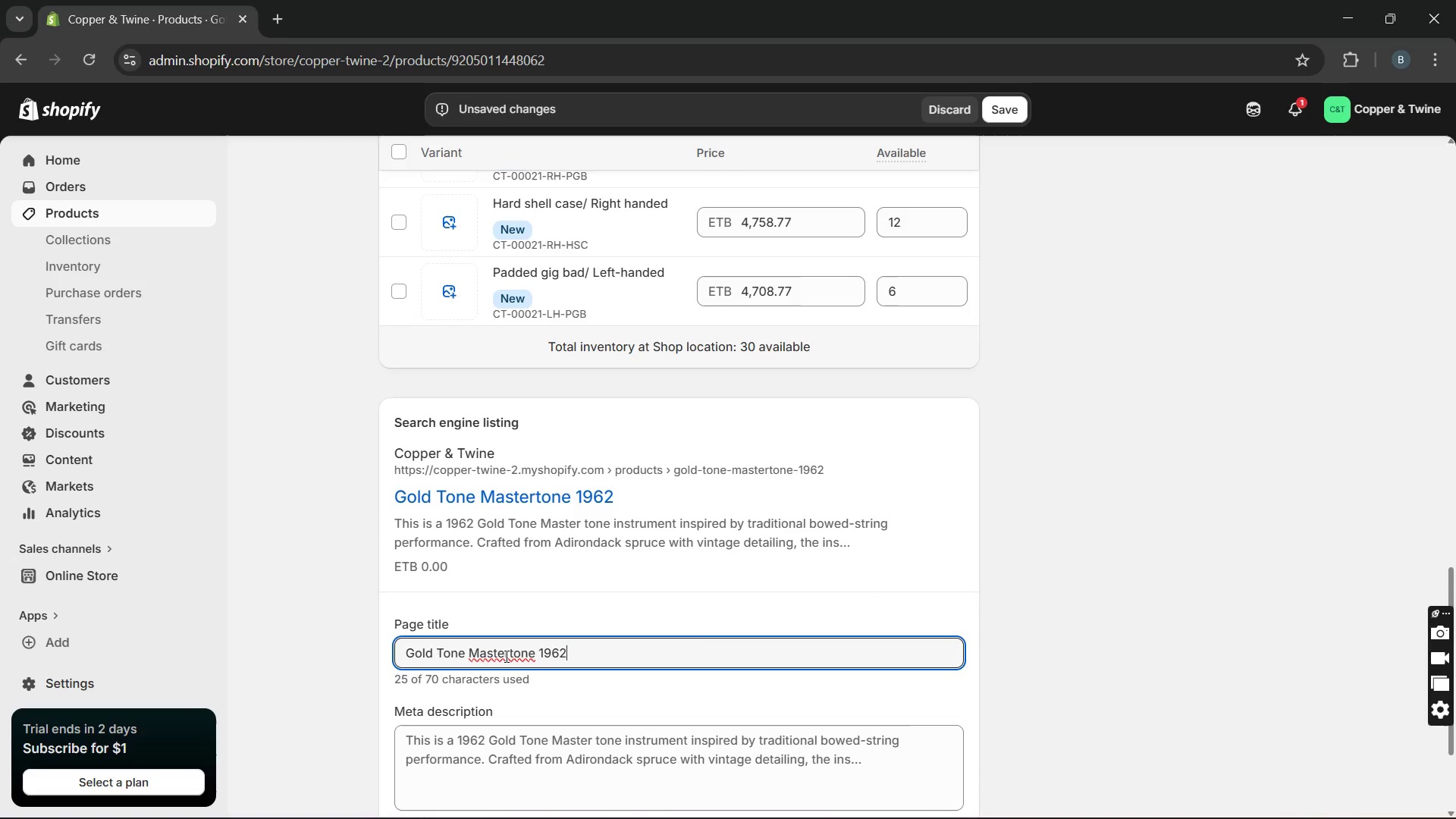 
left_click([505, 656])
 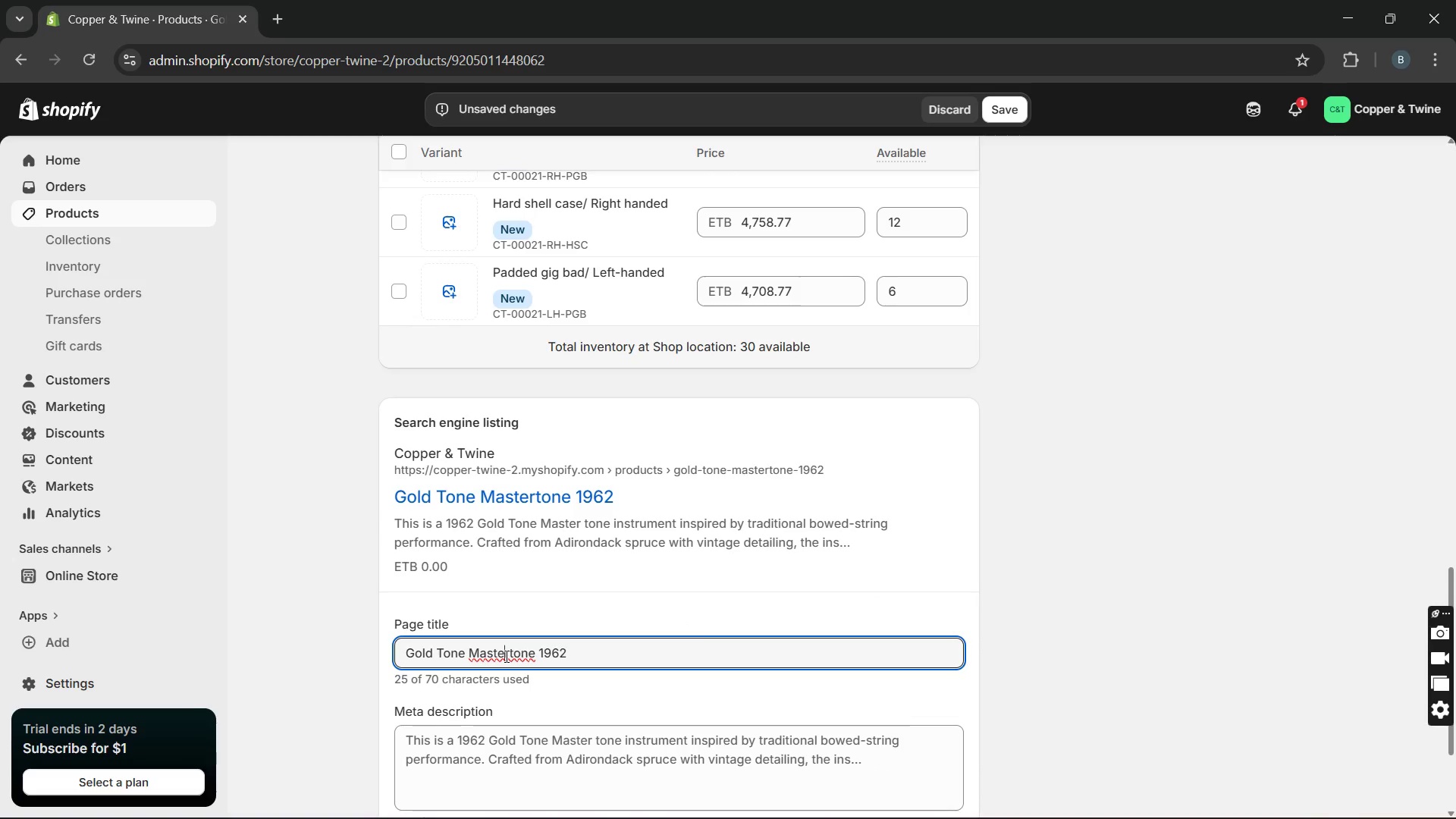 
key(ArrowRight)
 